 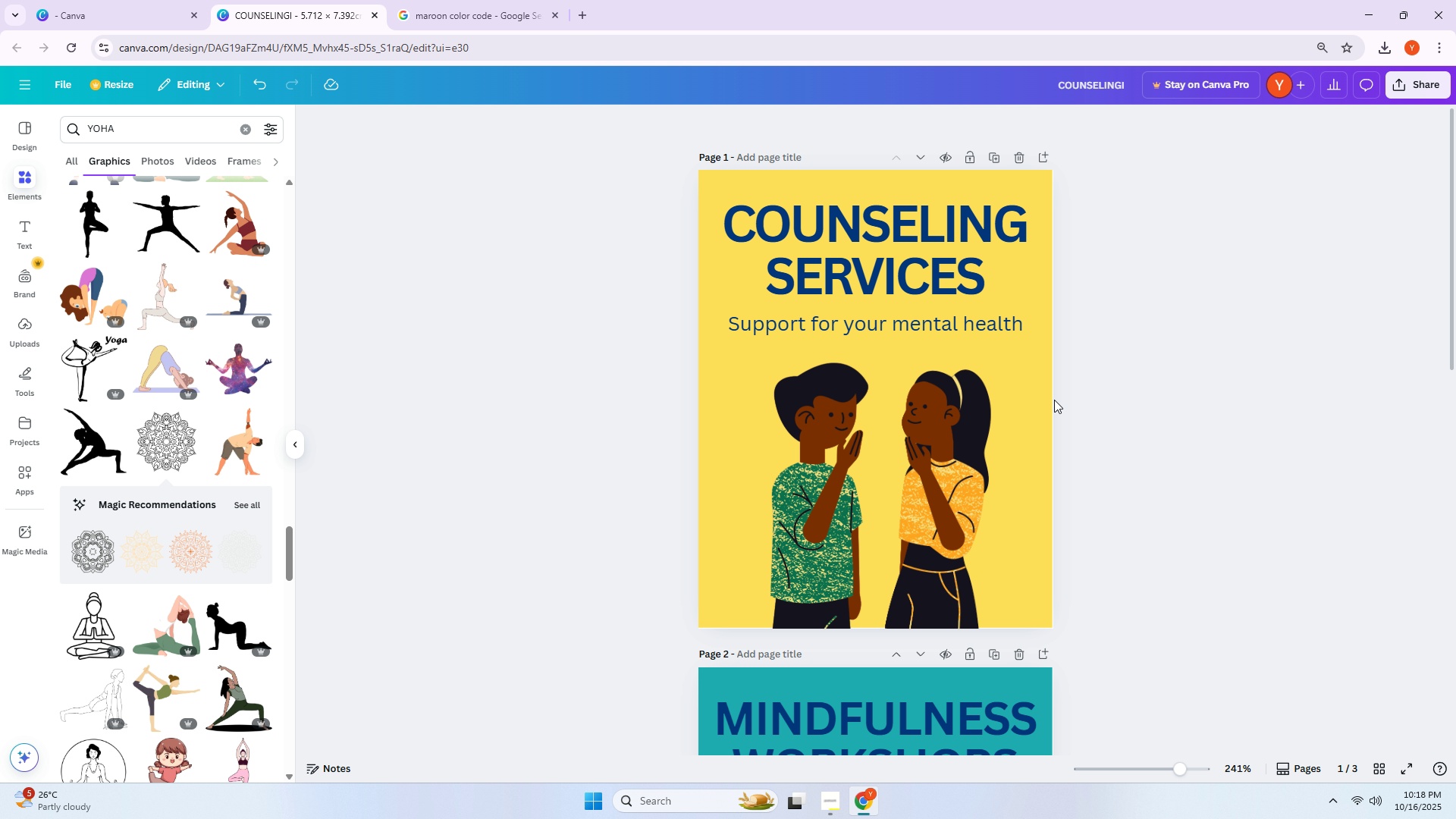 
left_click([1081, 394])
 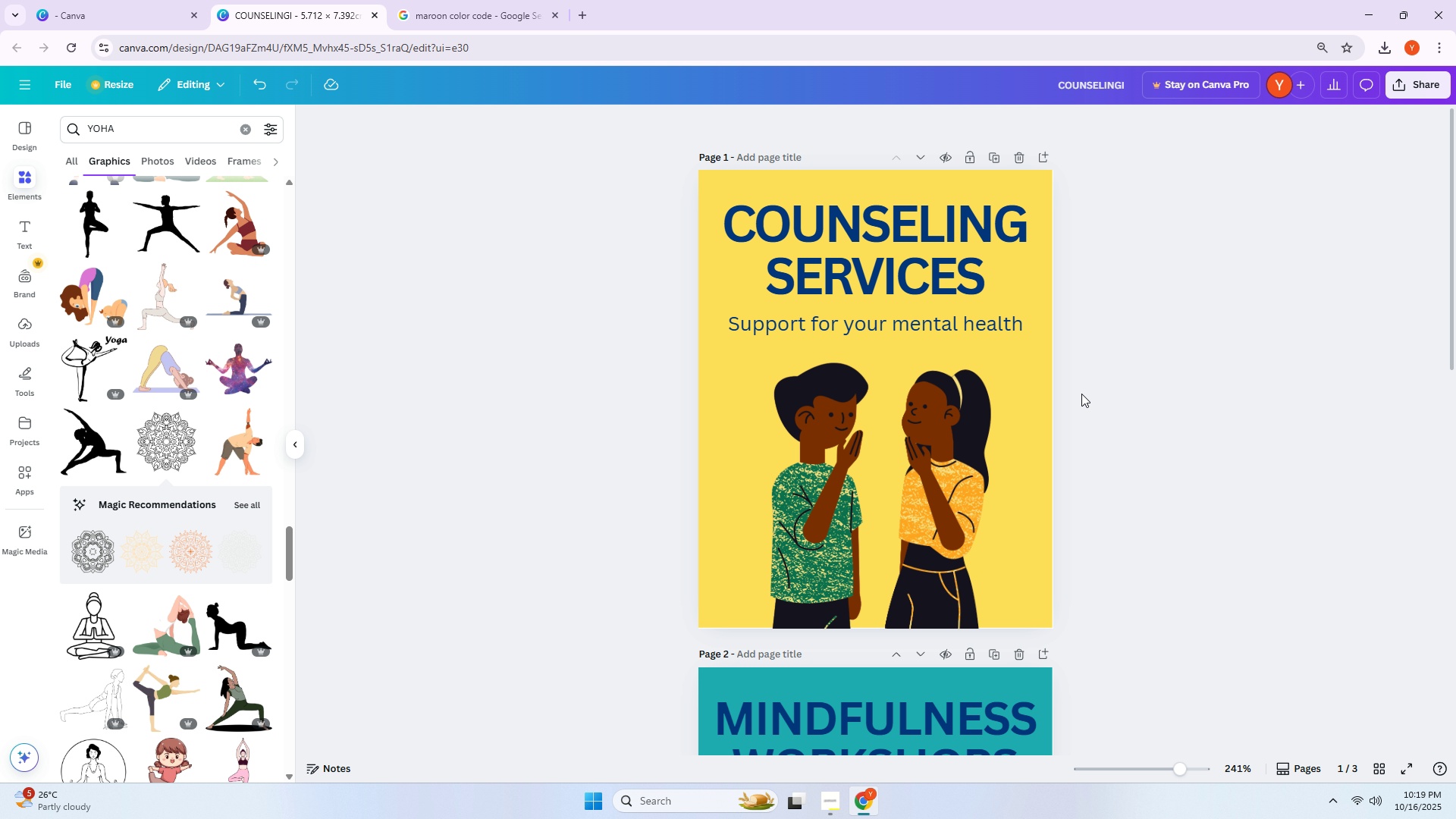 
scroll: coordinate [1089, 394], scroll_direction: down, amount: 6.0
 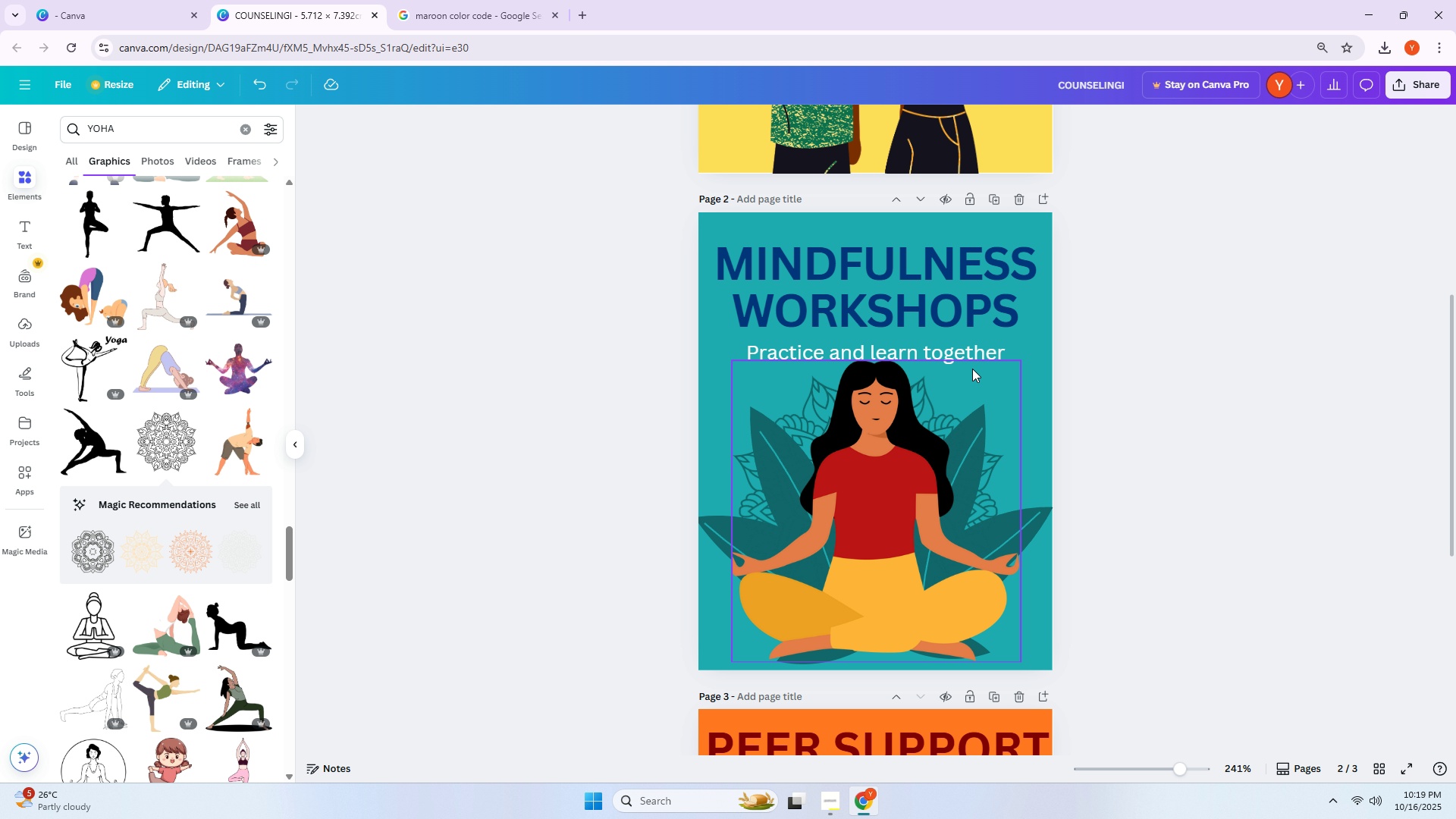 
left_click([946, 356])
 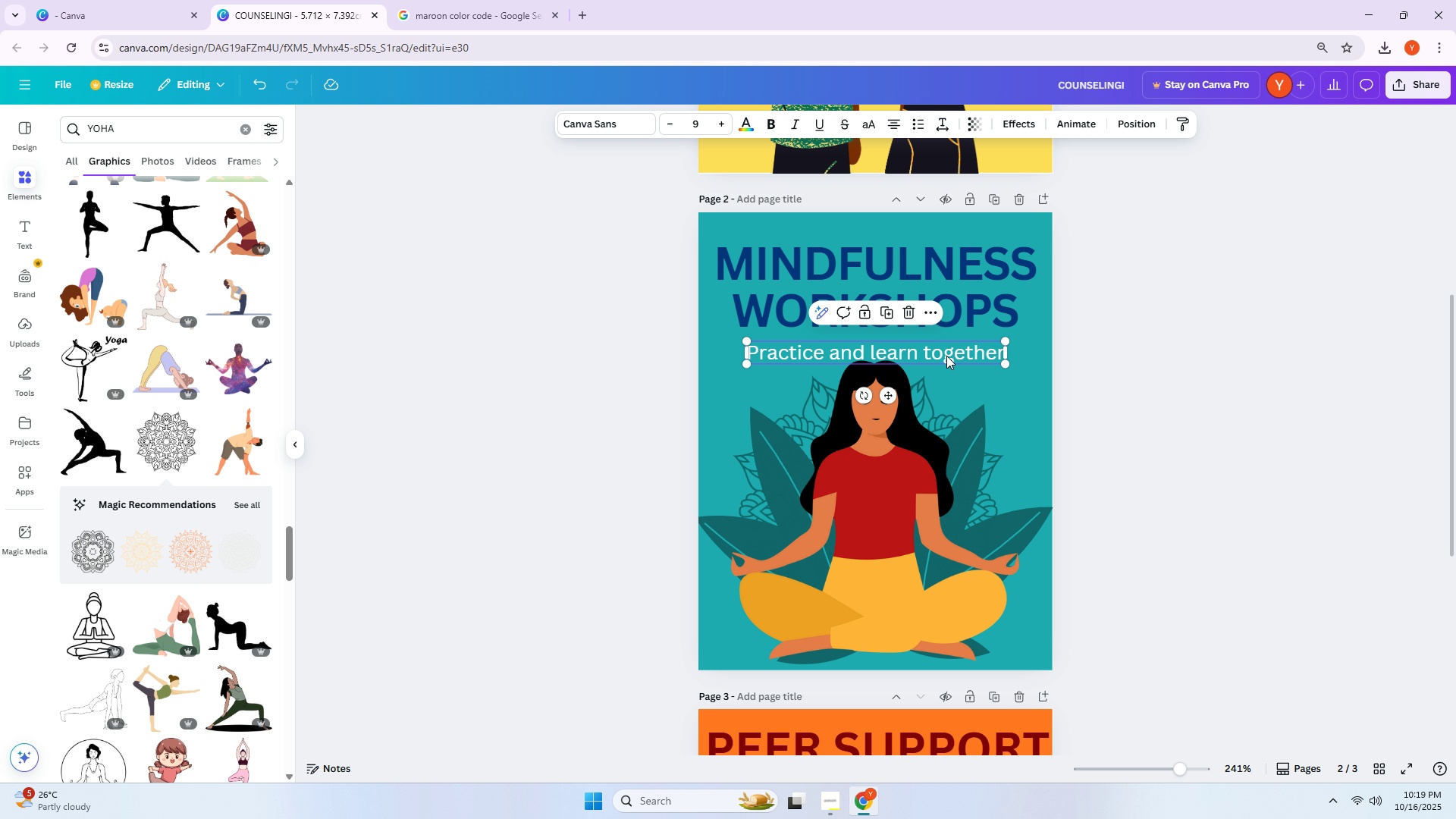 
key(ArrowUp)
 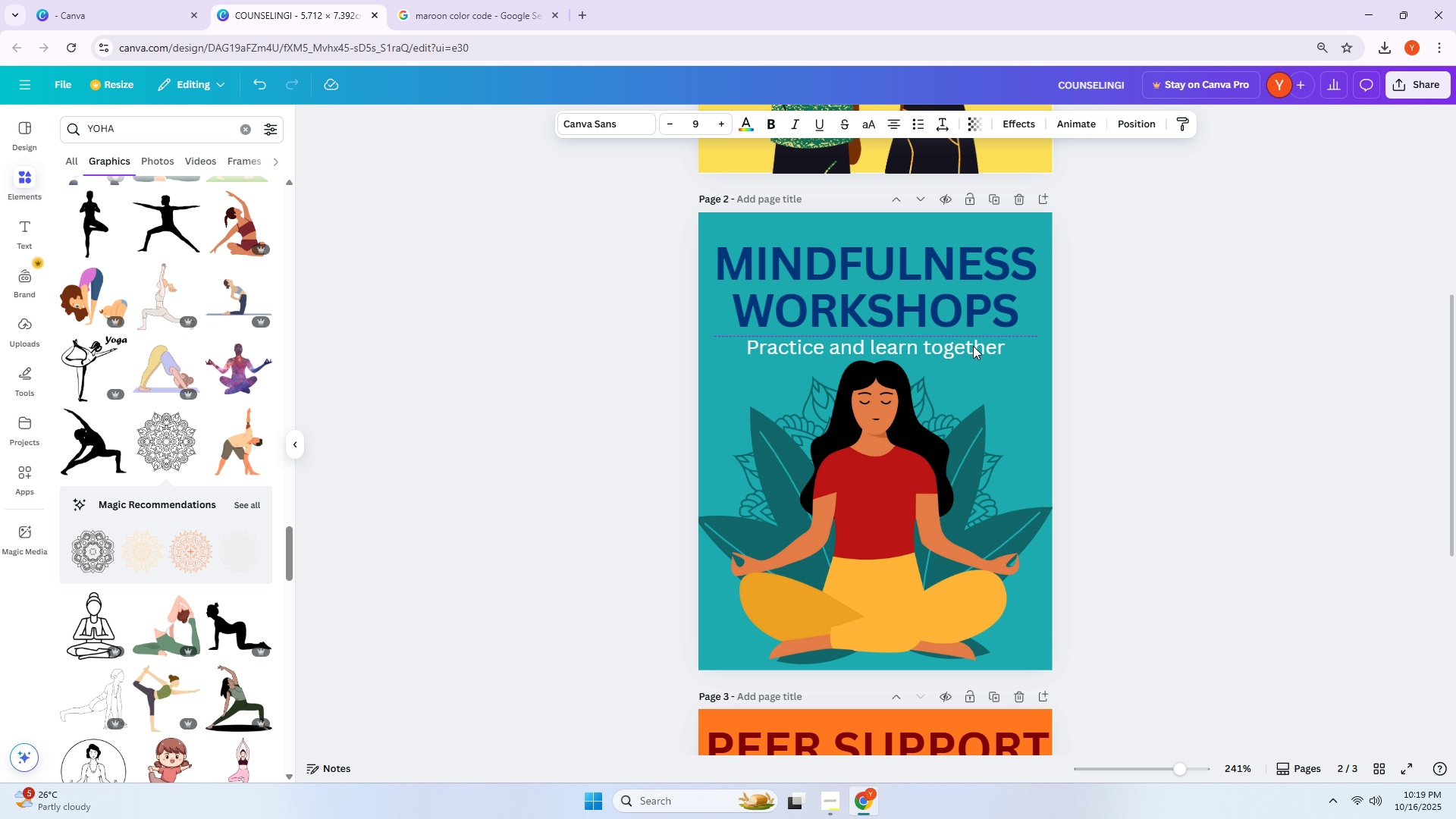 
key(ArrowUp)
 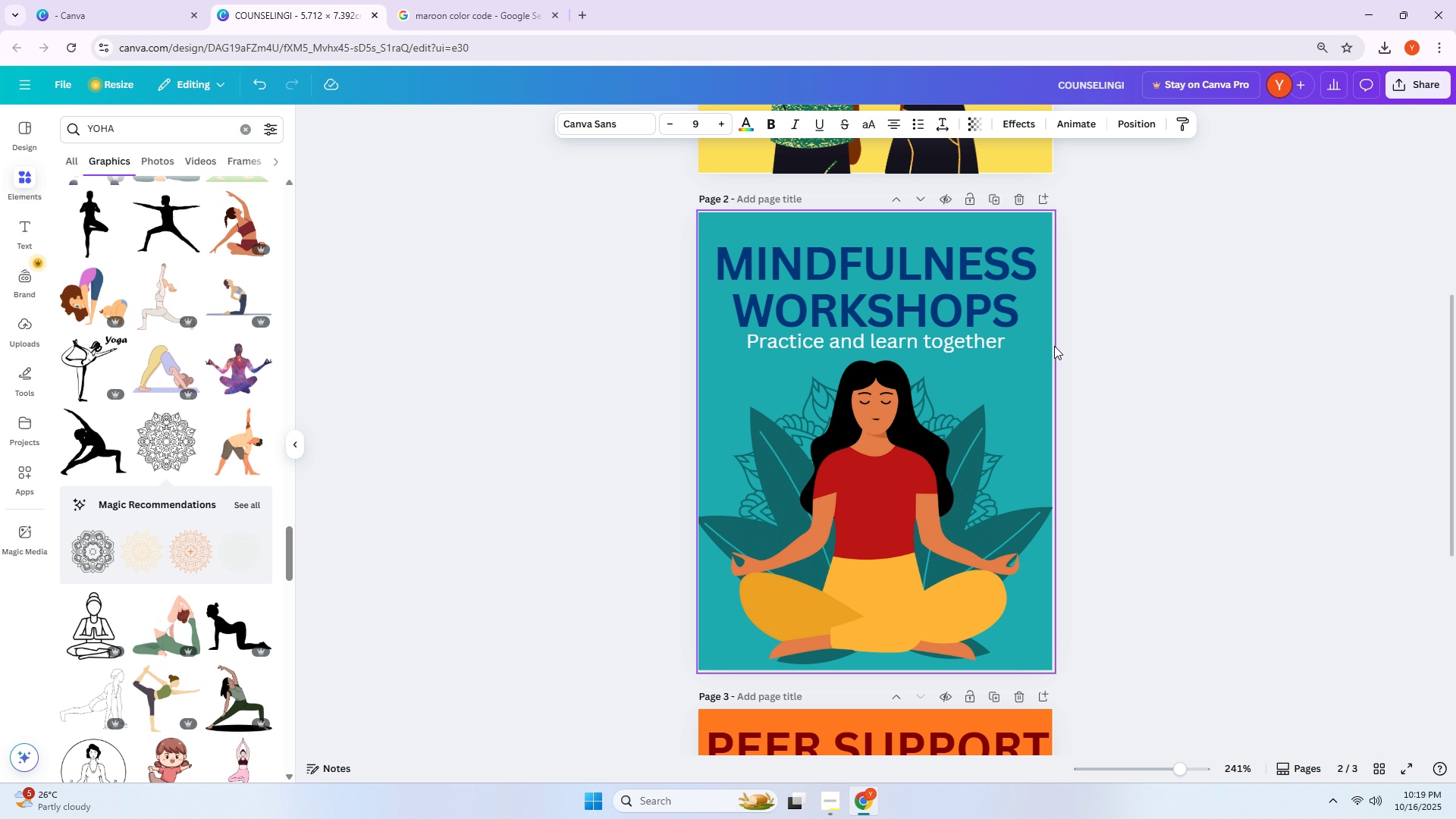 
key(ArrowDown)
 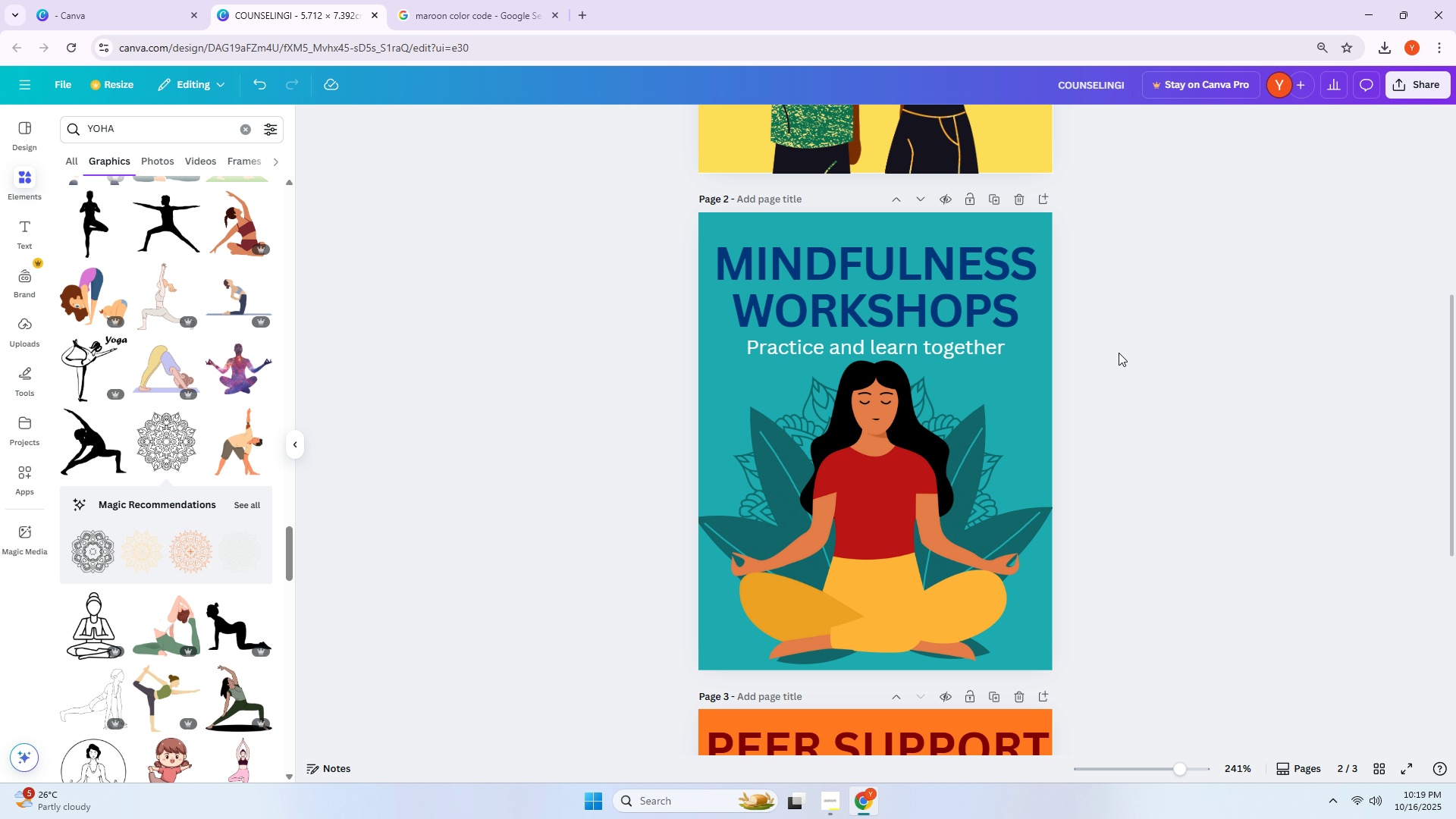 
scroll: coordinate [1113, 355], scroll_direction: down, amount: 5.0
 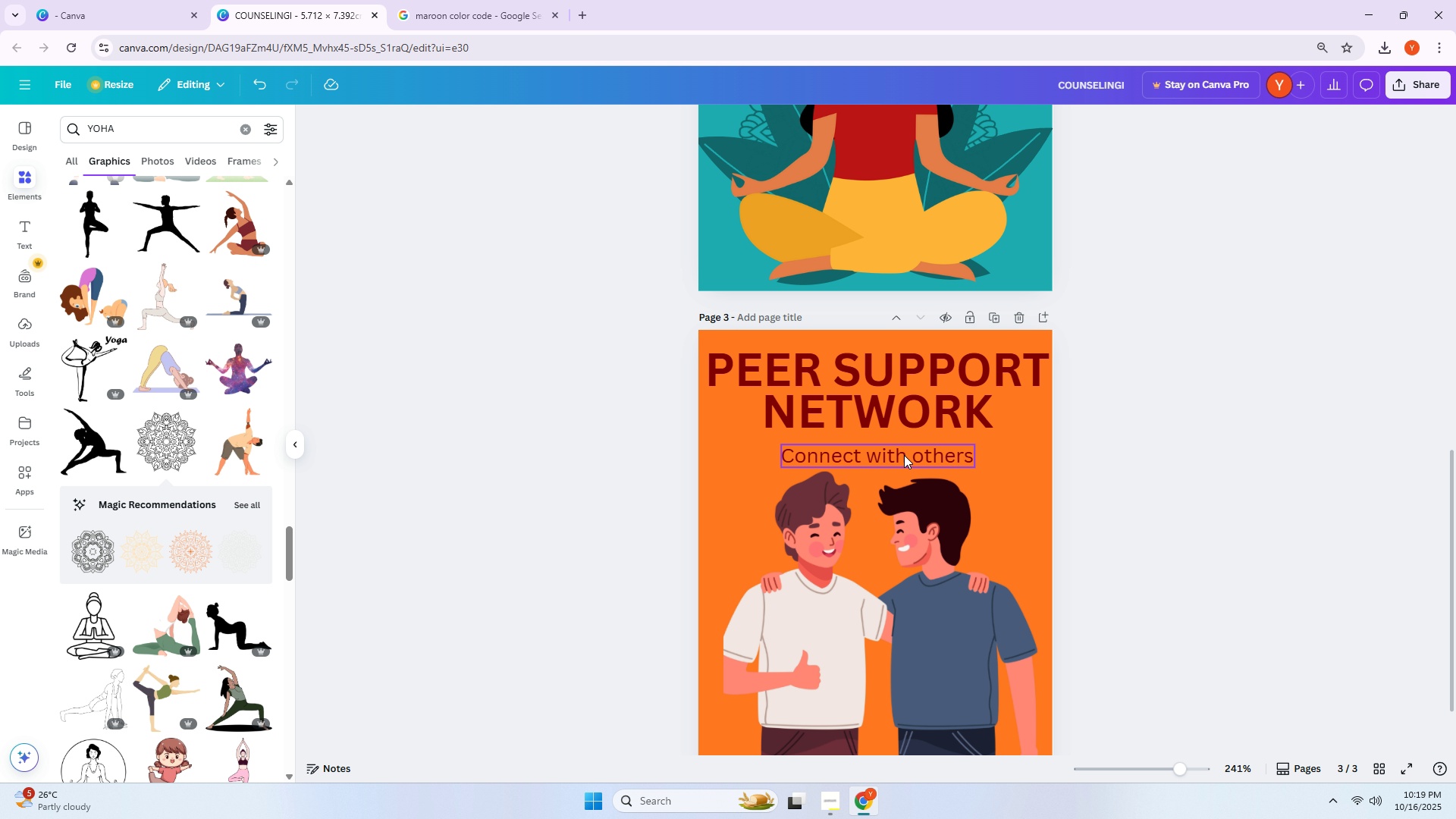 
left_click([902, 457])
 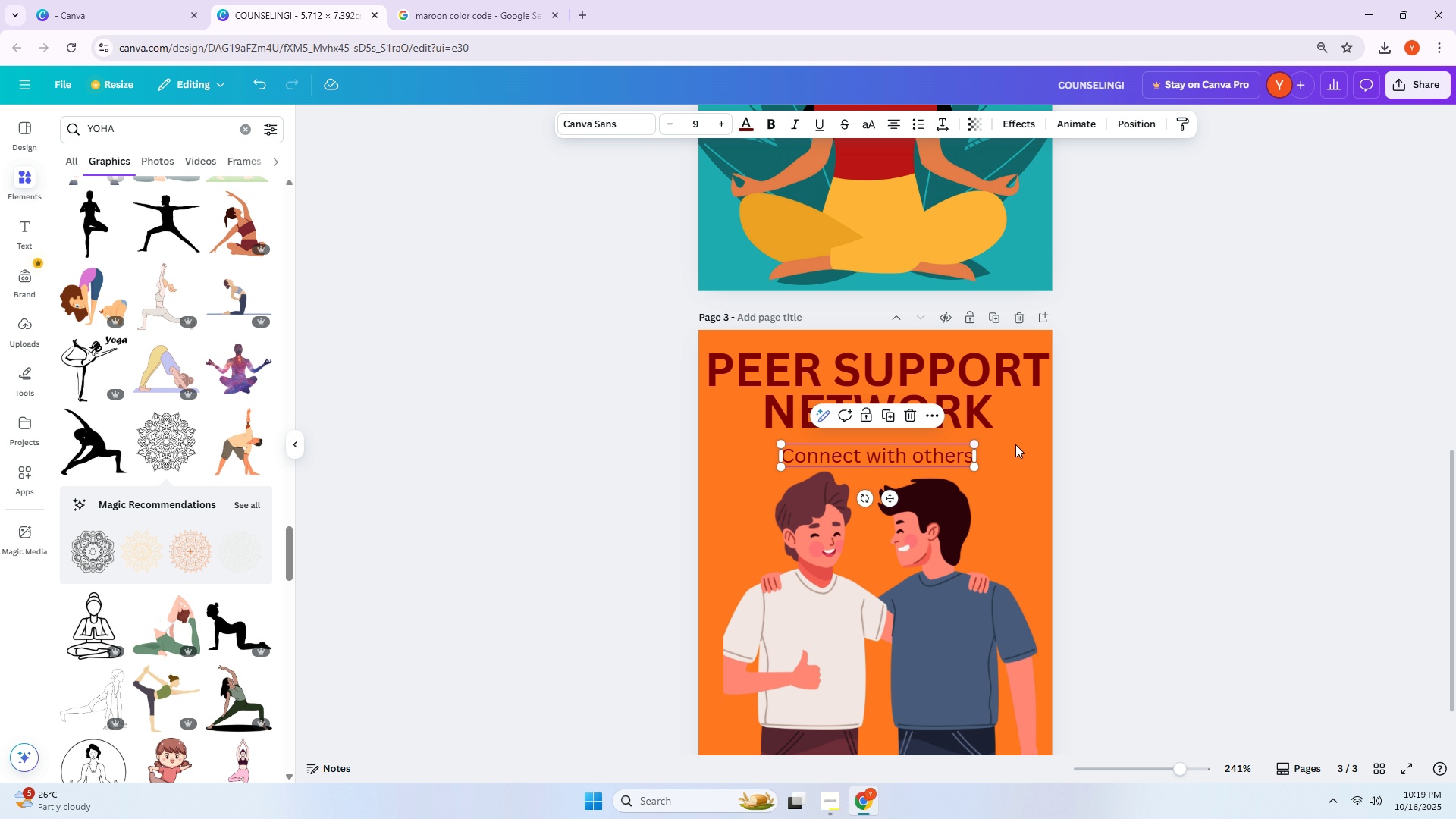 
key(ArrowUp)
 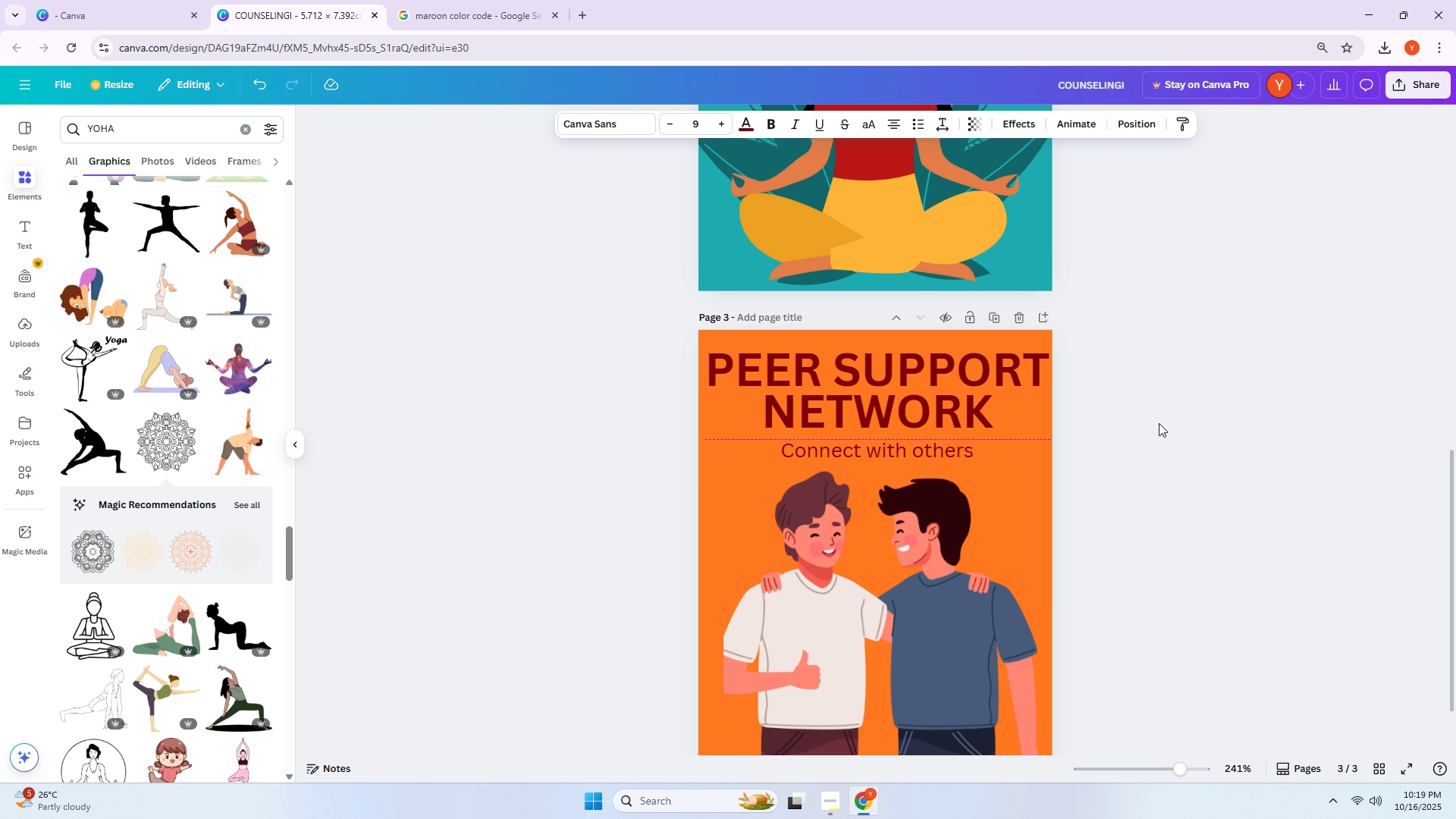 
left_click([1159, 423])
 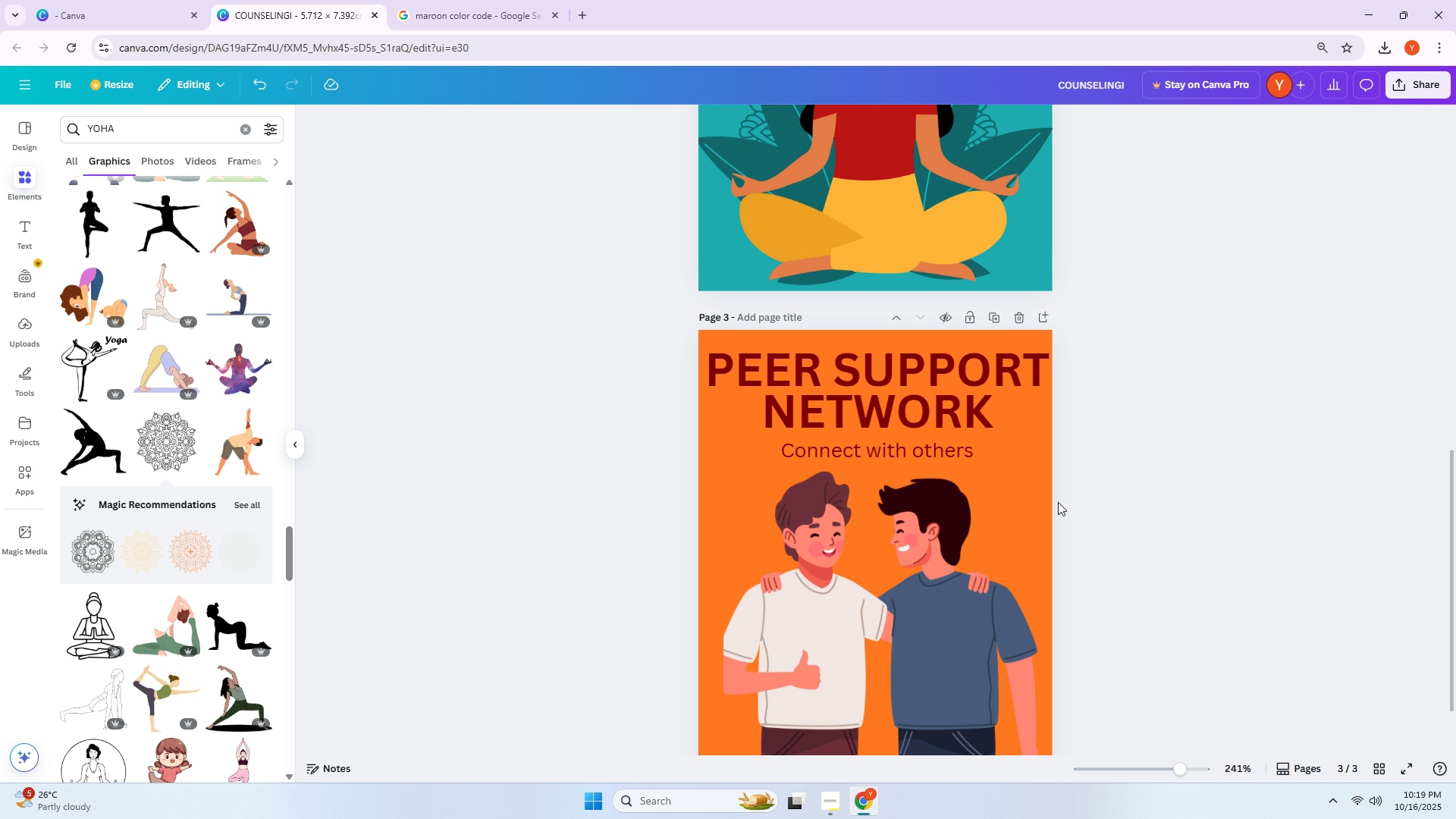 
left_click([1059, 504])
 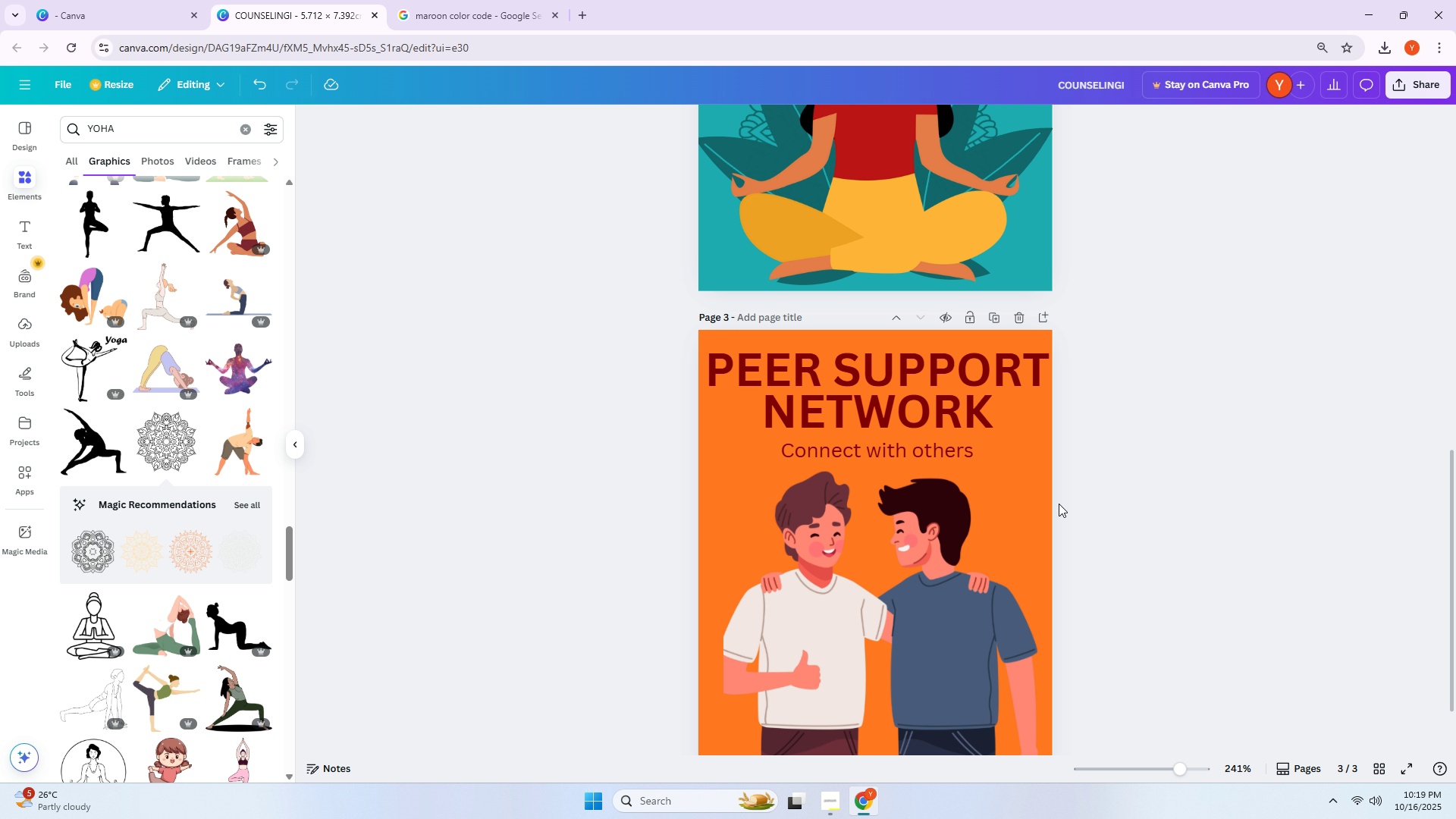 
scroll: coordinate [1070, 504], scroll_direction: down, amount: 3.0
 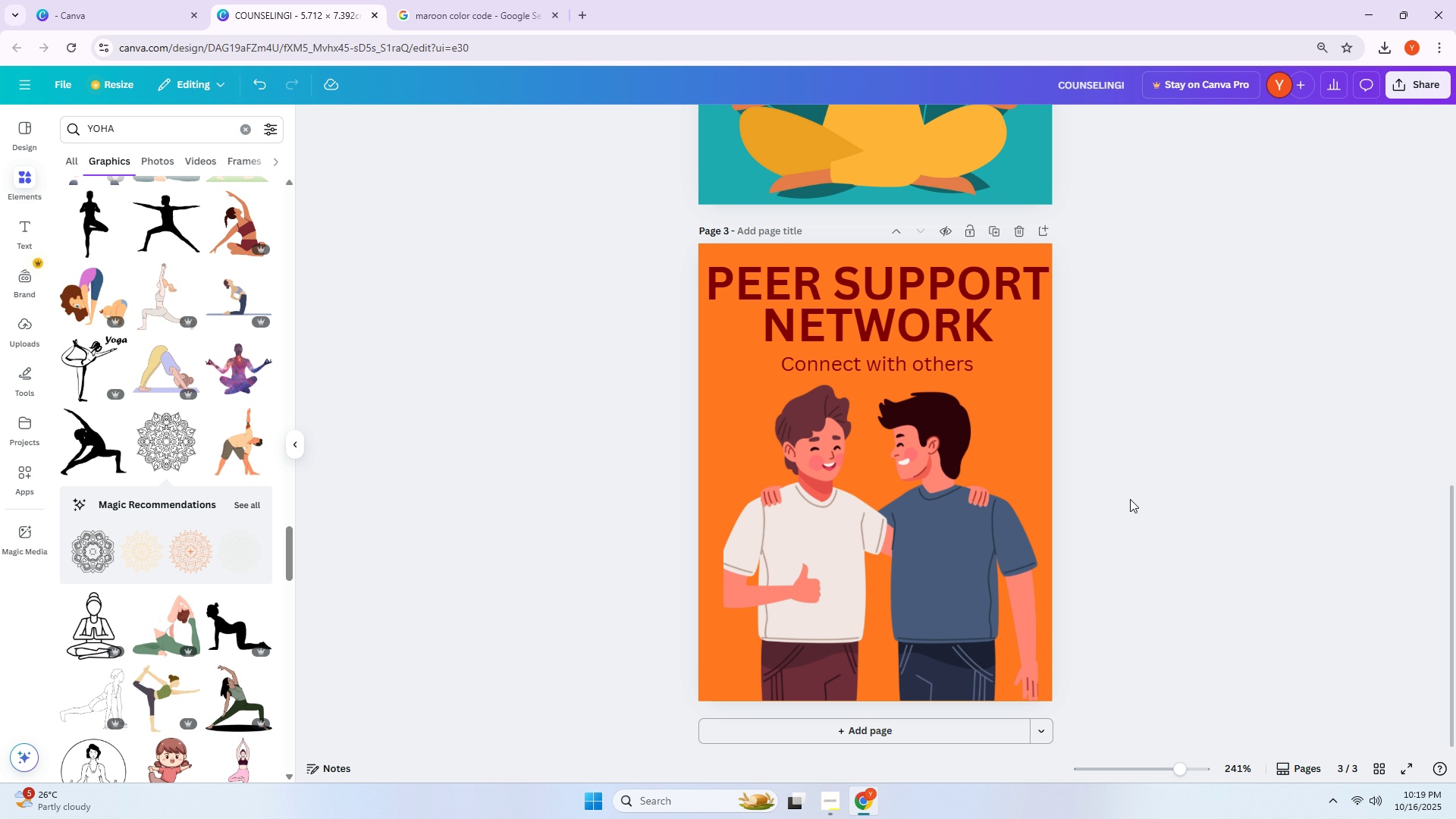 
scroll: coordinate [1138, 493], scroll_direction: up, amount: 17.0
 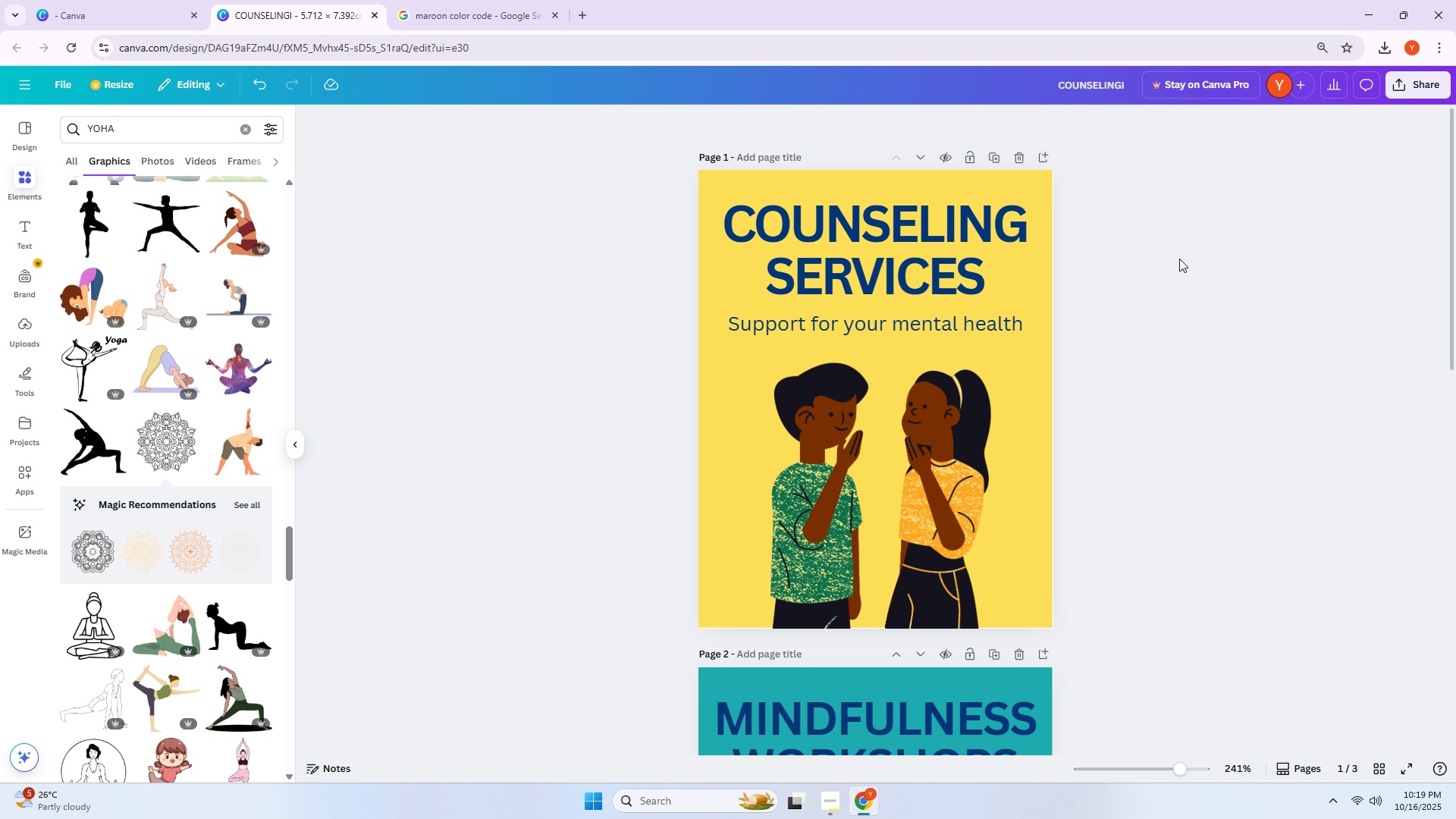 
left_click([702, 802])
 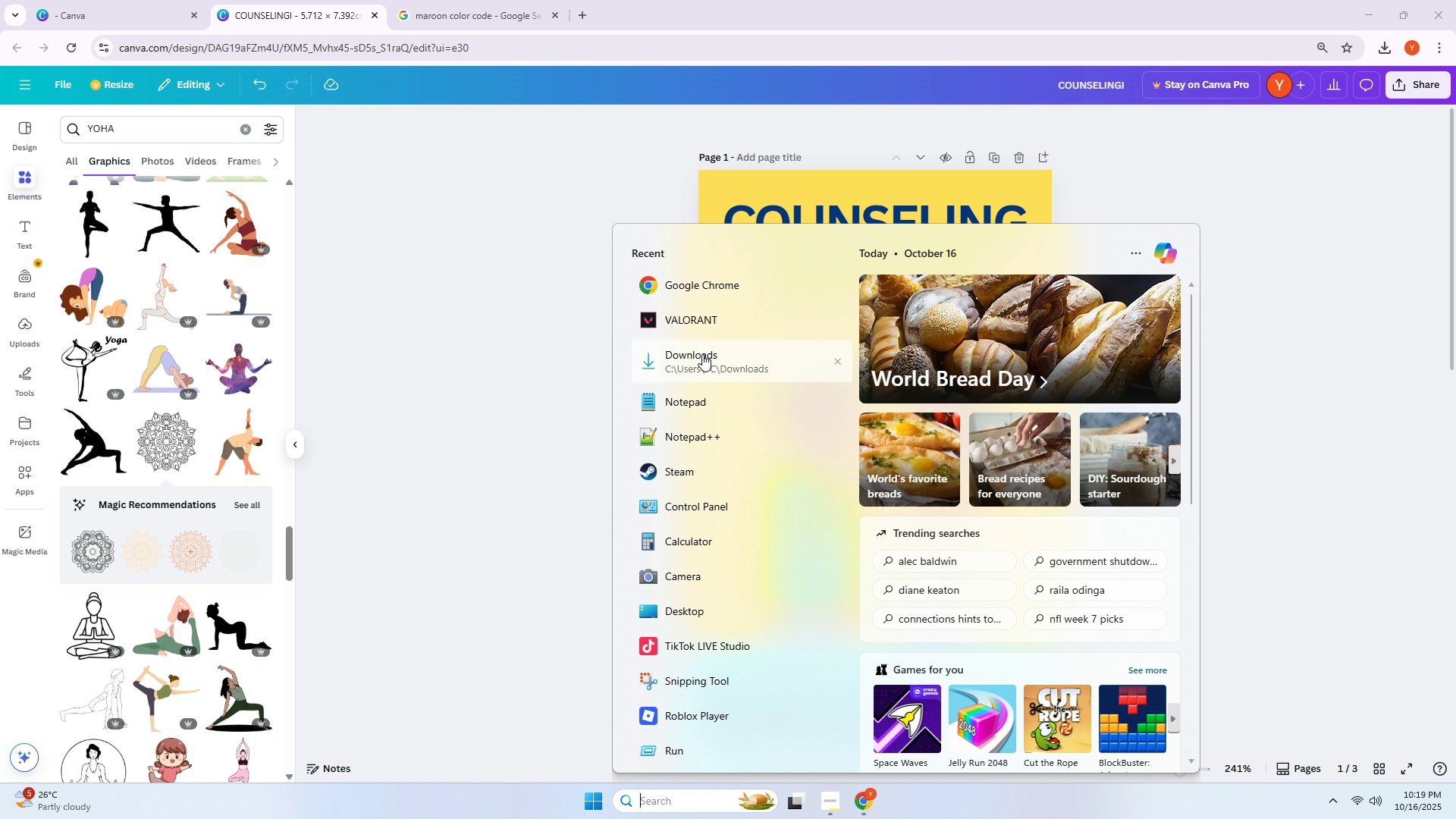 
left_click([702, 360])
 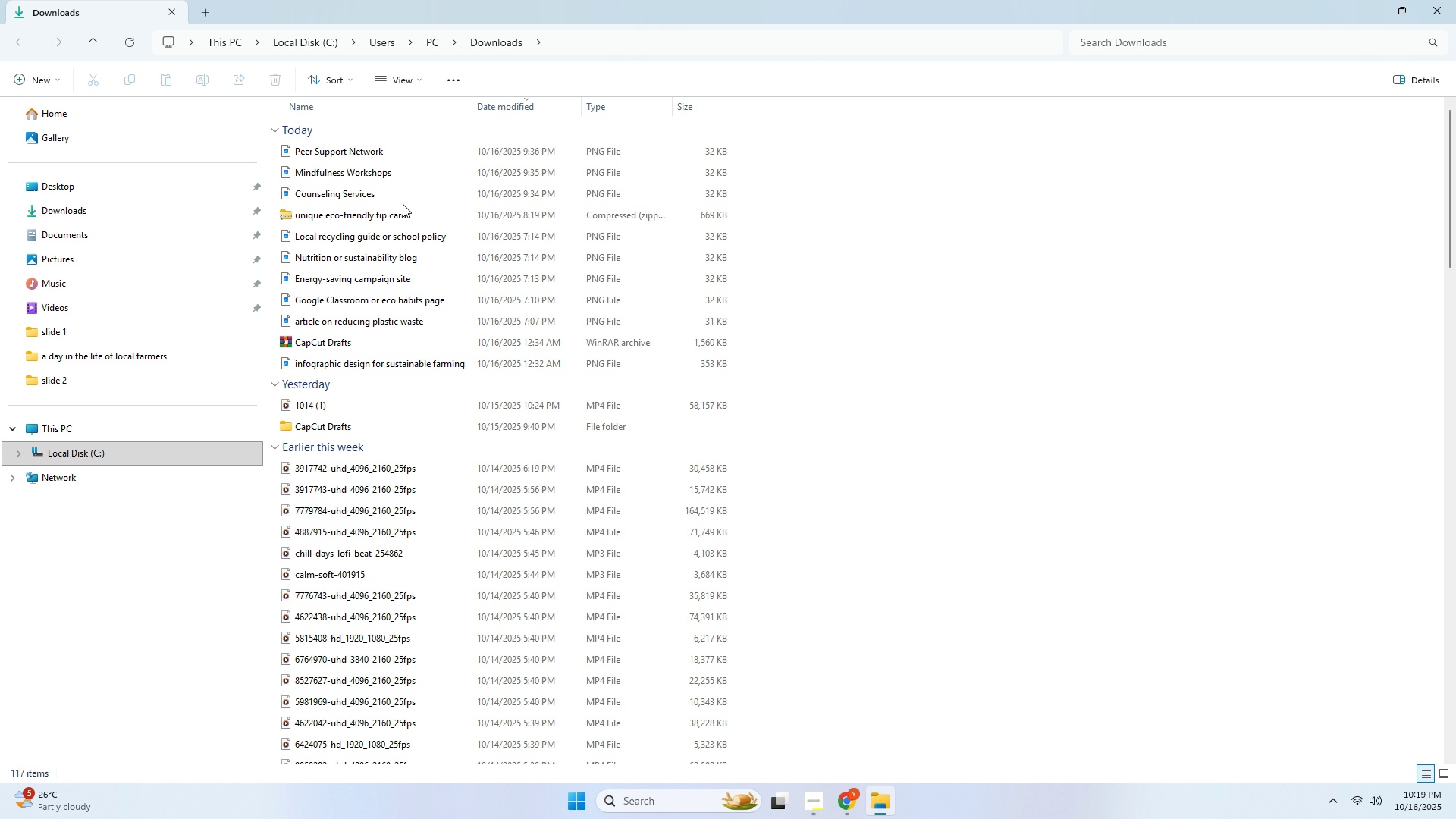 
left_click([402, 193])
 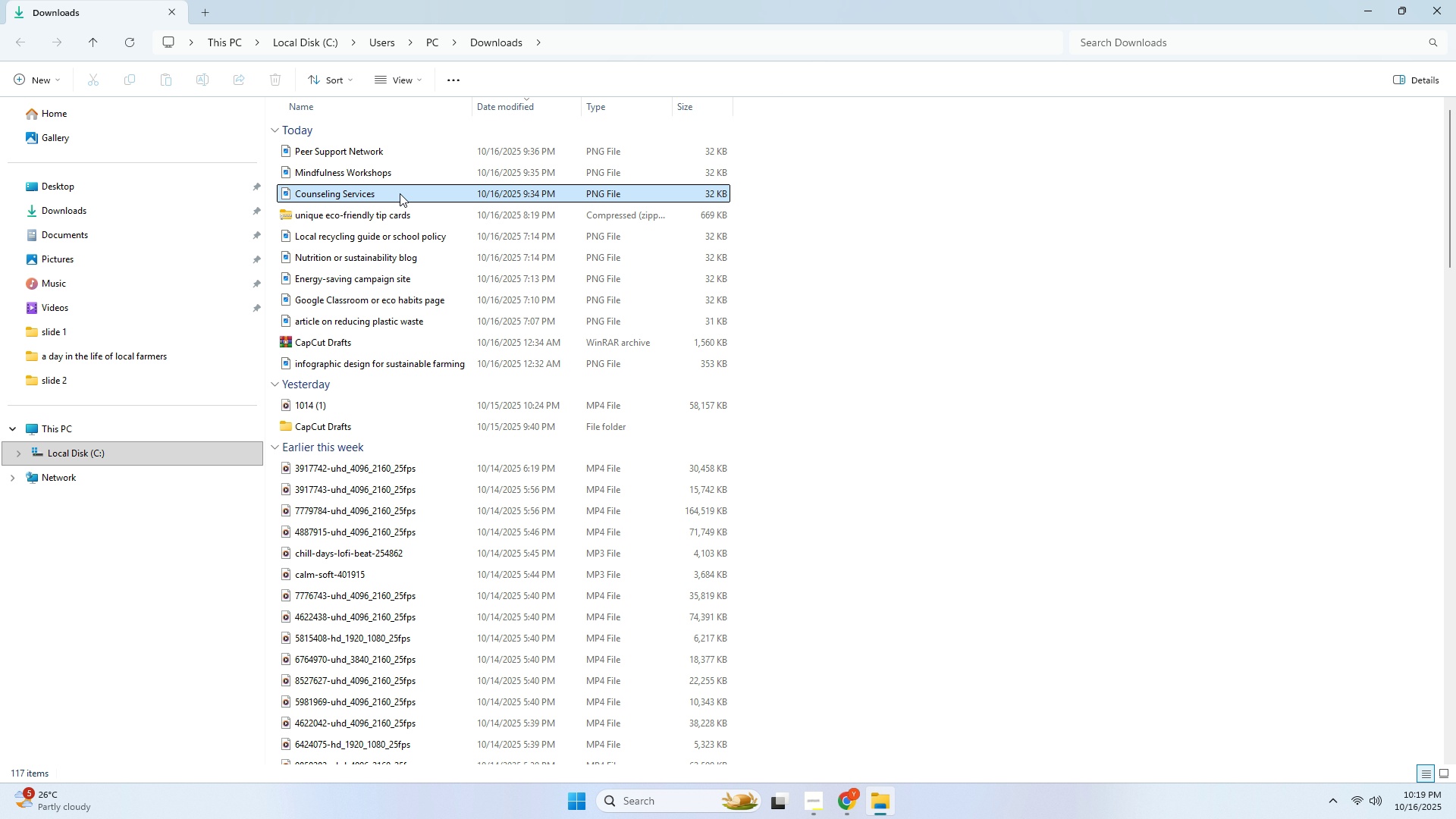 
left_click_drag(start_coordinate=[376, 193], to_coordinate=[861, 300])
 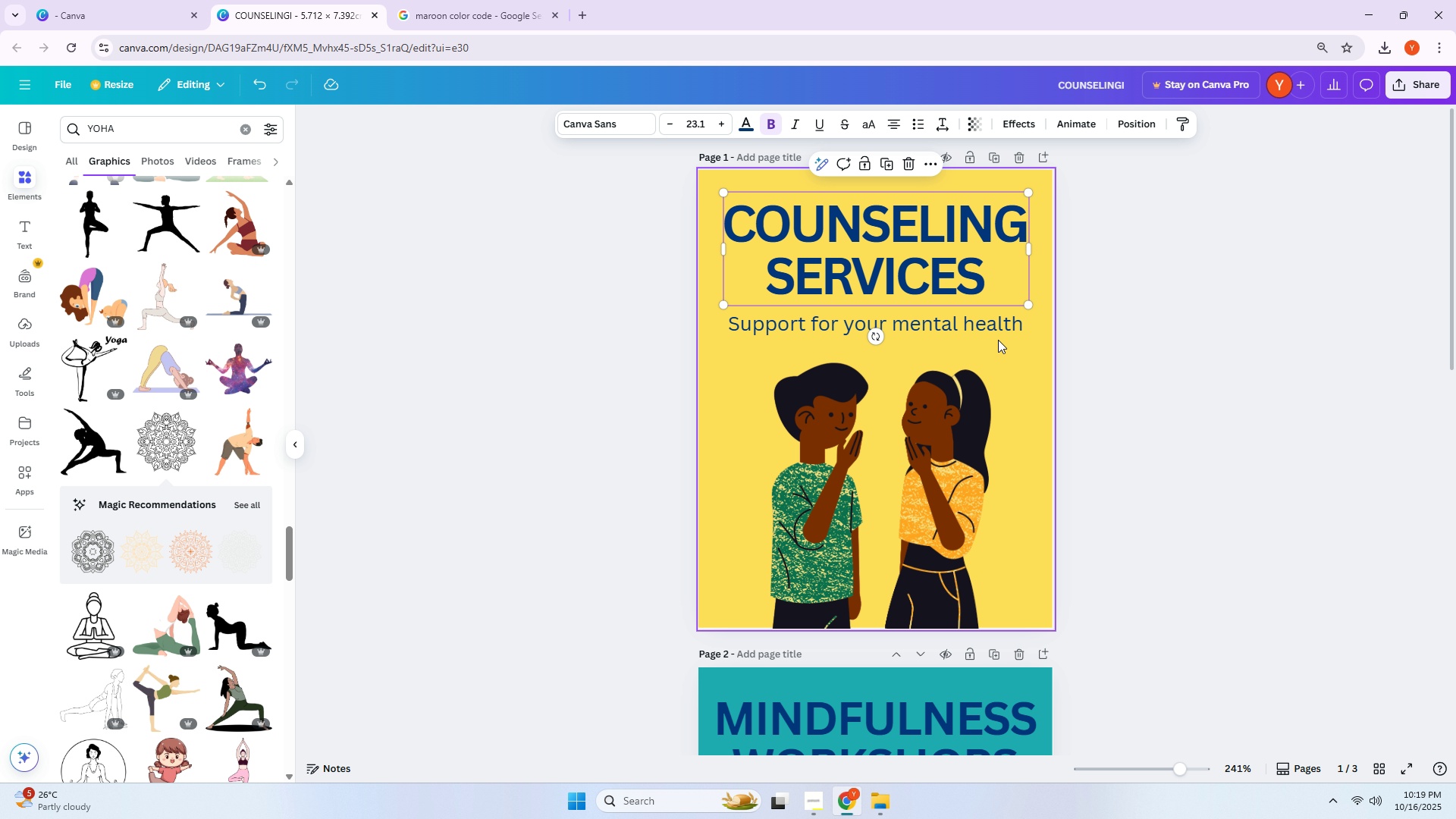 
key(Alt+AltLeft)
 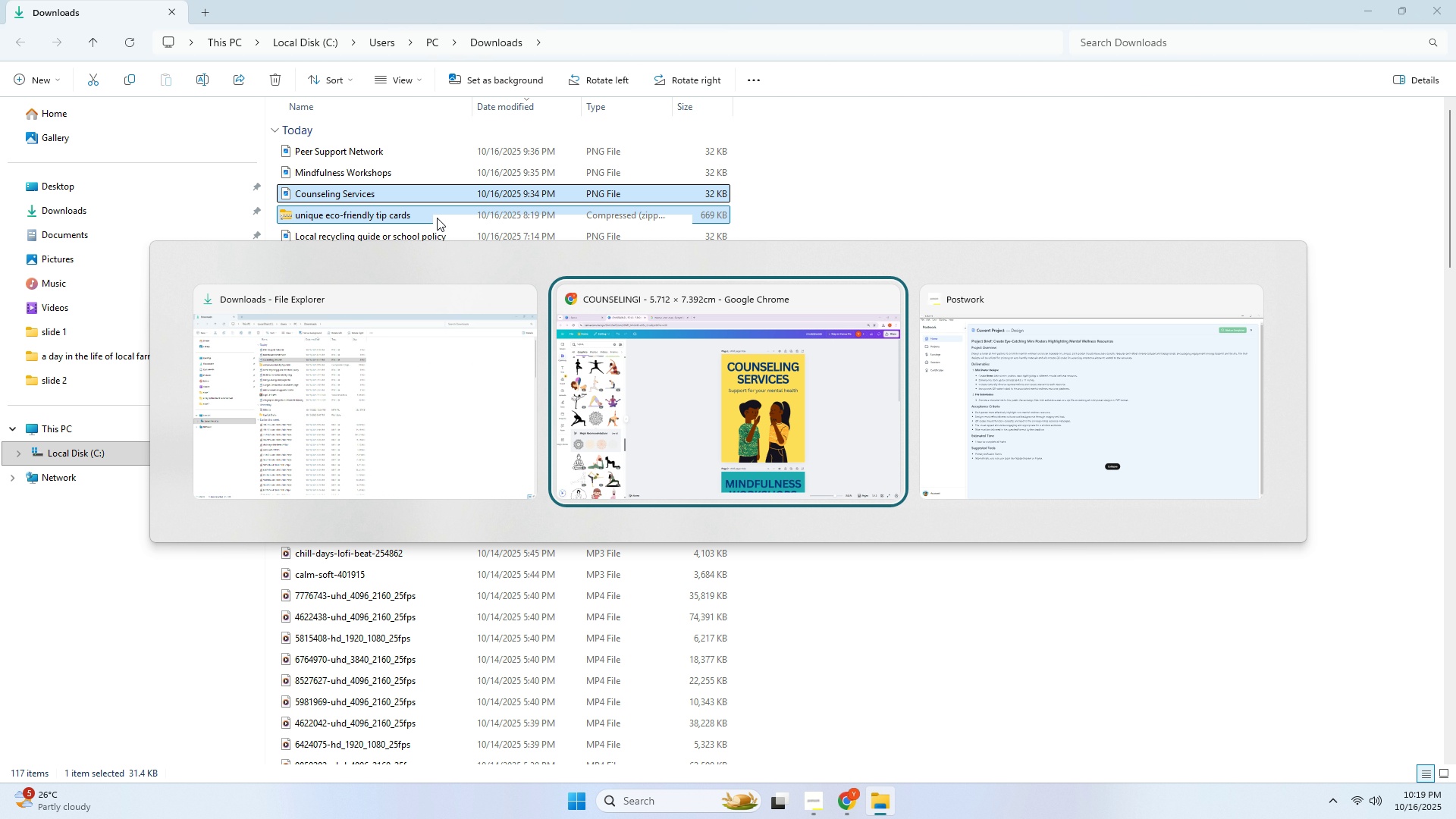 
key(Alt+Tab)
 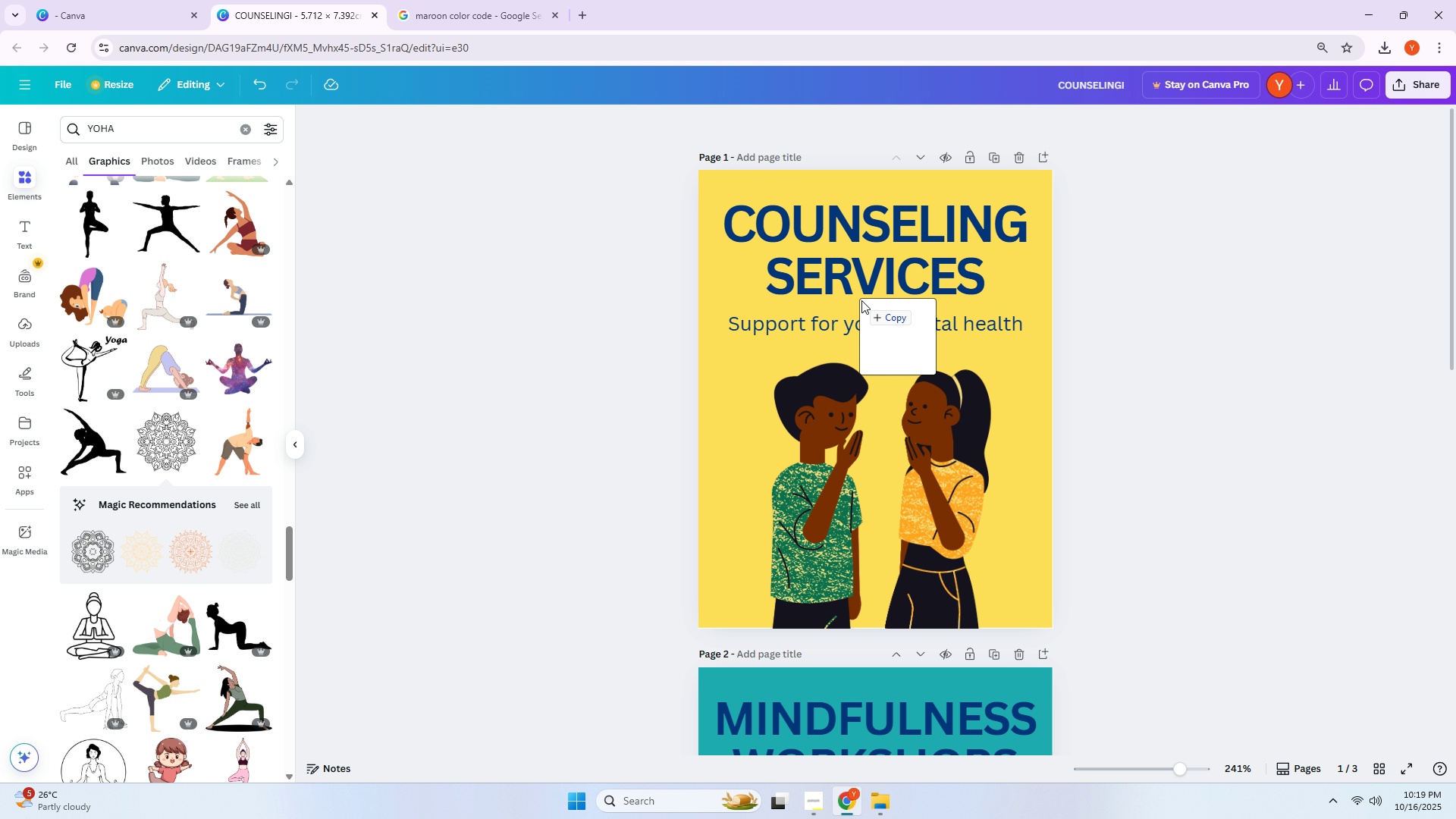 
left_click([861, 300])
 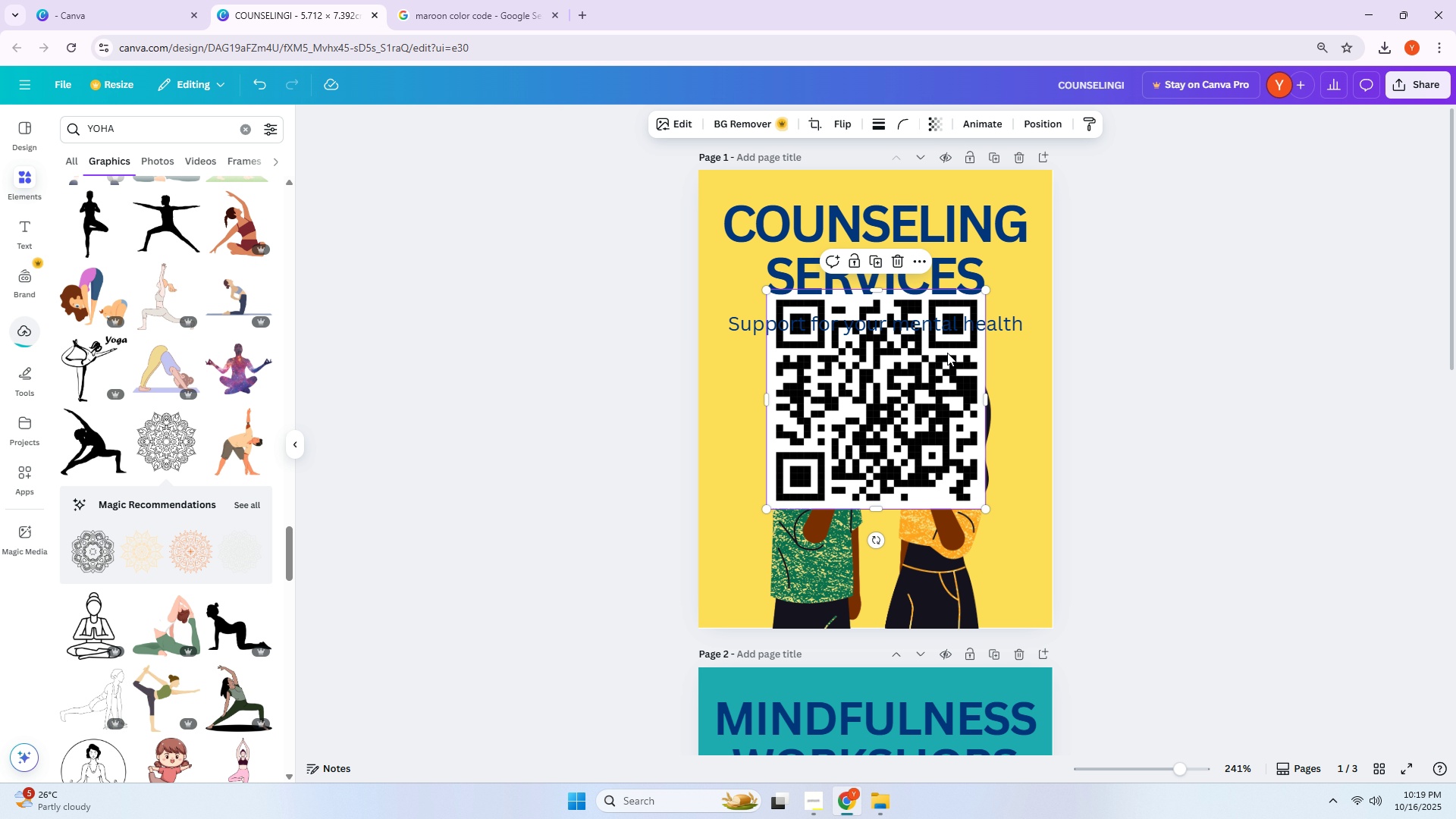 
left_click([949, 409])
 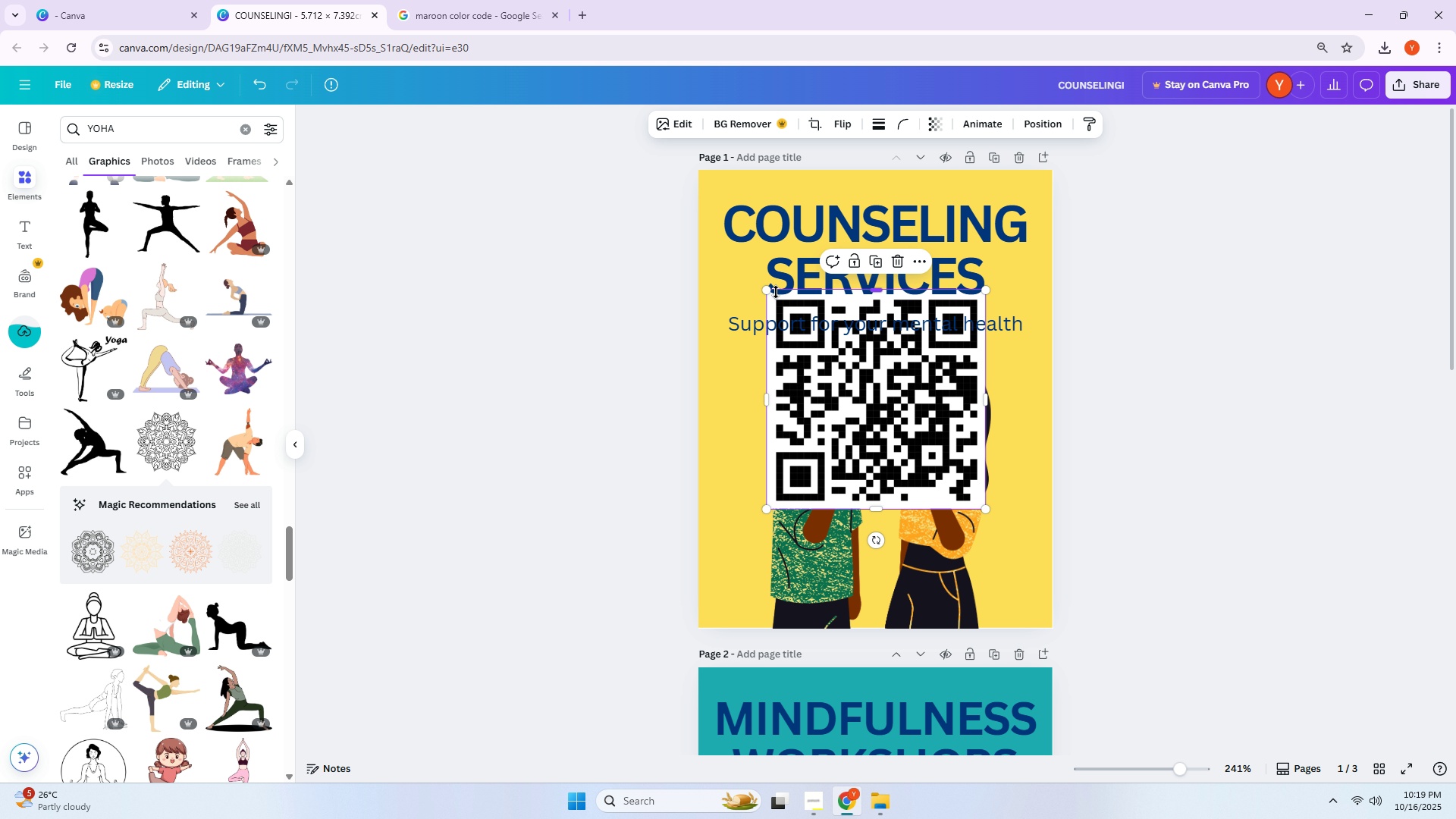 
left_click_drag(start_coordinate=[768, 290], to_coordinate=[922, 424])
 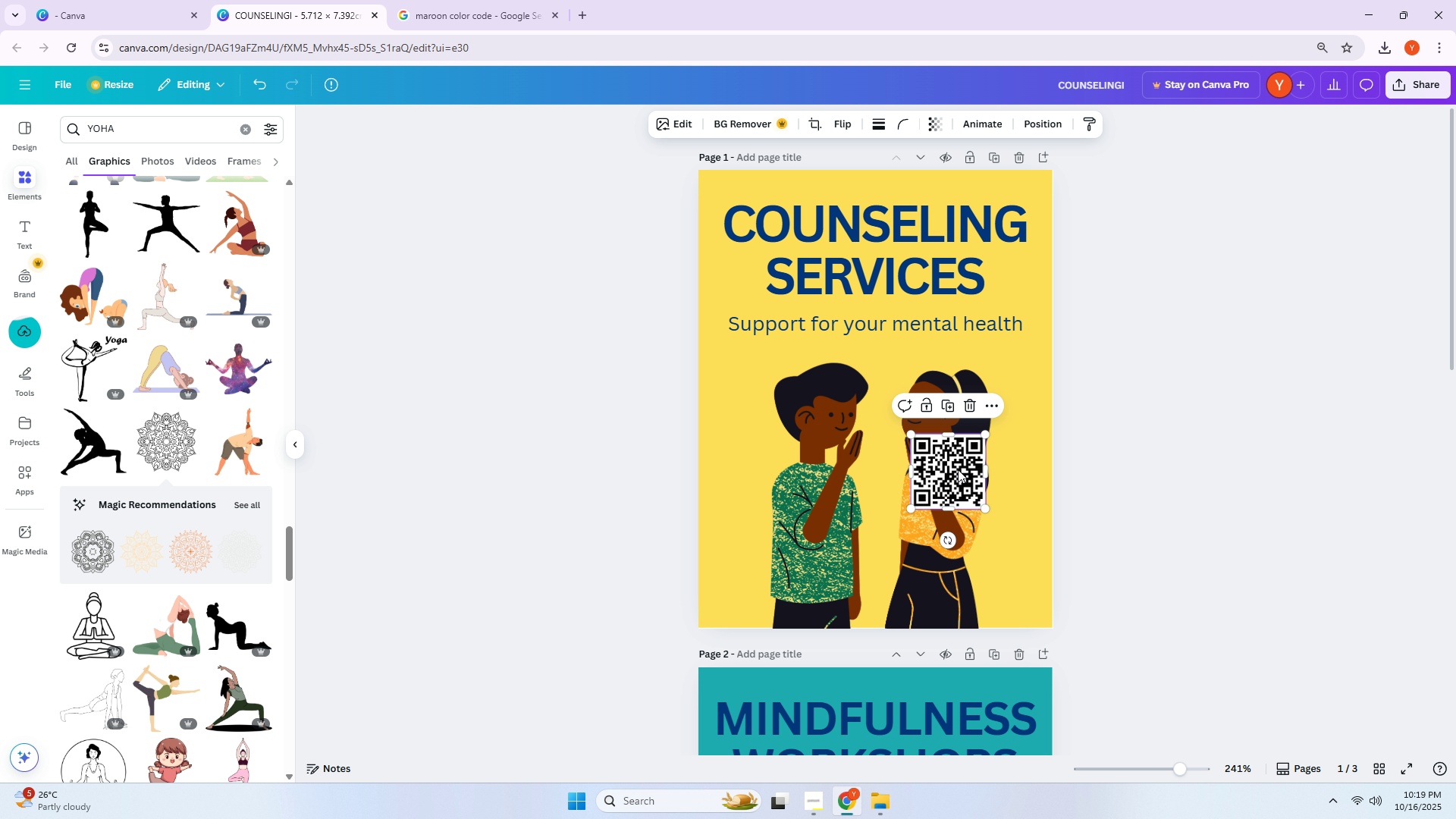 
left_click_drag(start_coordinate=[957, 478], to_coordinate=[1011, 565])
 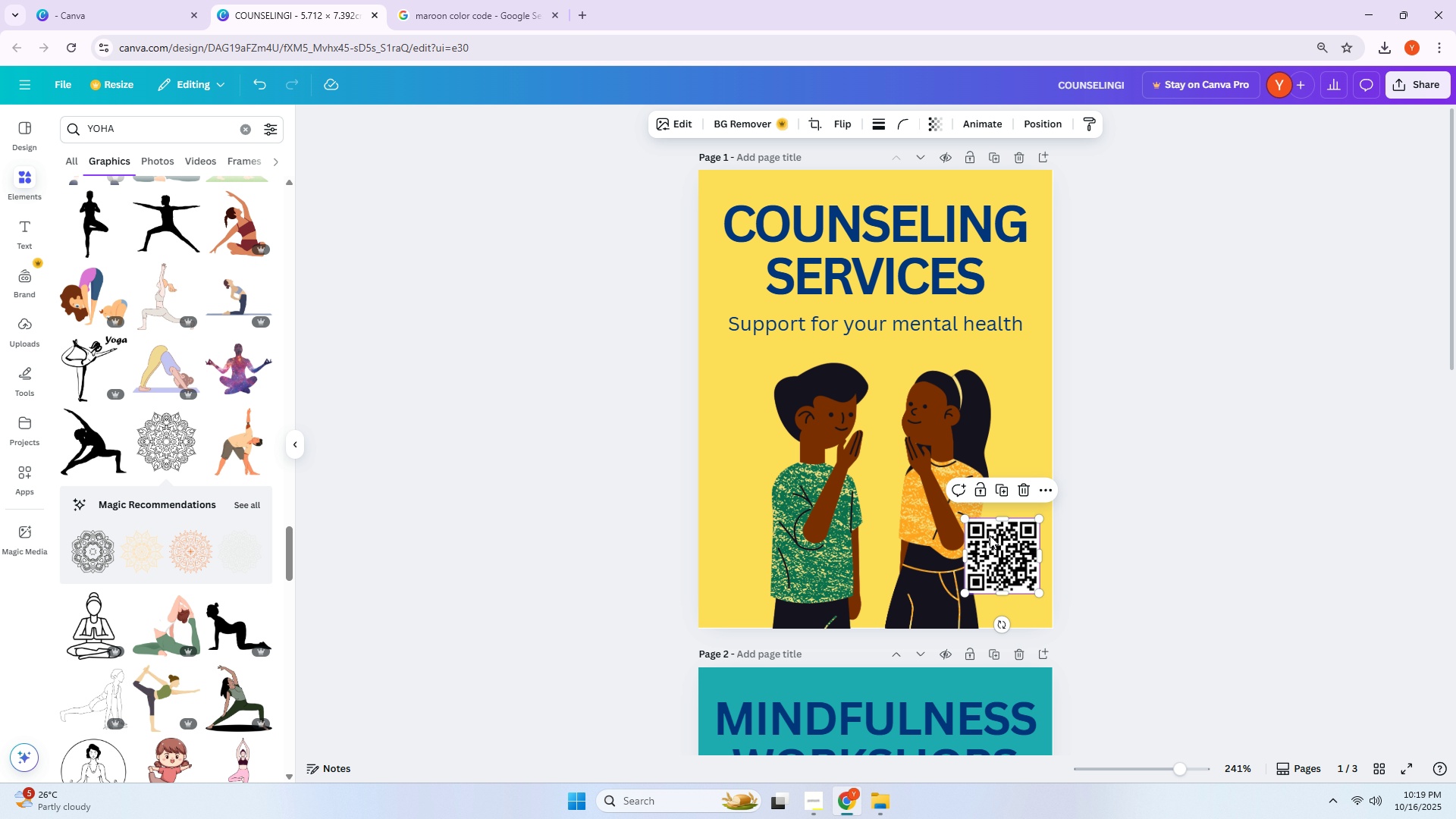 
left_click_drag(start_coordinate=[1002, 559], to_coordinate=[999, 571])
 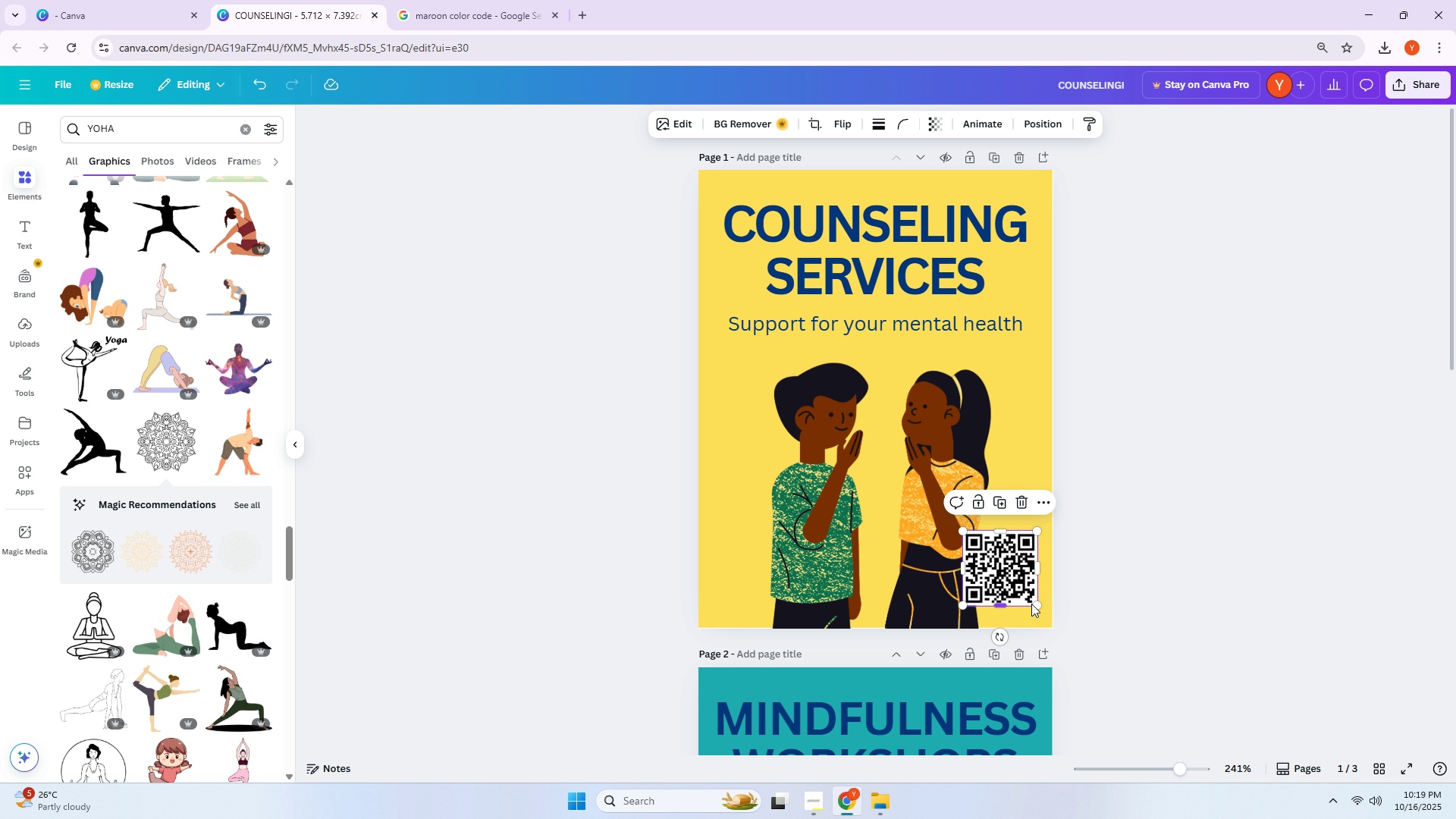 
left_click_drag(start_coordinate=[1033, 604], to_coordinate=[1021, 595])
 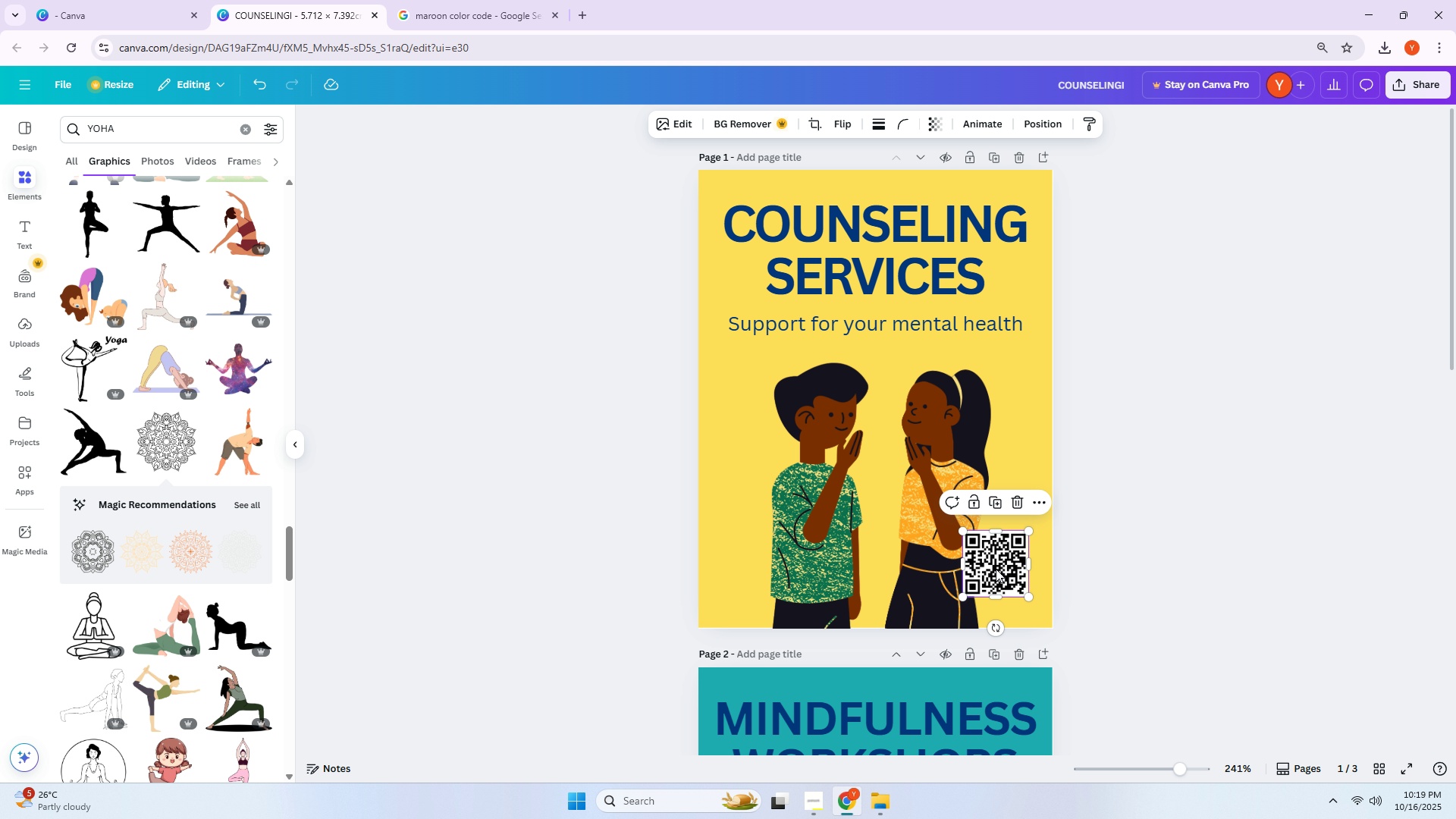 
left_click_drag(start_coordinate=[996, 569], to_coordinate=[1007, 581])
 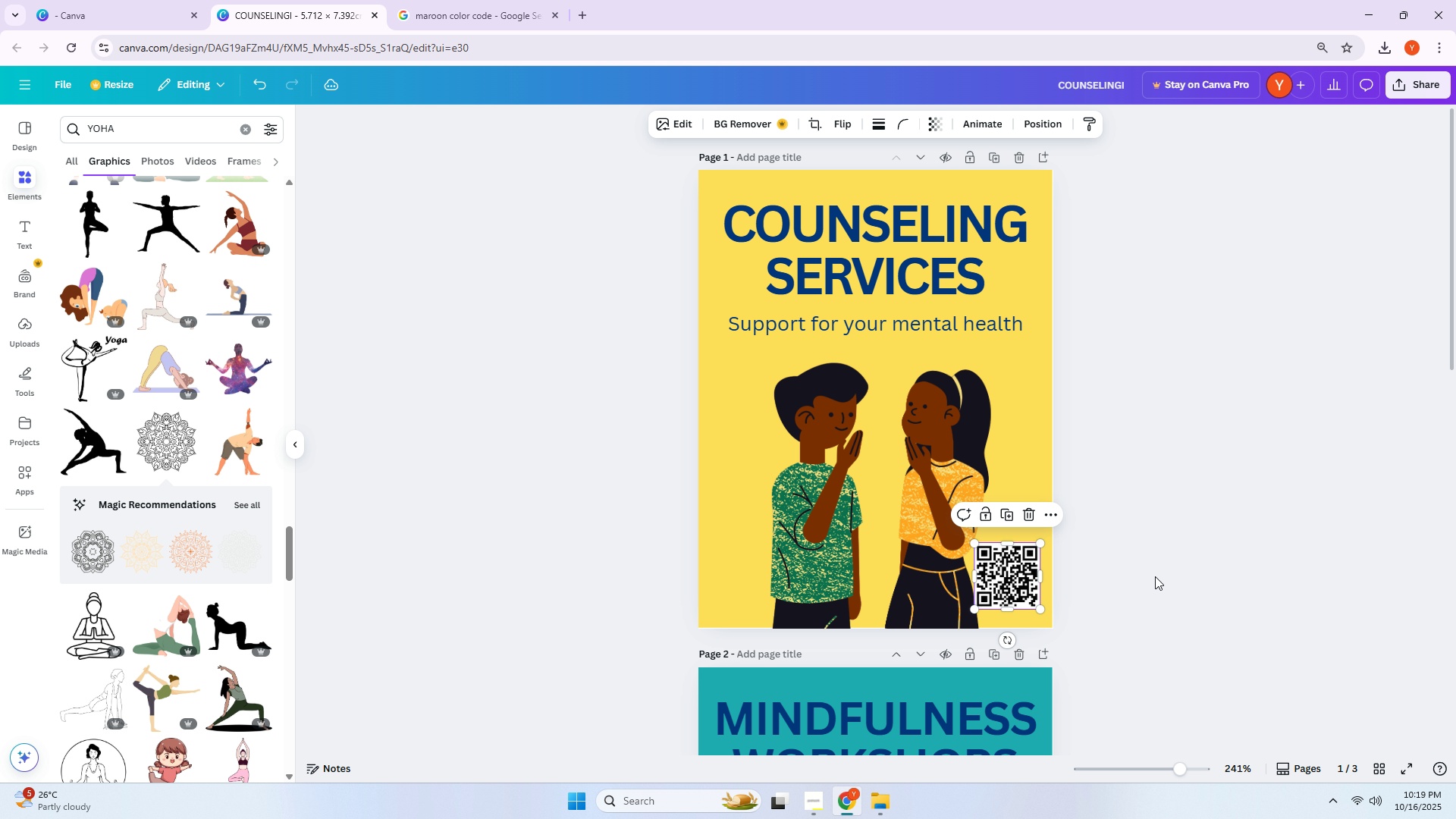 
left_click([1155, 576])
 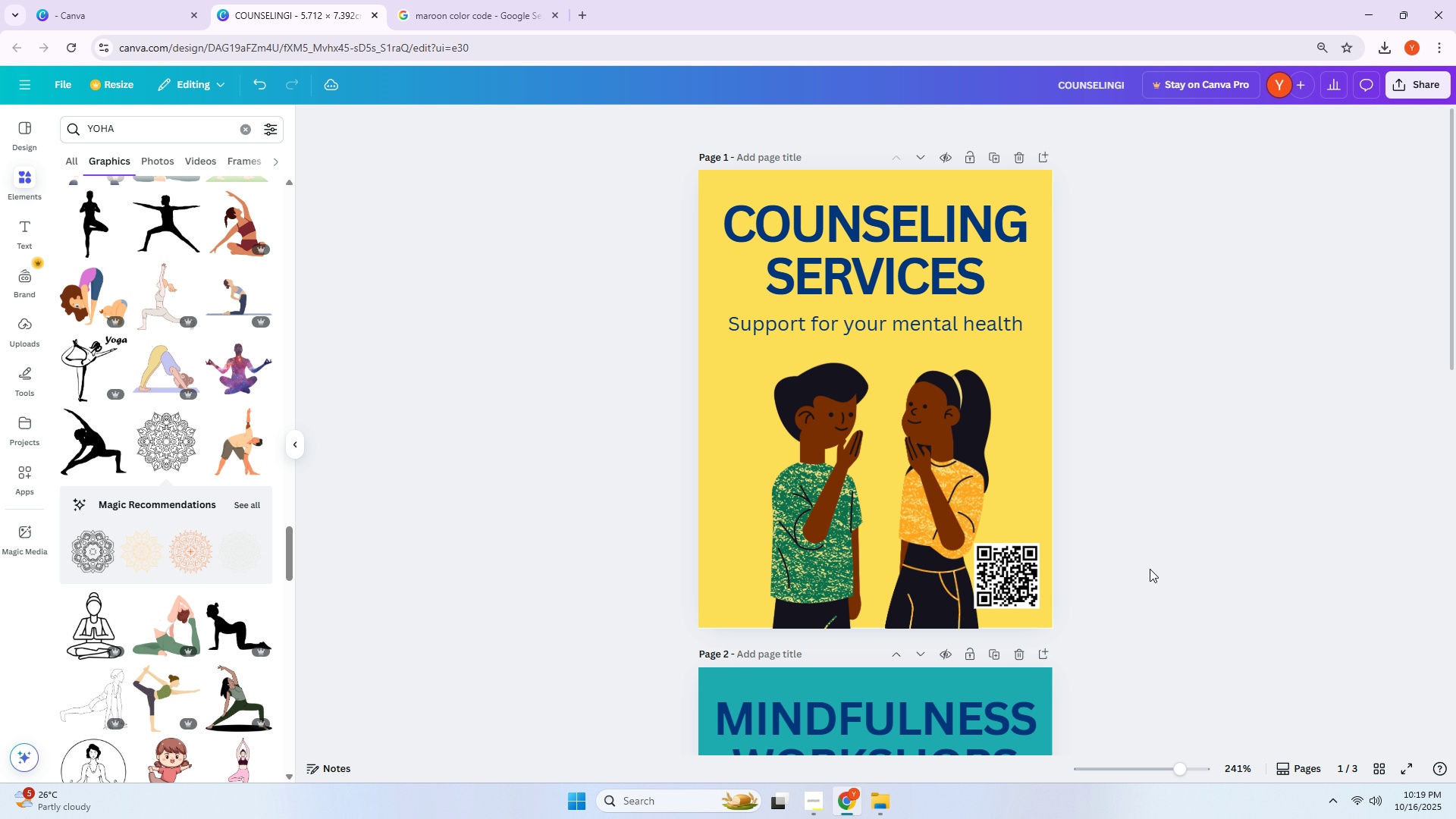 
hold_key(key=ControlLeft, duration=0.52)
scroll: coordinate [1141, 561], scroll_direction: up, amount: 3.0
 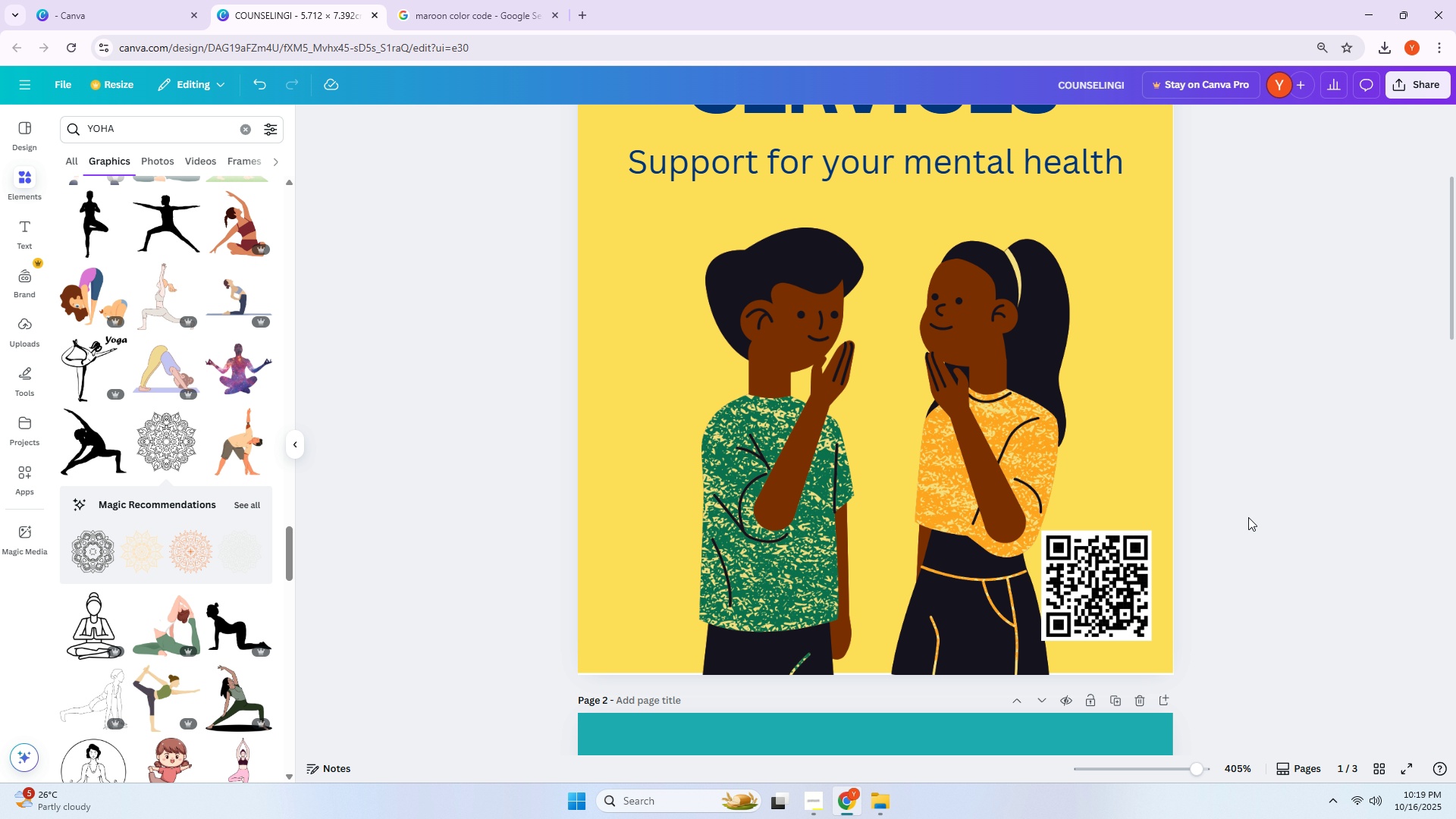 
scroll: coordinate [1247, 517], scroll_direction: down, amount: 2.0
 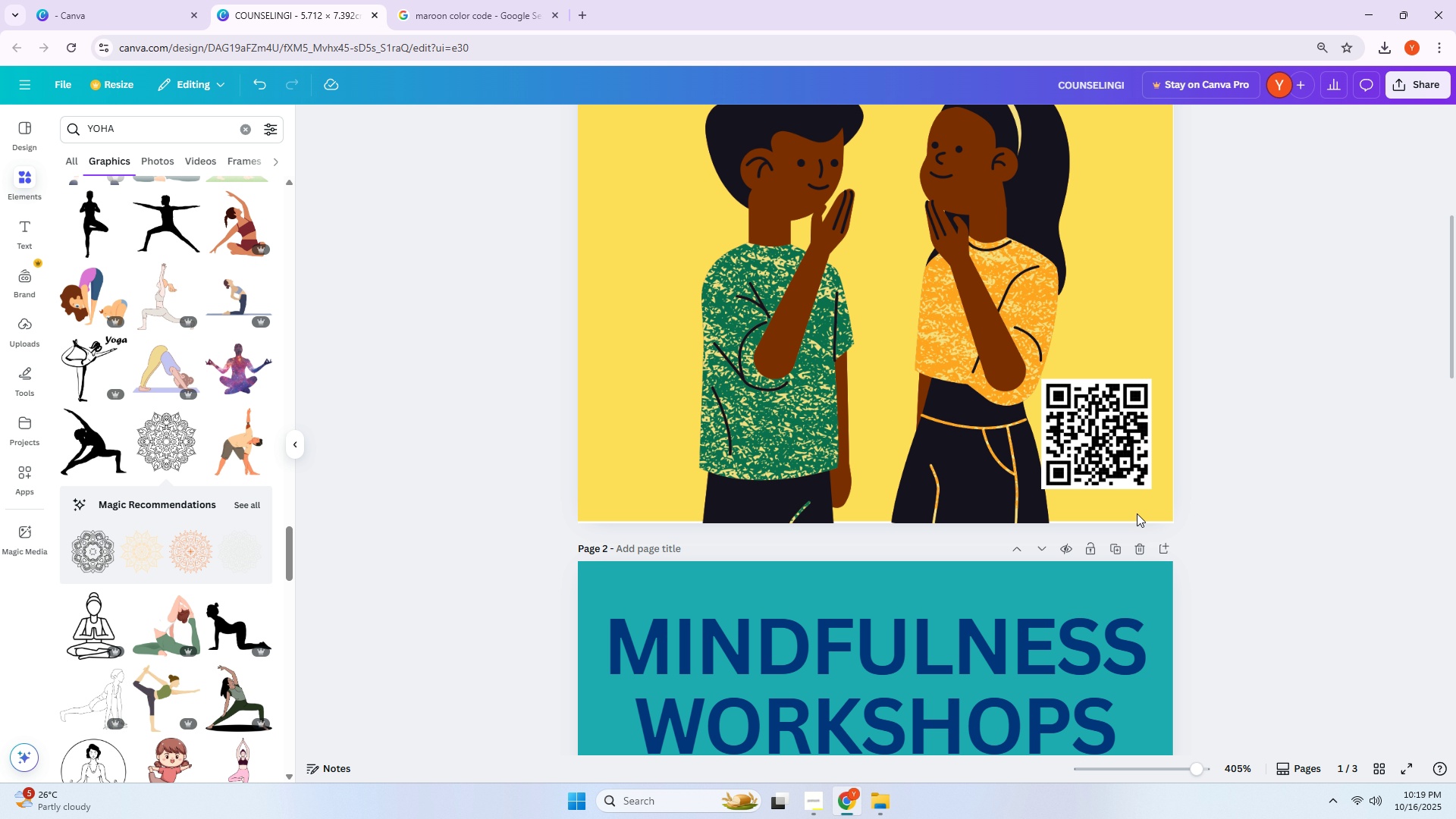 
key(Control+ControlLeft)
 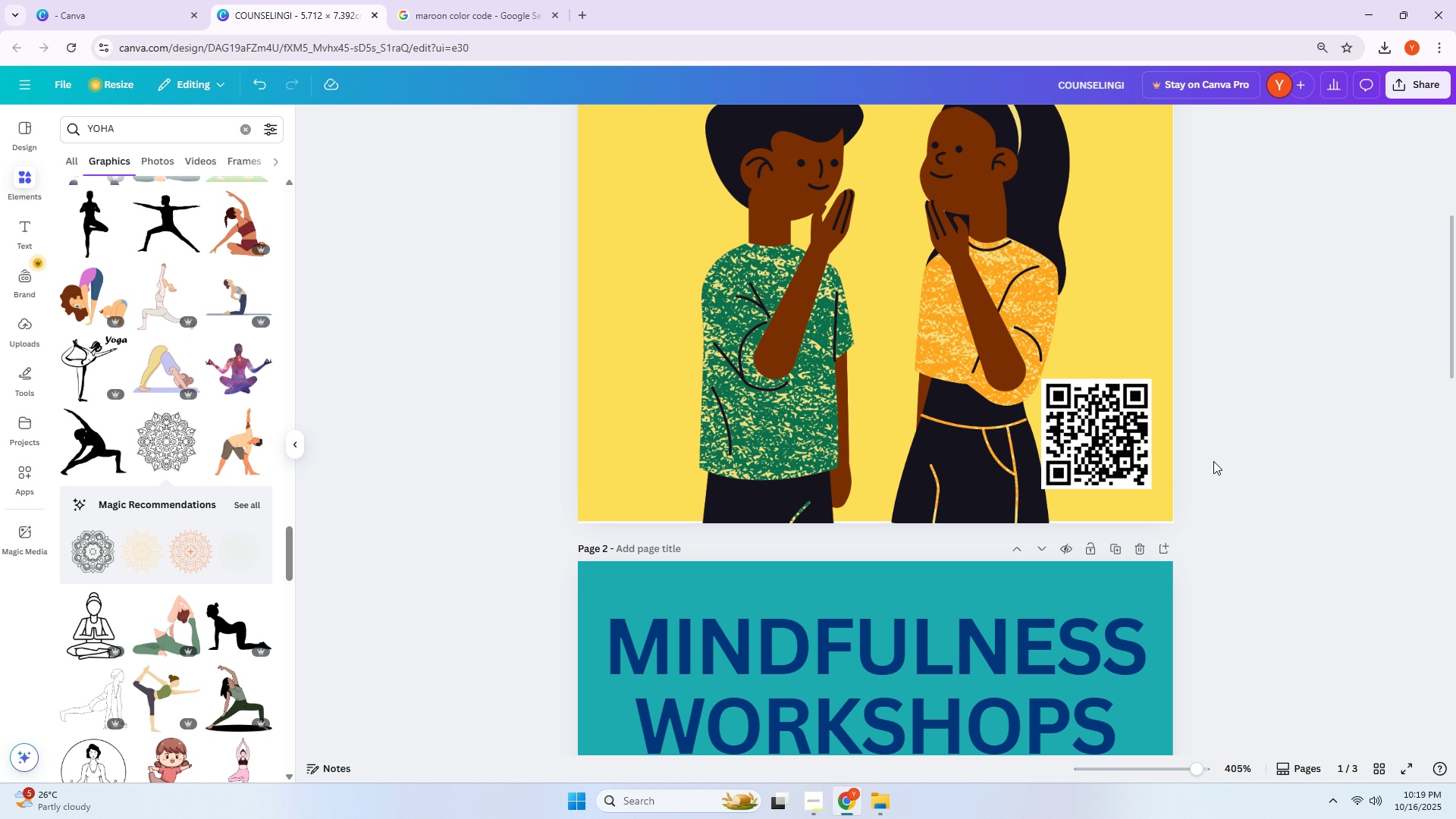 
key(Control+ControlLeft)
 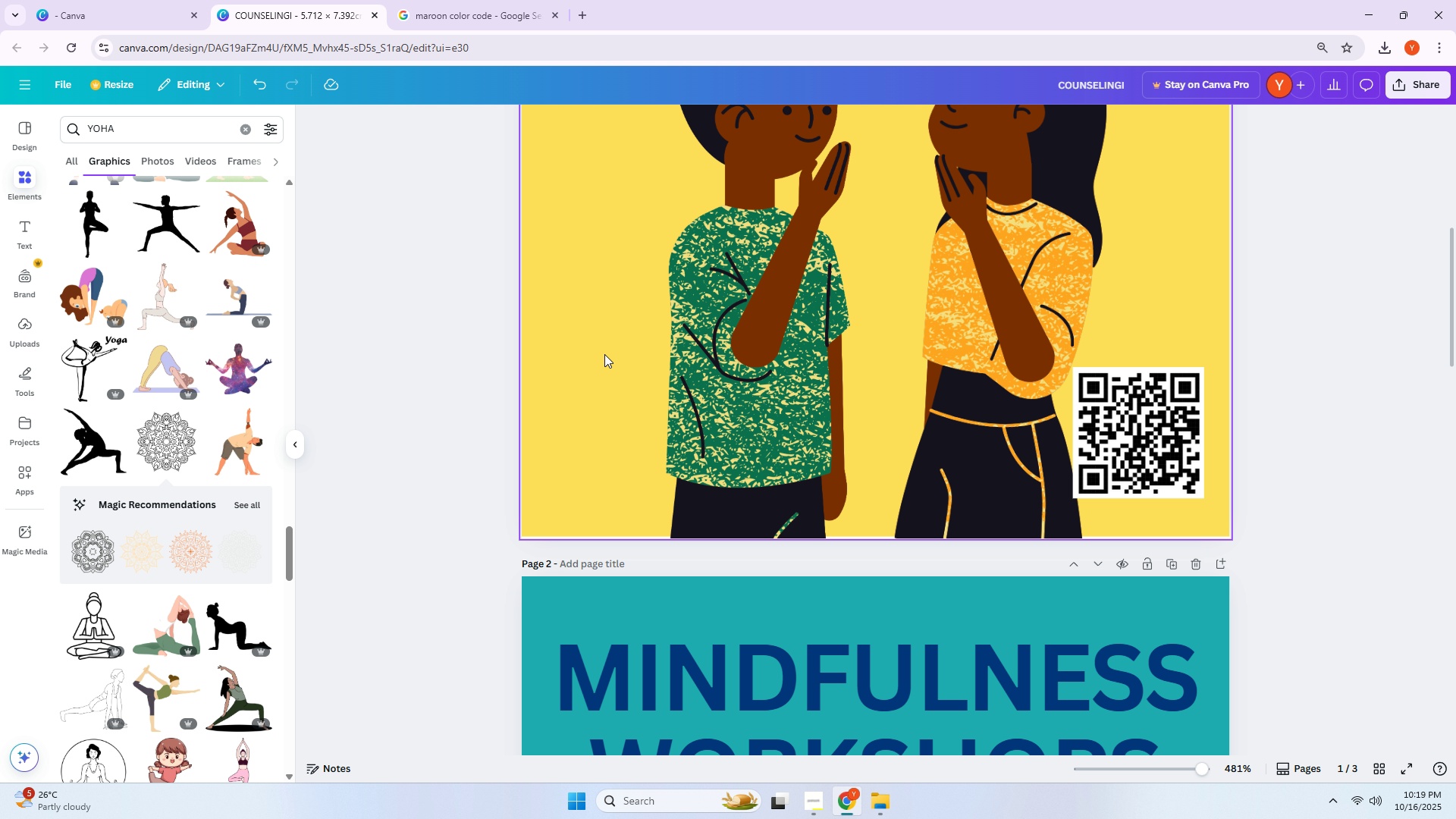 
scroll: coordinate [1145, 441], scroll_direction: up, amount: 1.0
 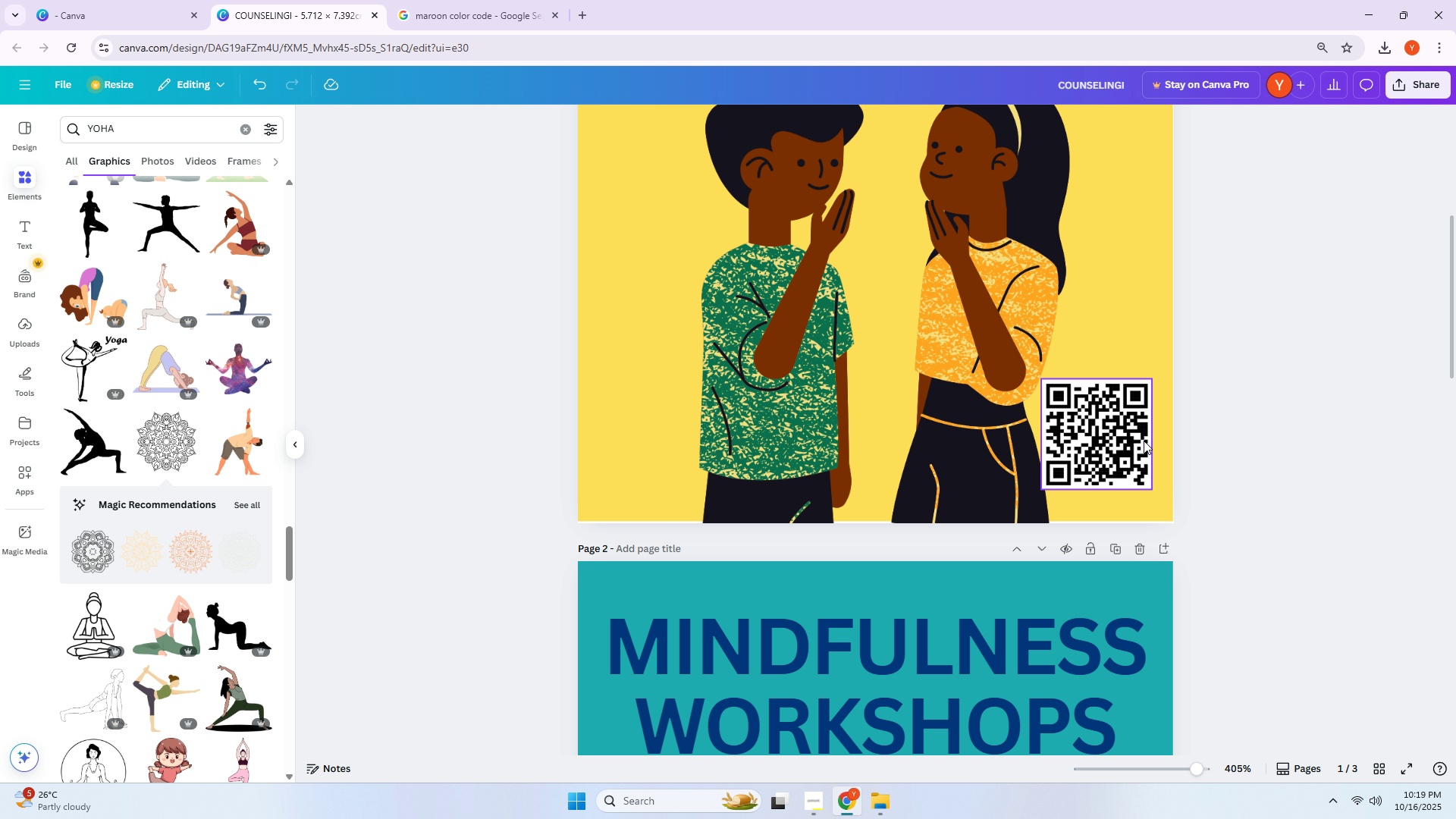 
scroll: coordinate [1384, 409], scroll_direction: down, amount: 2.0
 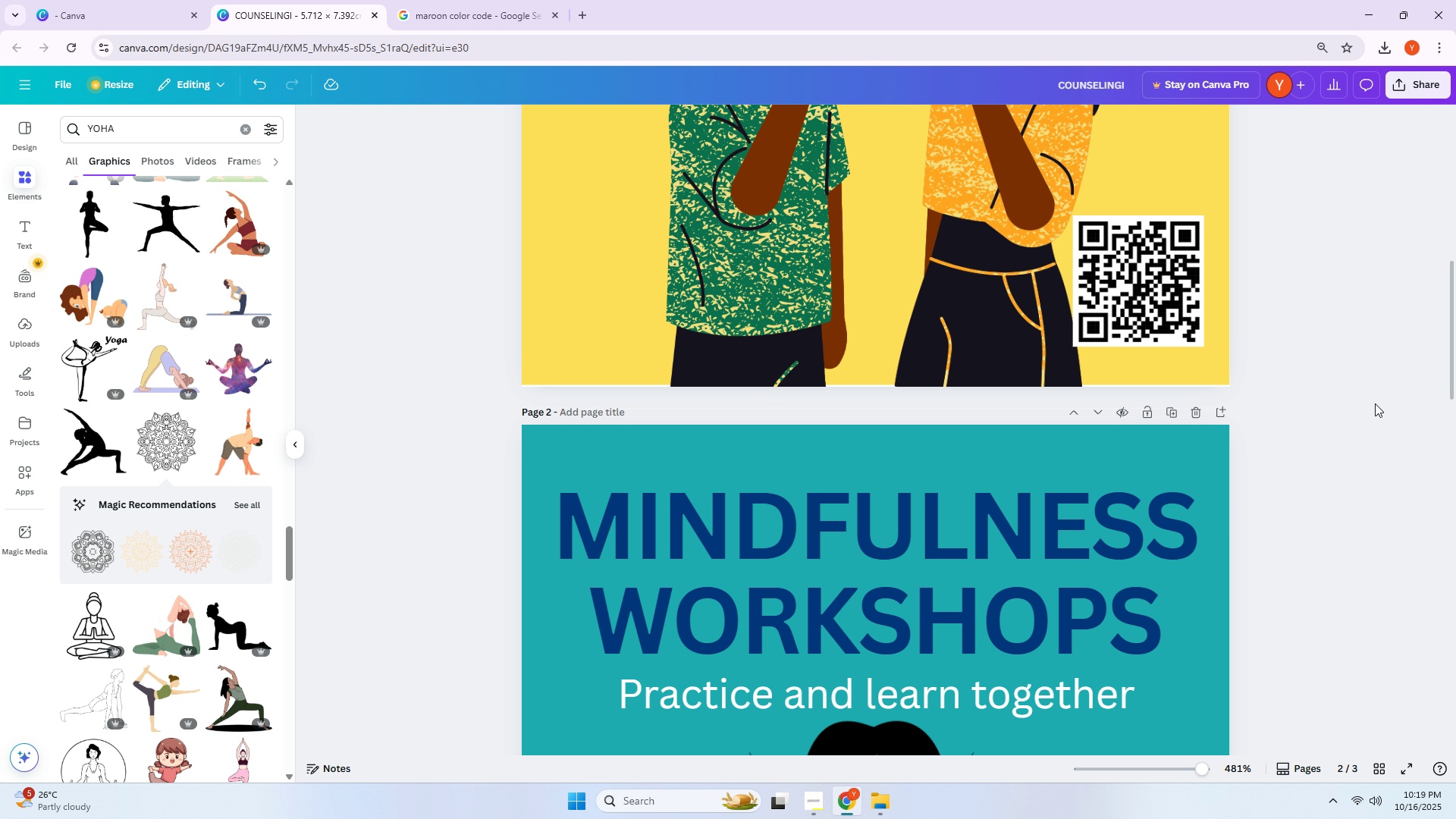 
key(Alt+AltLeft)
 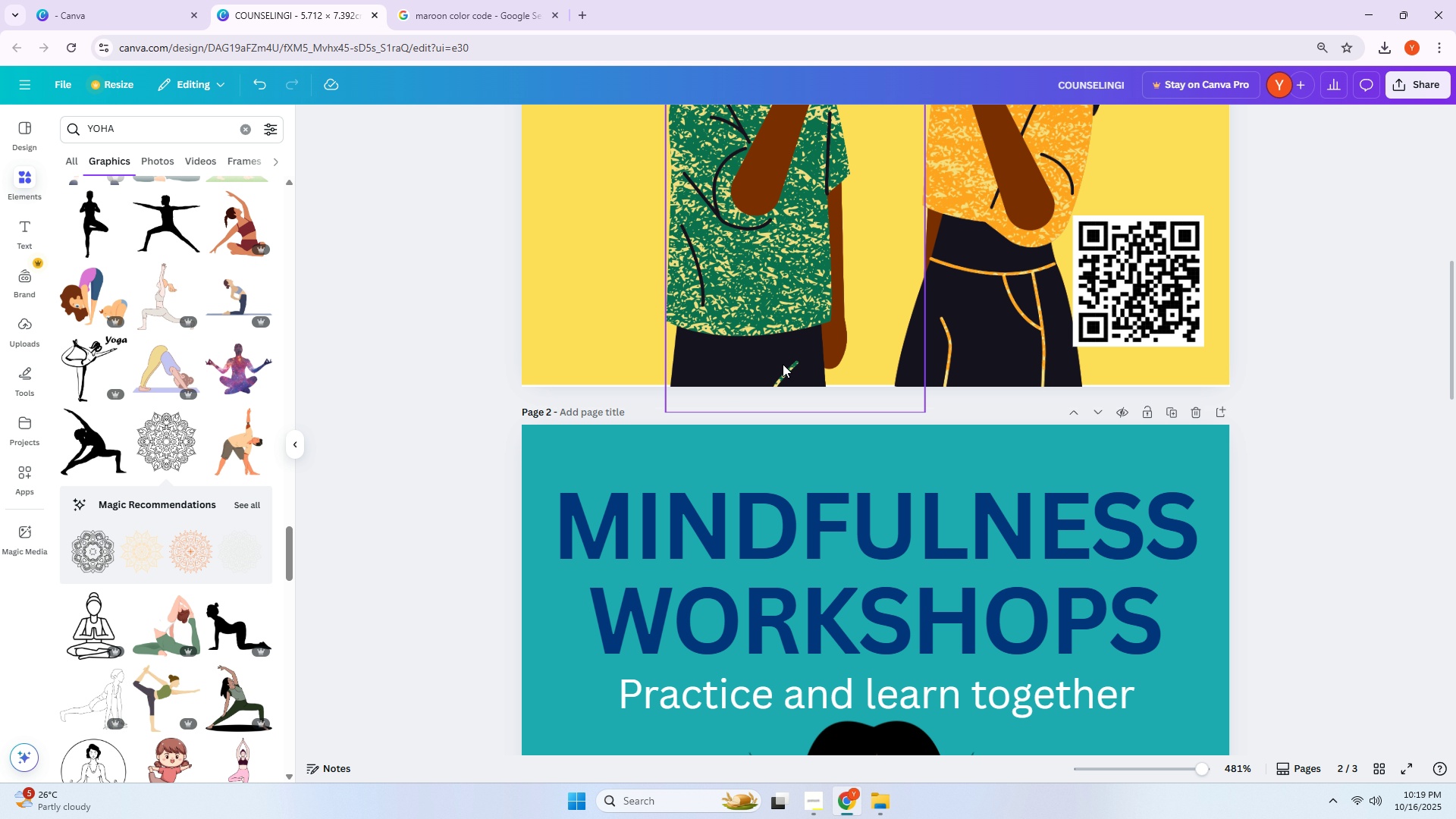 
key(Alt+Tab)
 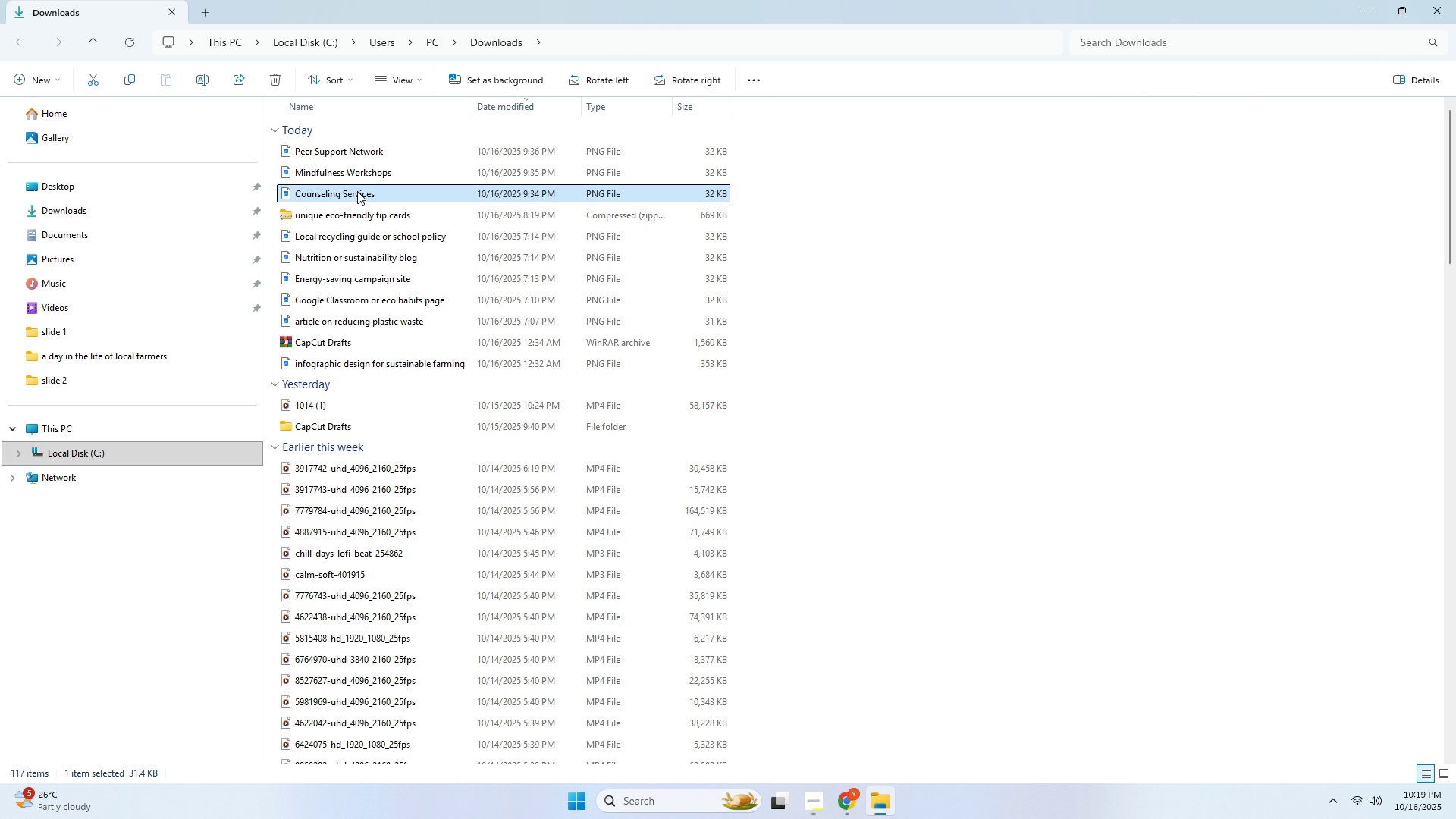 
left_click([355, 179])
 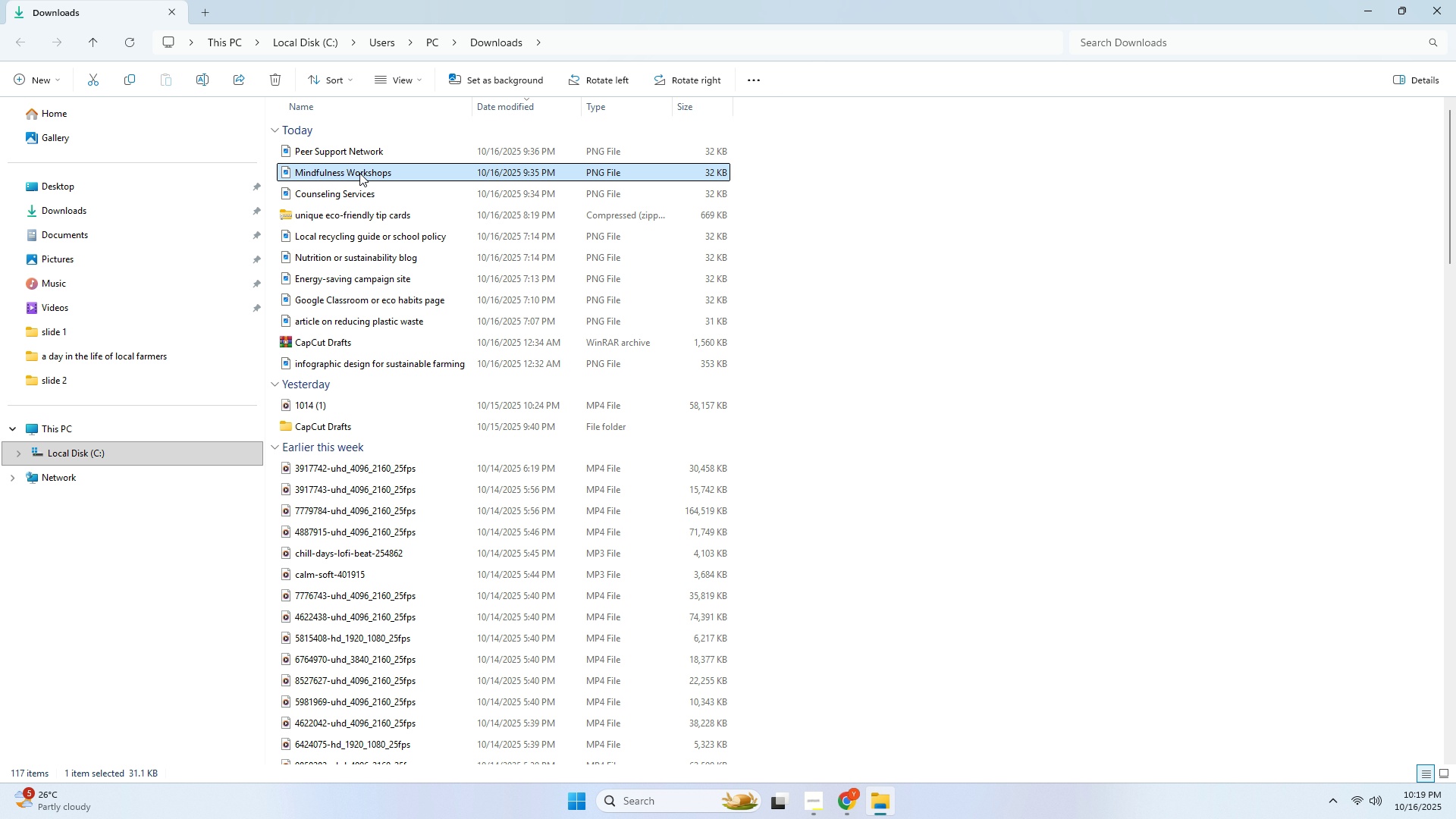 
left_click_drag(start_coordinate=[356, 171], to_coordinate=[974, 557])
 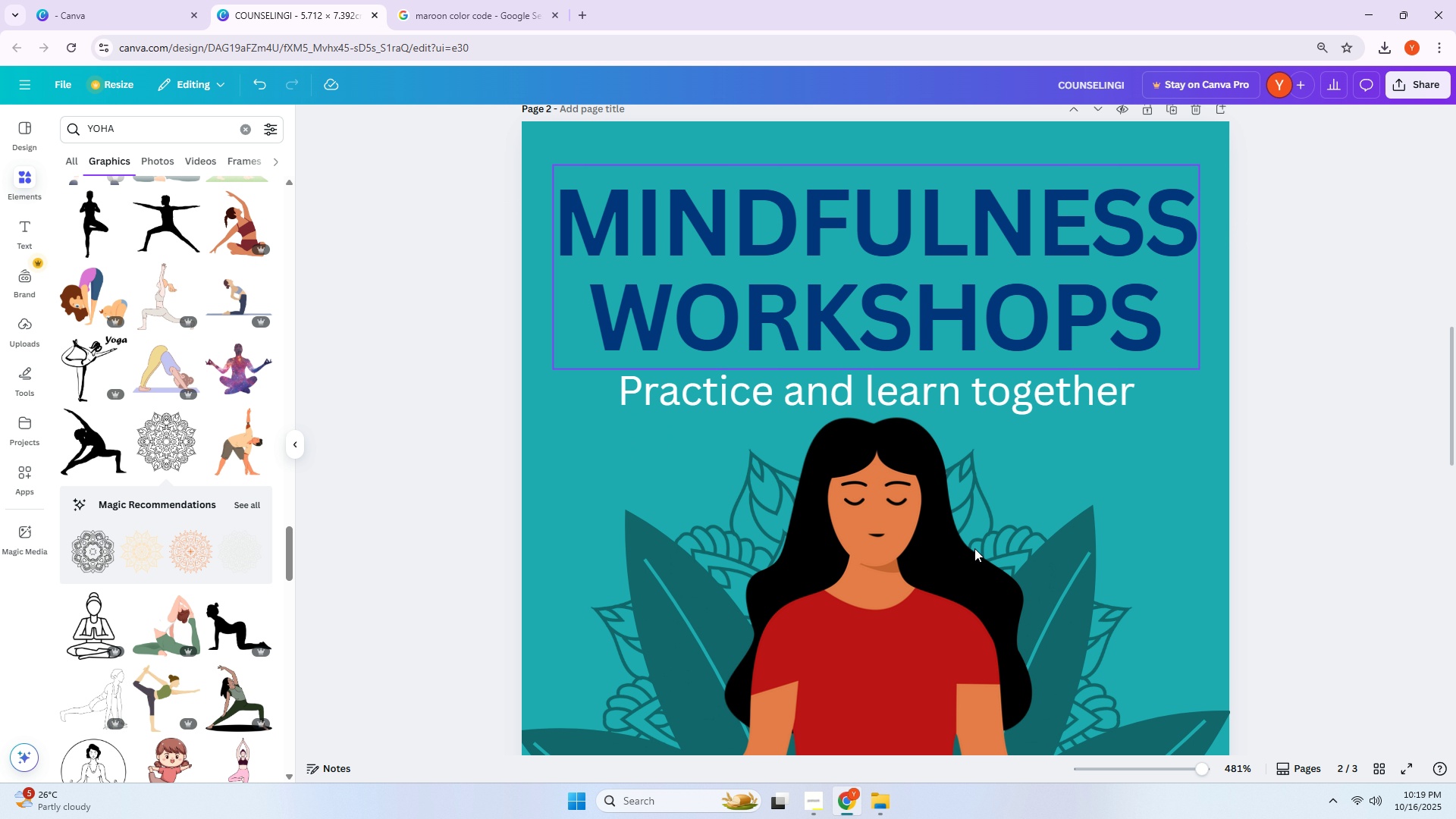 
key(Alt+AltLeft)
 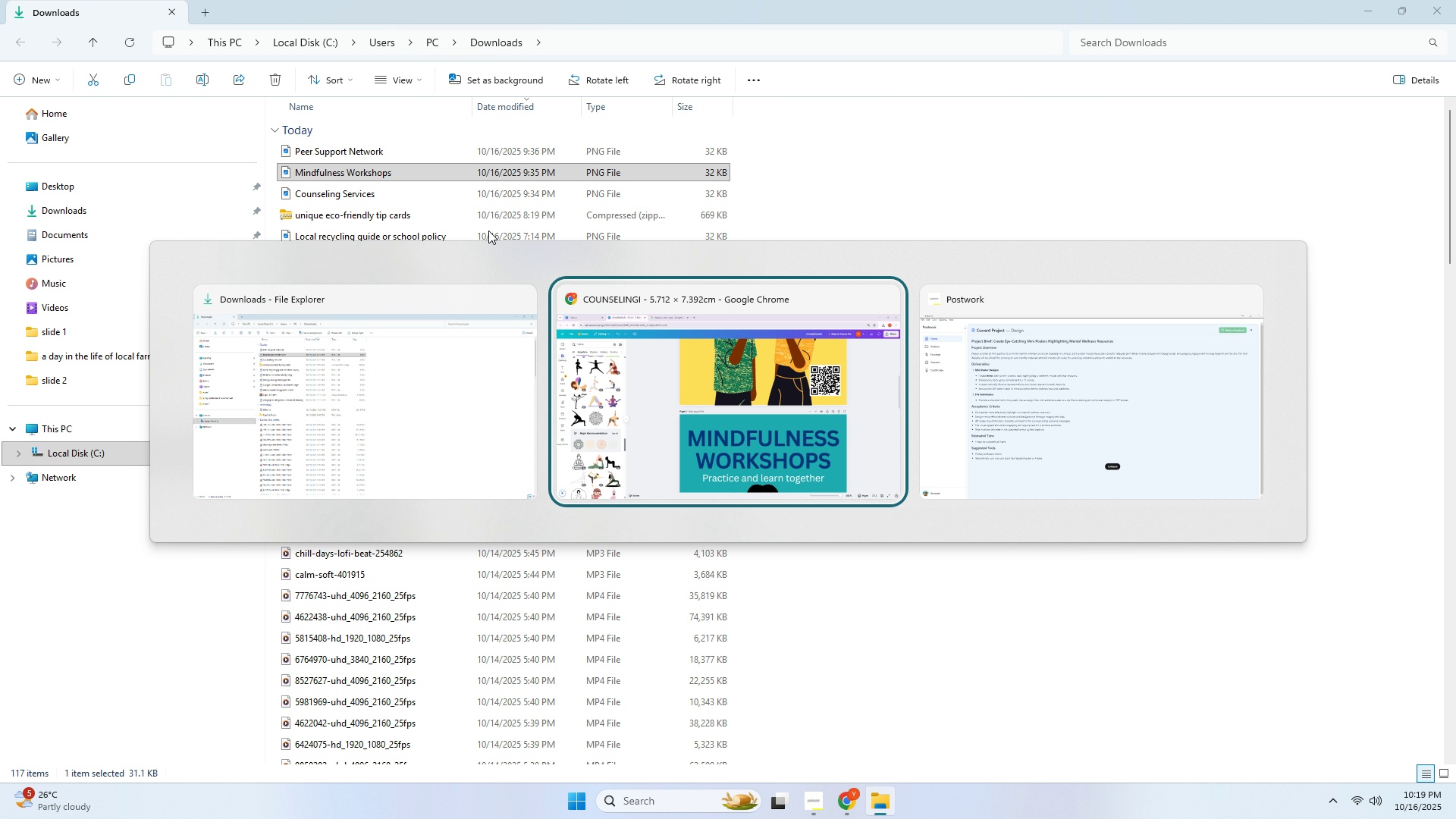 
key(Alt+Tab)
 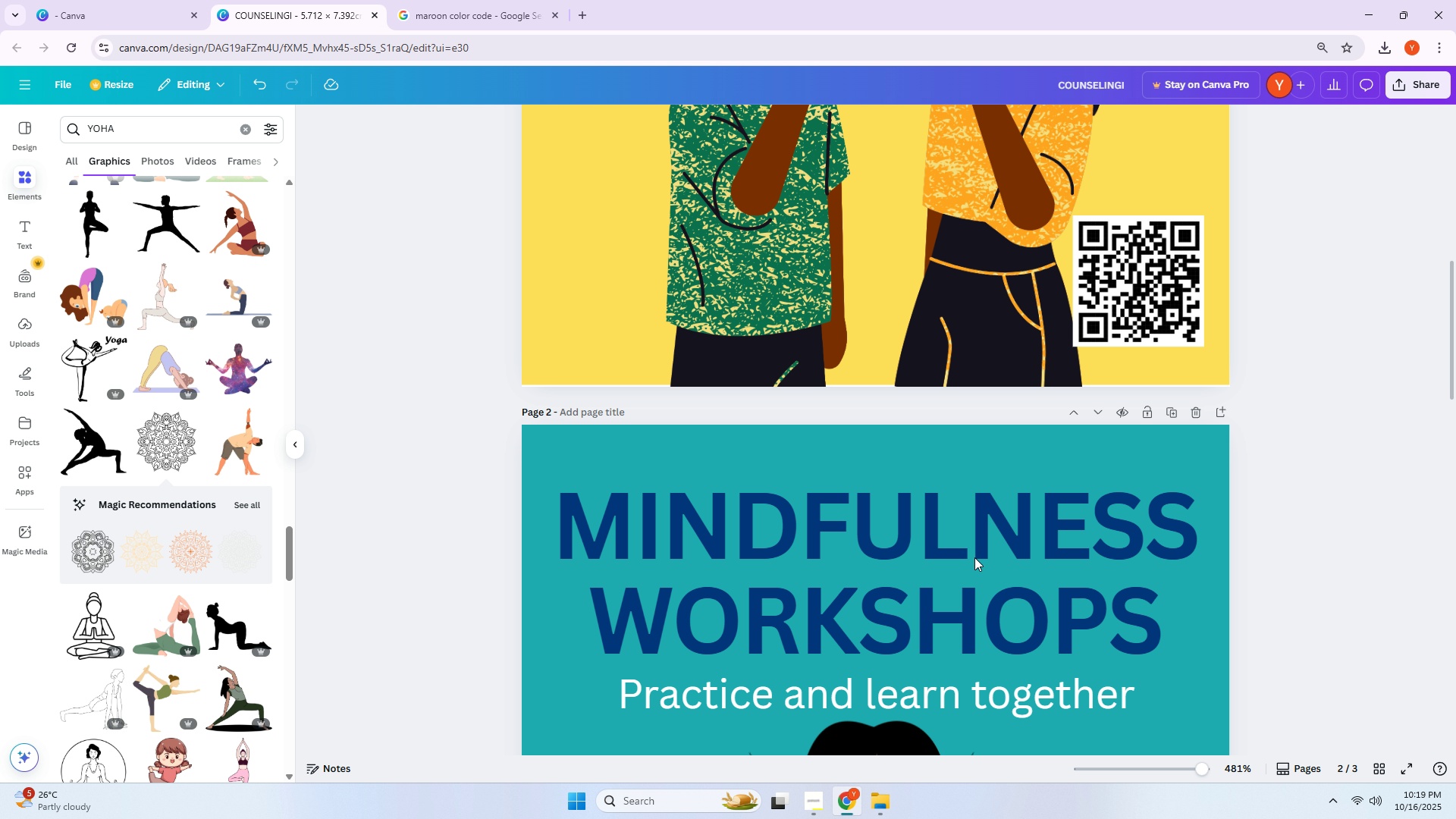 
scroll: coordinate [755, 222], scroll_direction: down, amount: 6.0
 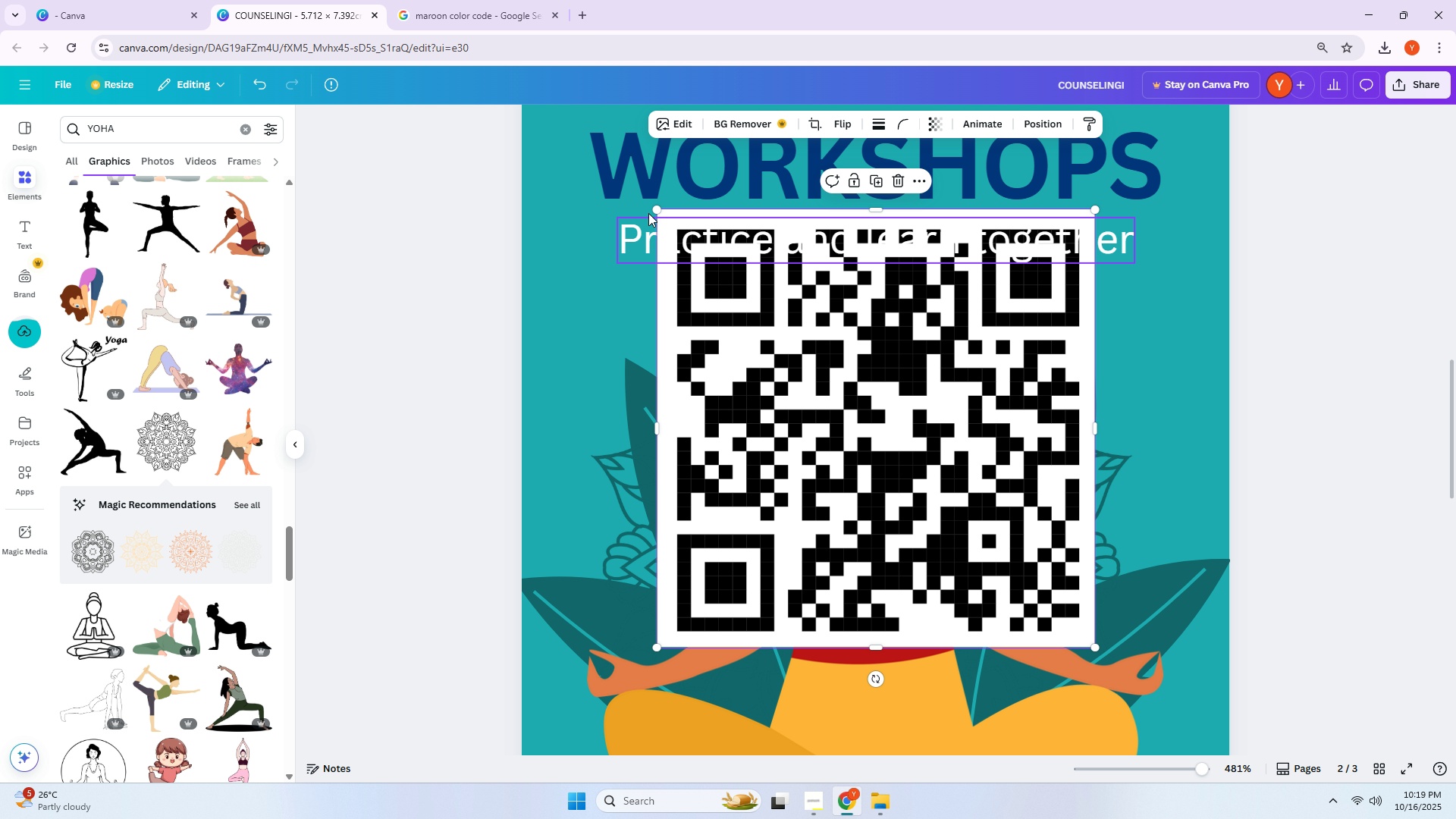 
left_click_drag(start_coordinate=[652, 212], to_coordinate=[935, 551])
 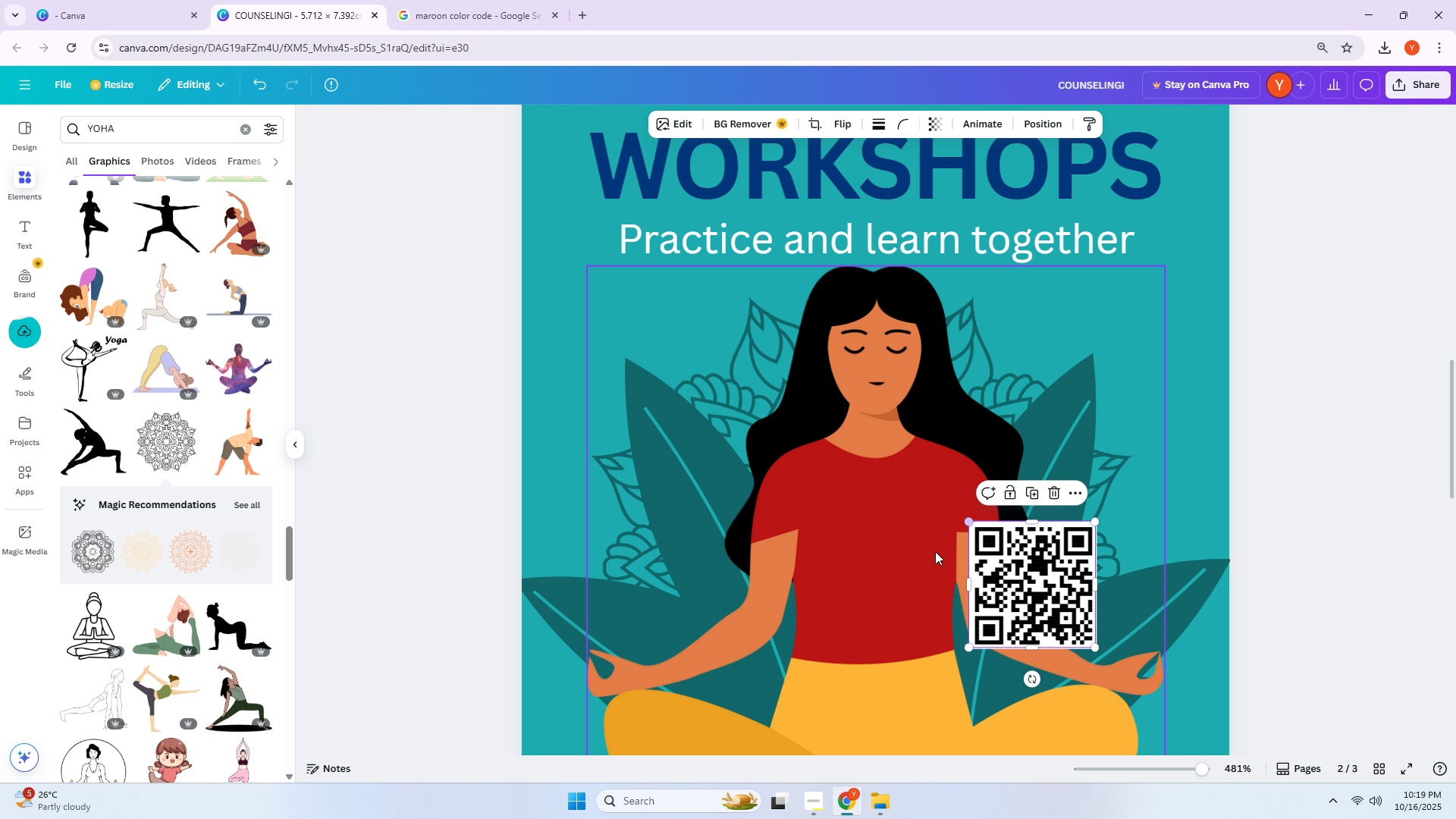 
scroll: coordinate [965, 544], scroll_direction: down, amount: 4.0
 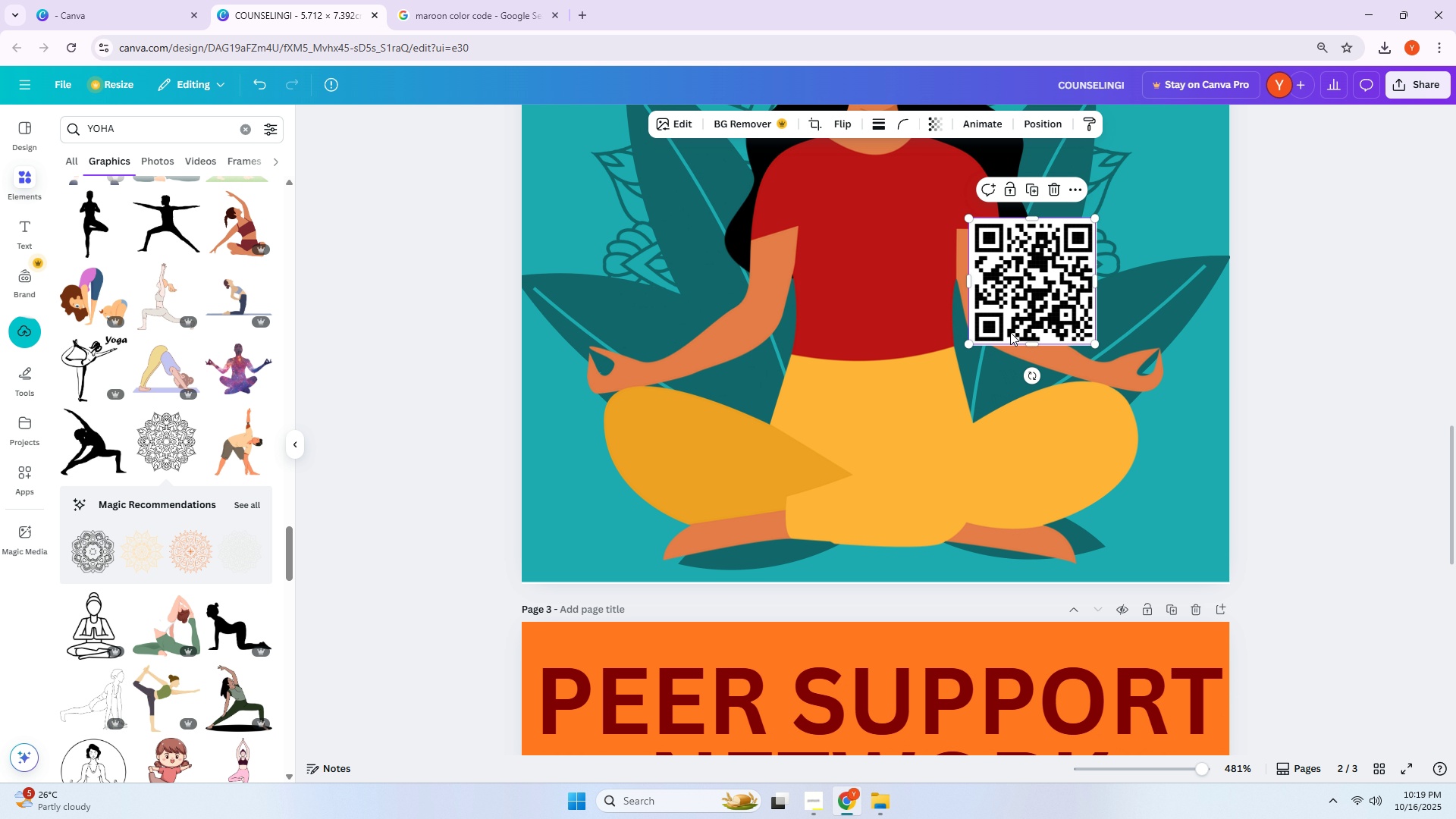 
left_click_drag(start_coordinate=[993, 286], to_coordinate=[1099, 472])
 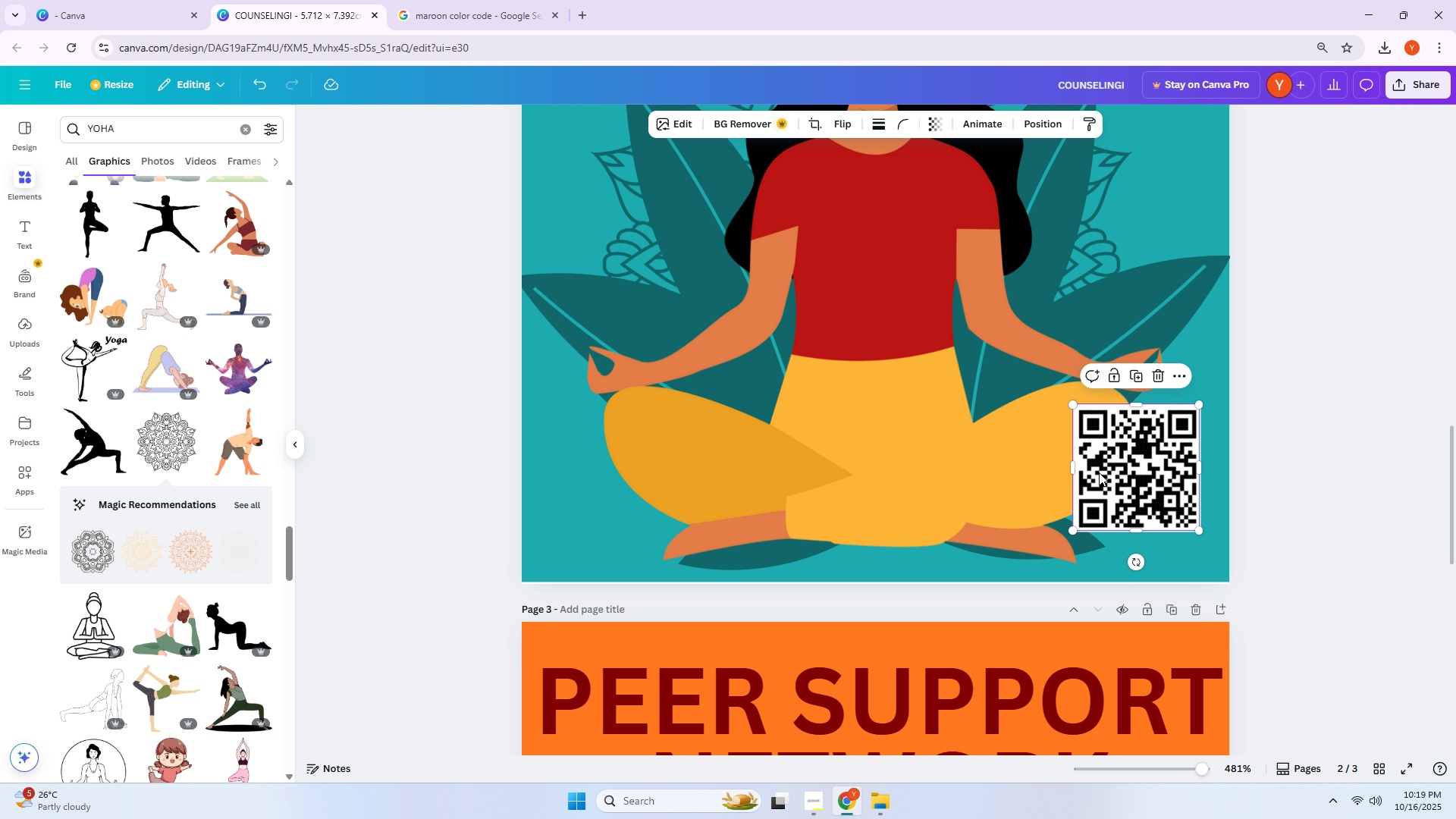 
left_click([1099, 472])
 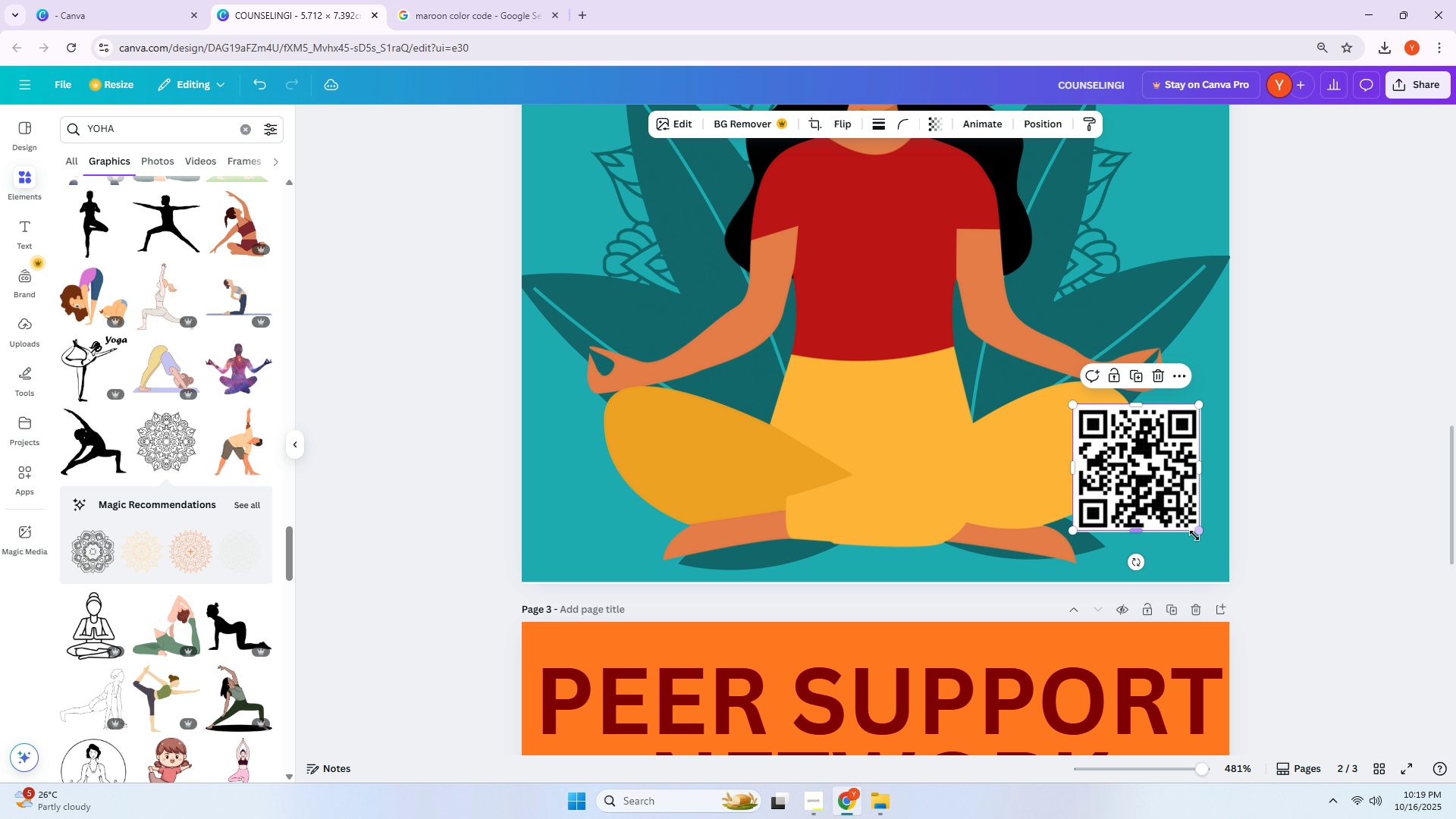 
left_click_drag(start_coordinate=[1196, 534], to_coordinate=[1180, 526])
 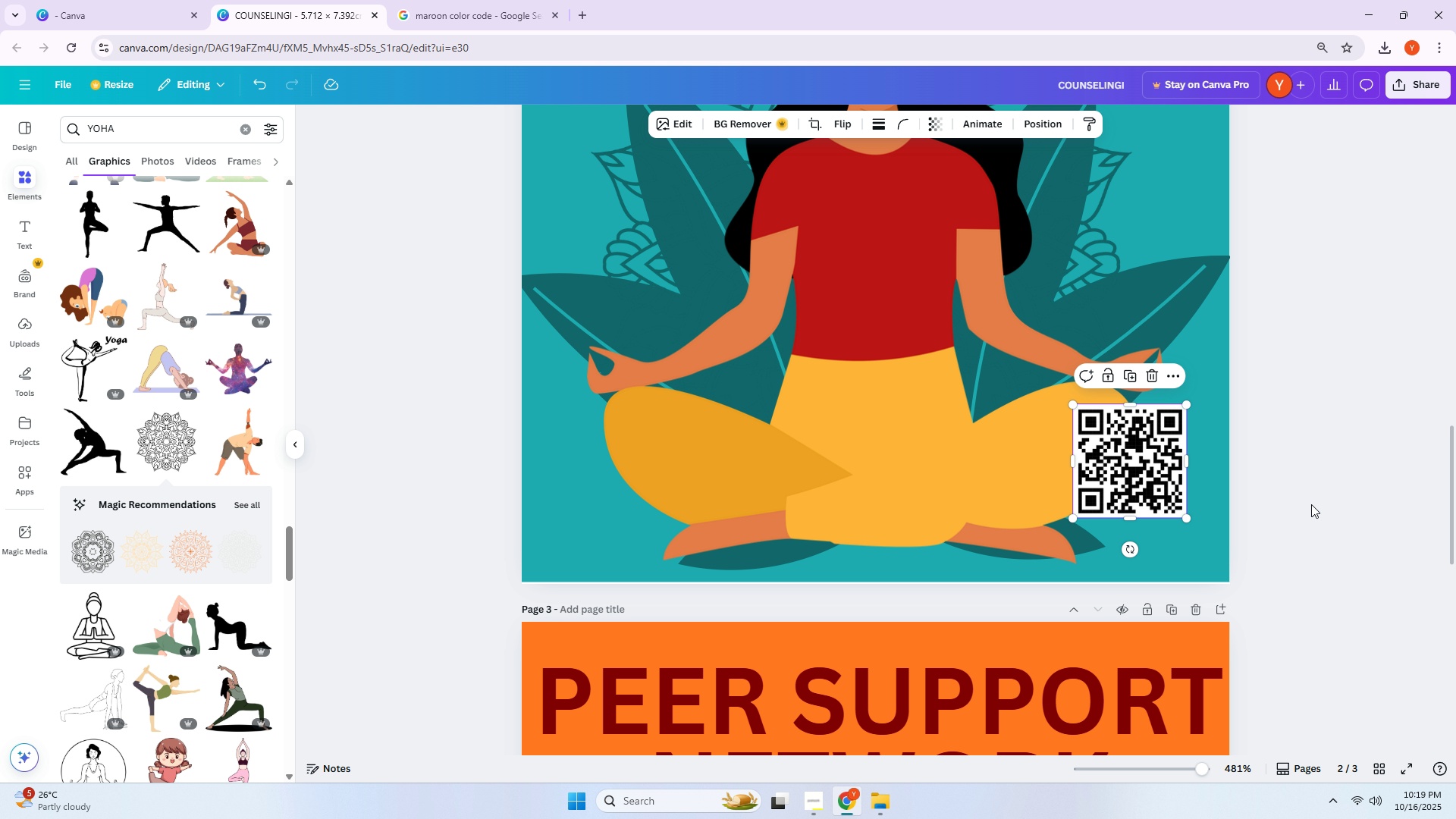 
left_click([1313, 504])
 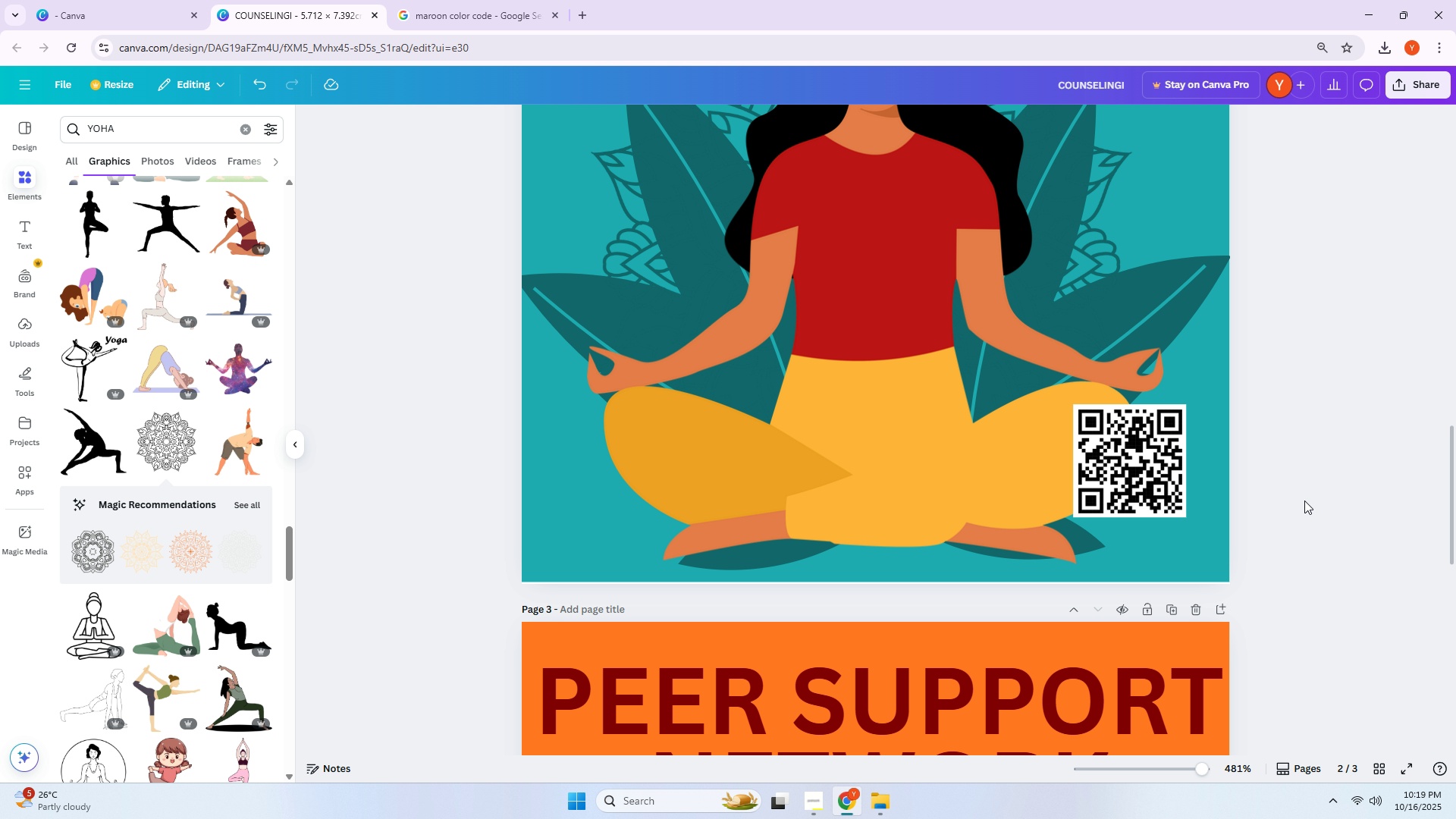 
scroll: coordinate [1304, 499], scroll_direction: down, amount: 12.0
 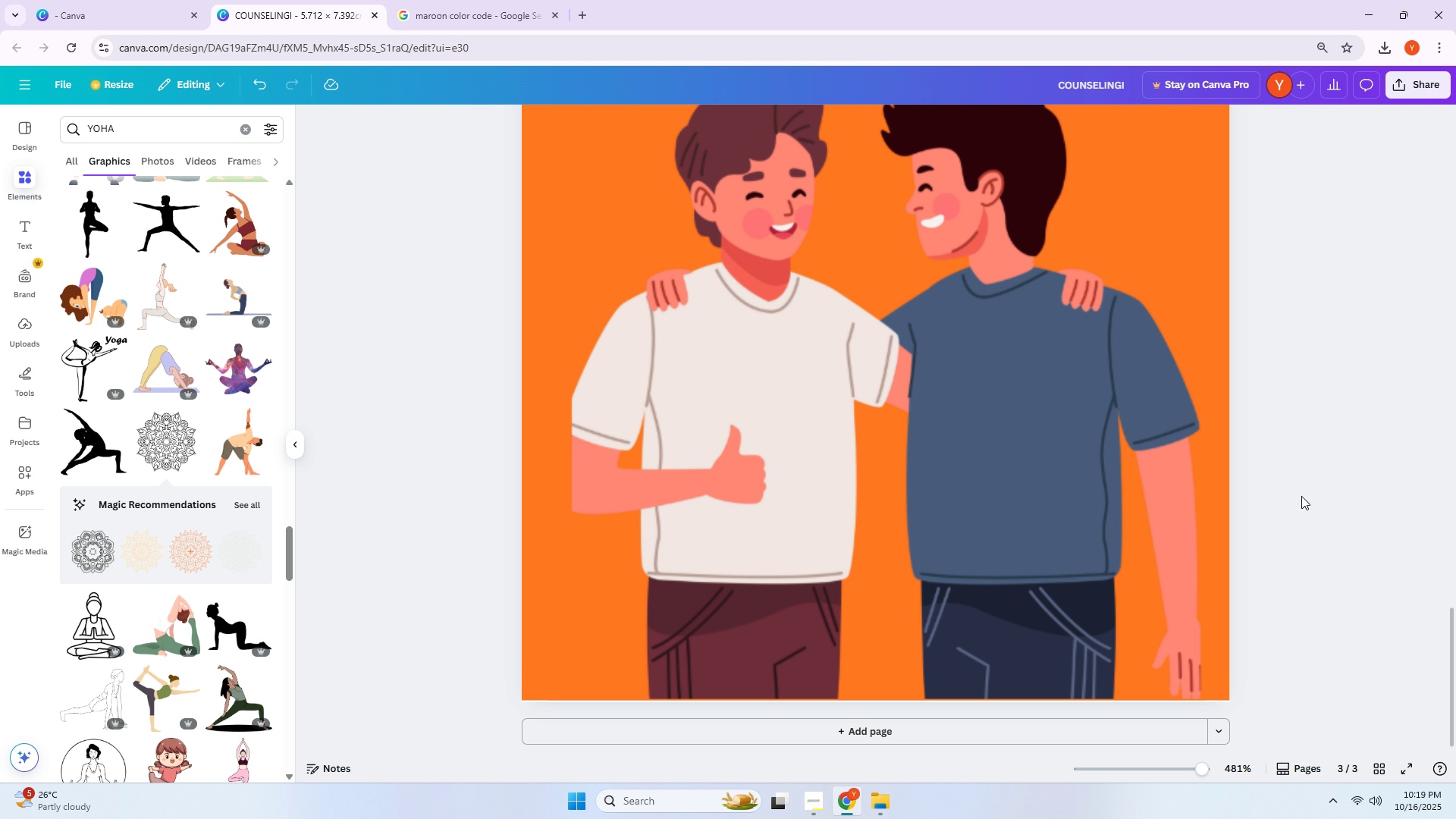 
key(Alt+AltLeft)
 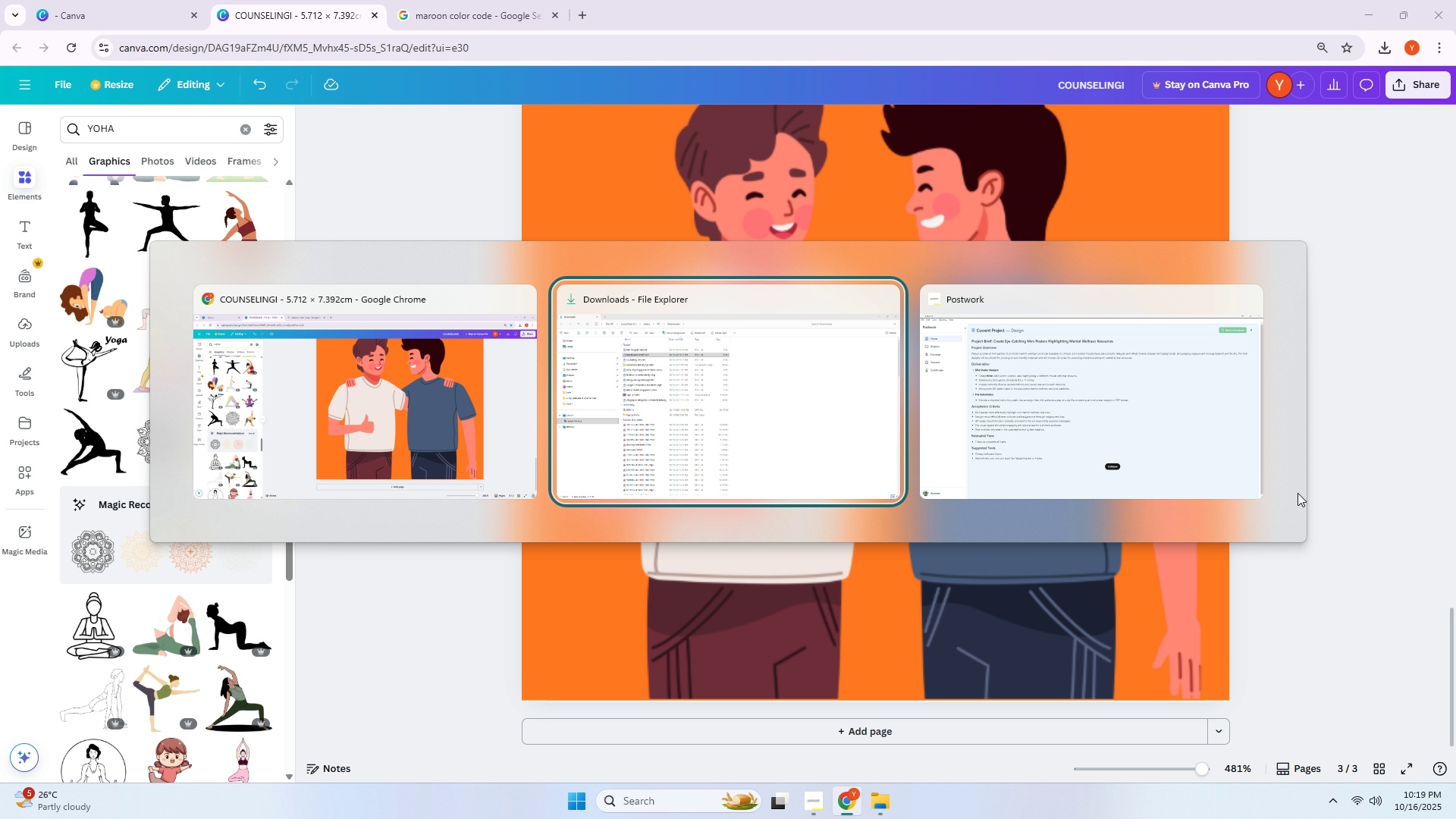 
key(Alt+Tab)
 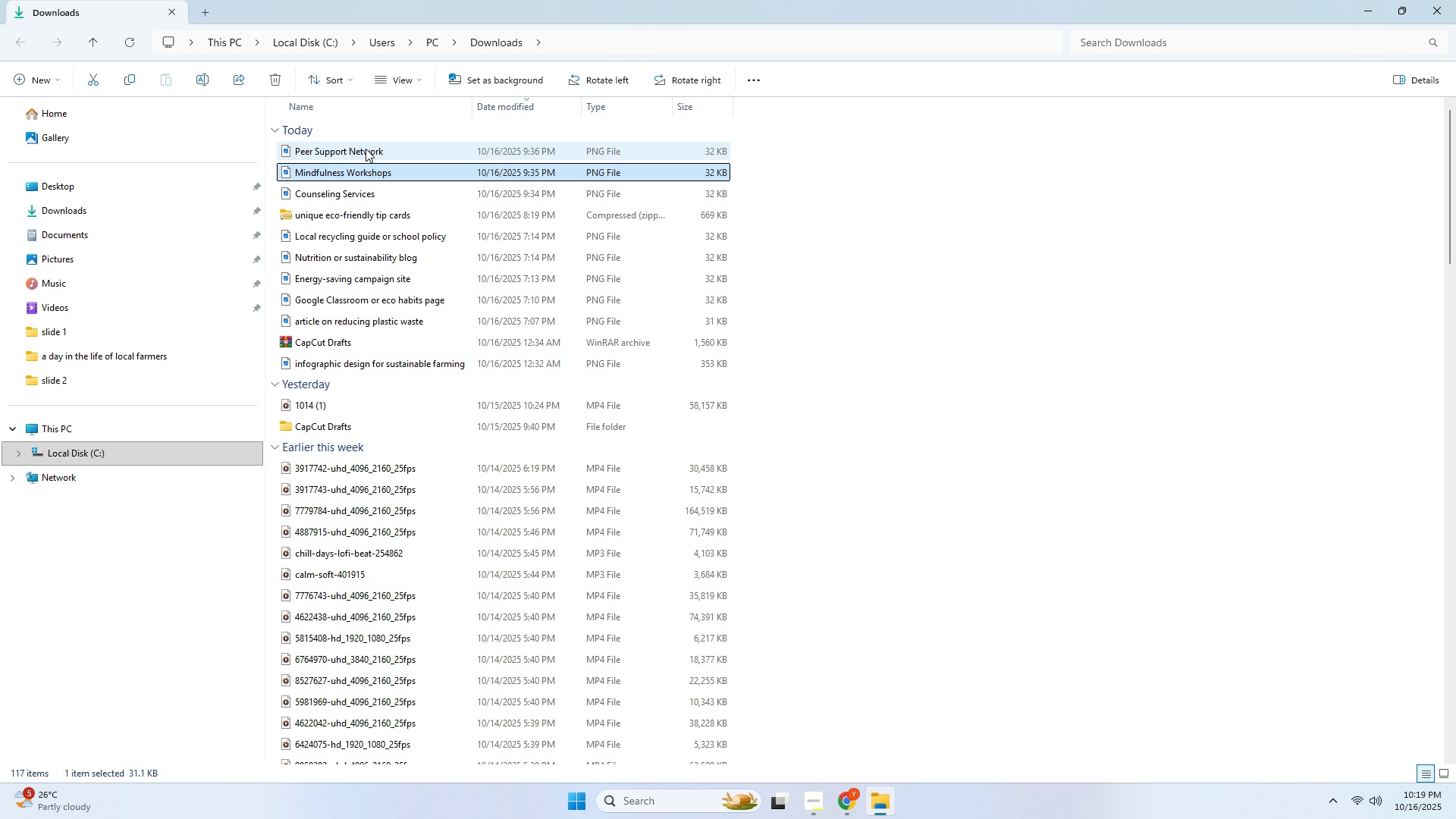 
left_click([357, 146])
 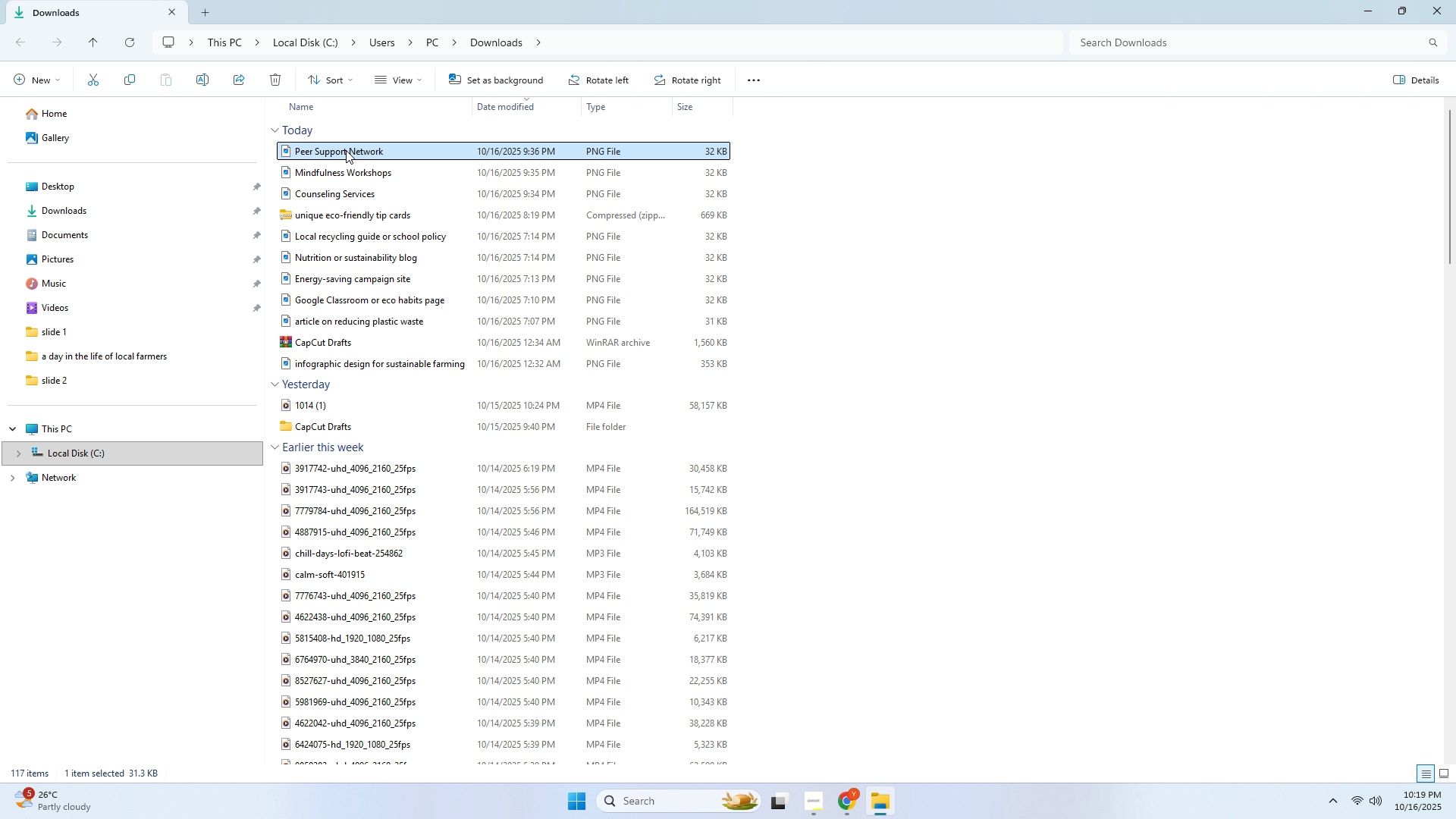 
left_click_drag(start_coordinate=[344, 151], to_coordinate=[1104, 599])
 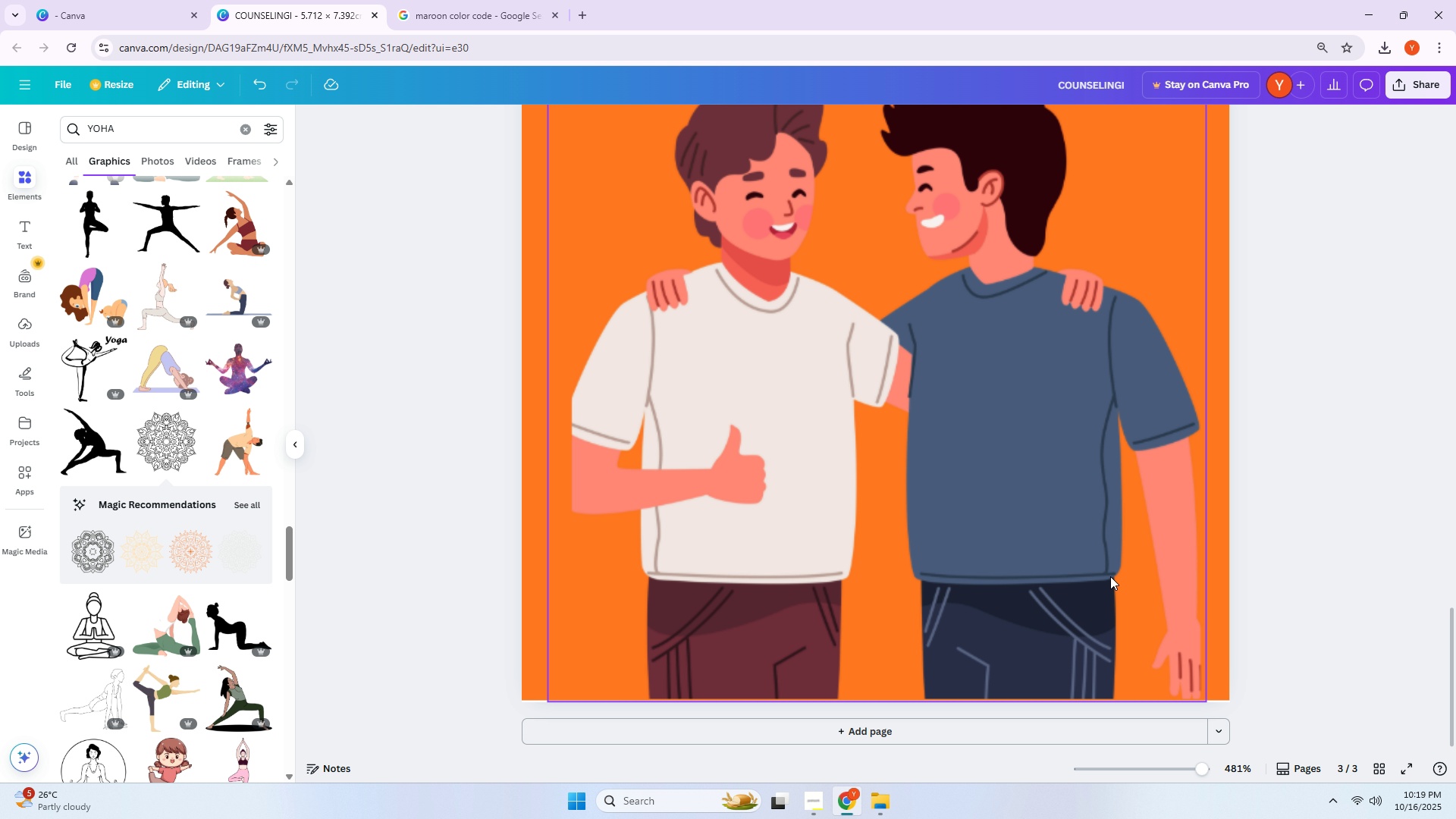 
key(Alt+AltLeft)
 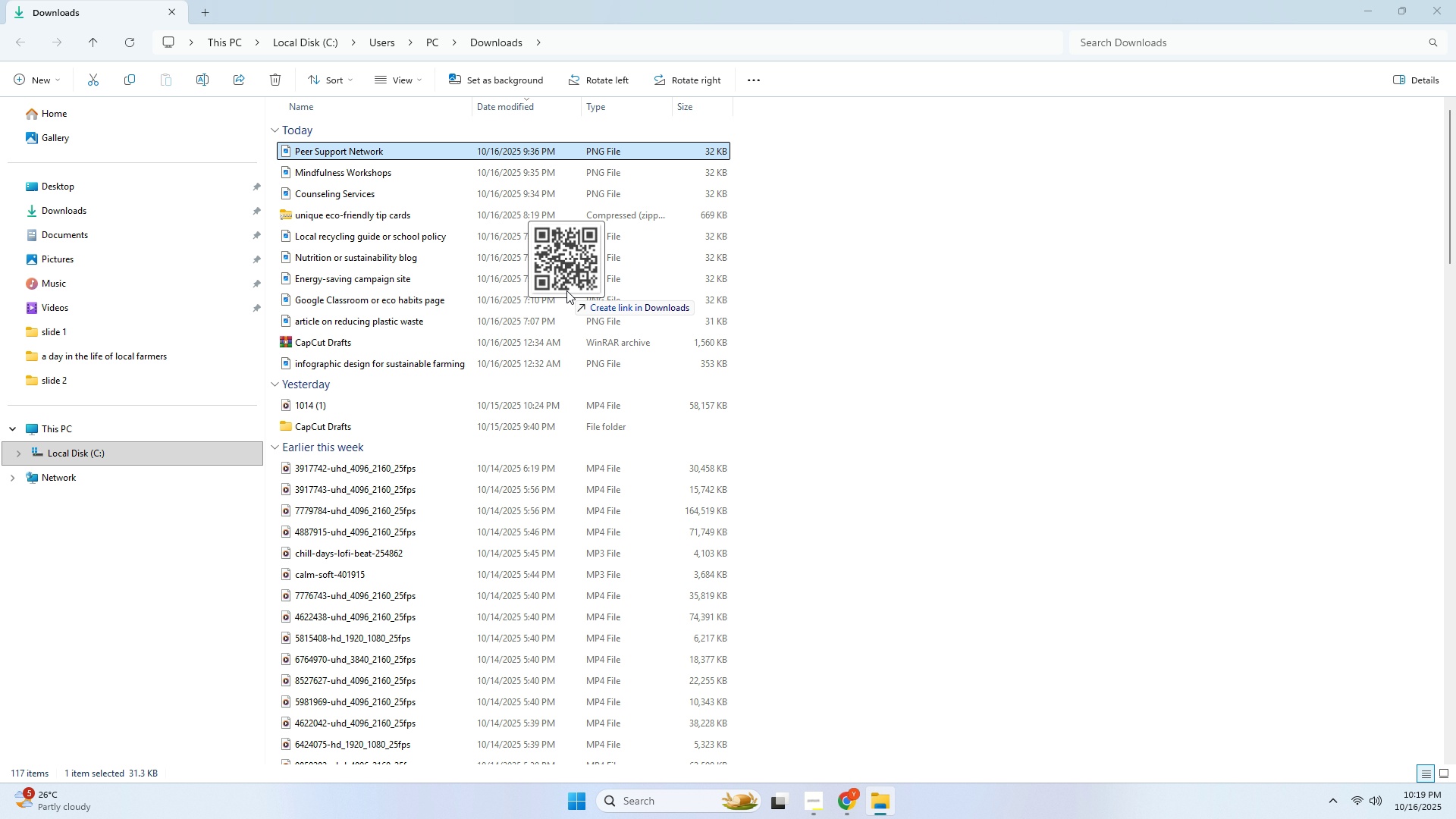 
key(Alt+Tab)
 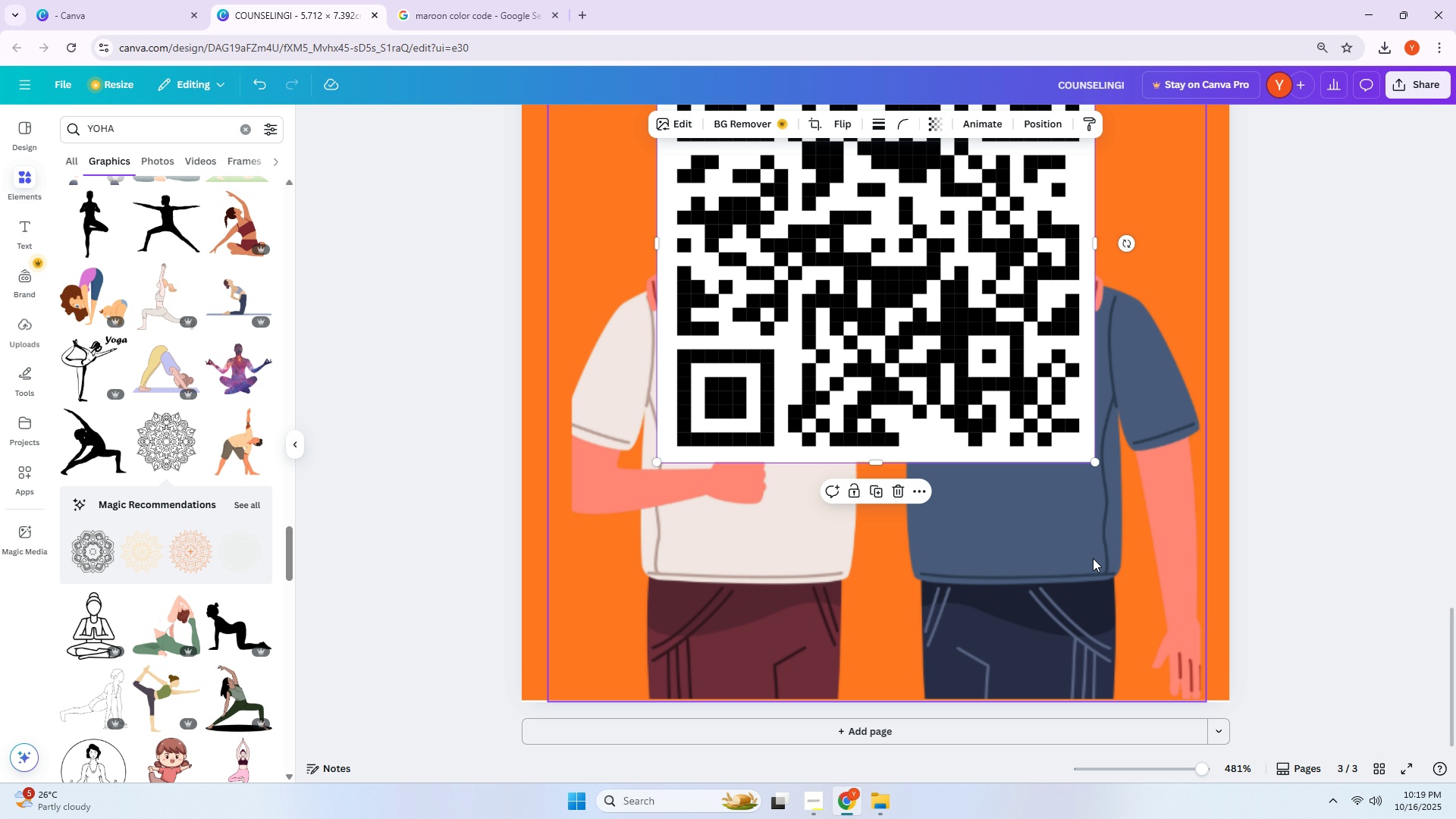 
left_click_drag(start_coordinate=[890, 388], to_coordinate=[946, 502])
 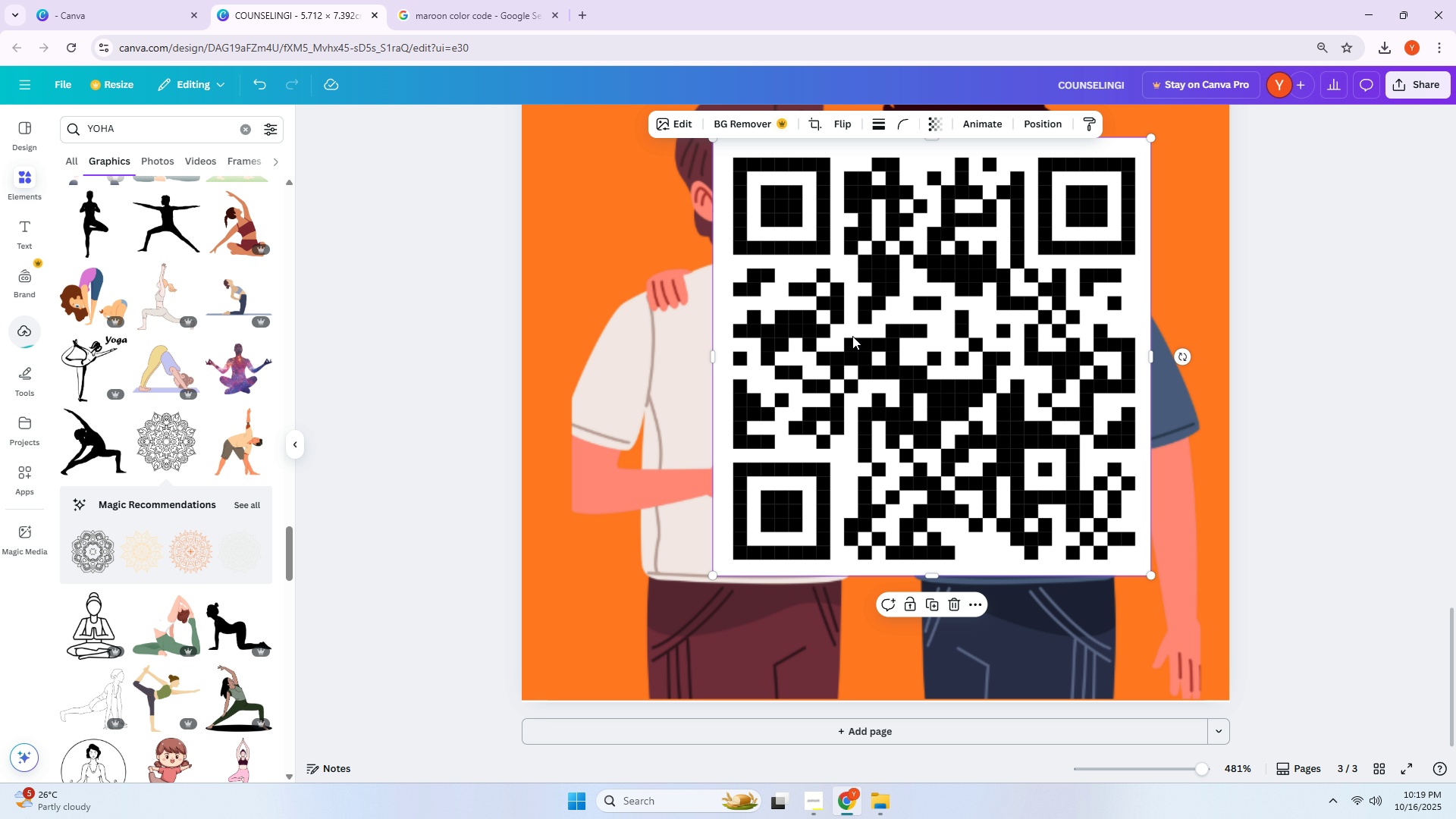 
left_click_drag(start_coordinate=[853, 344], to_coordinate=[861, 381])
 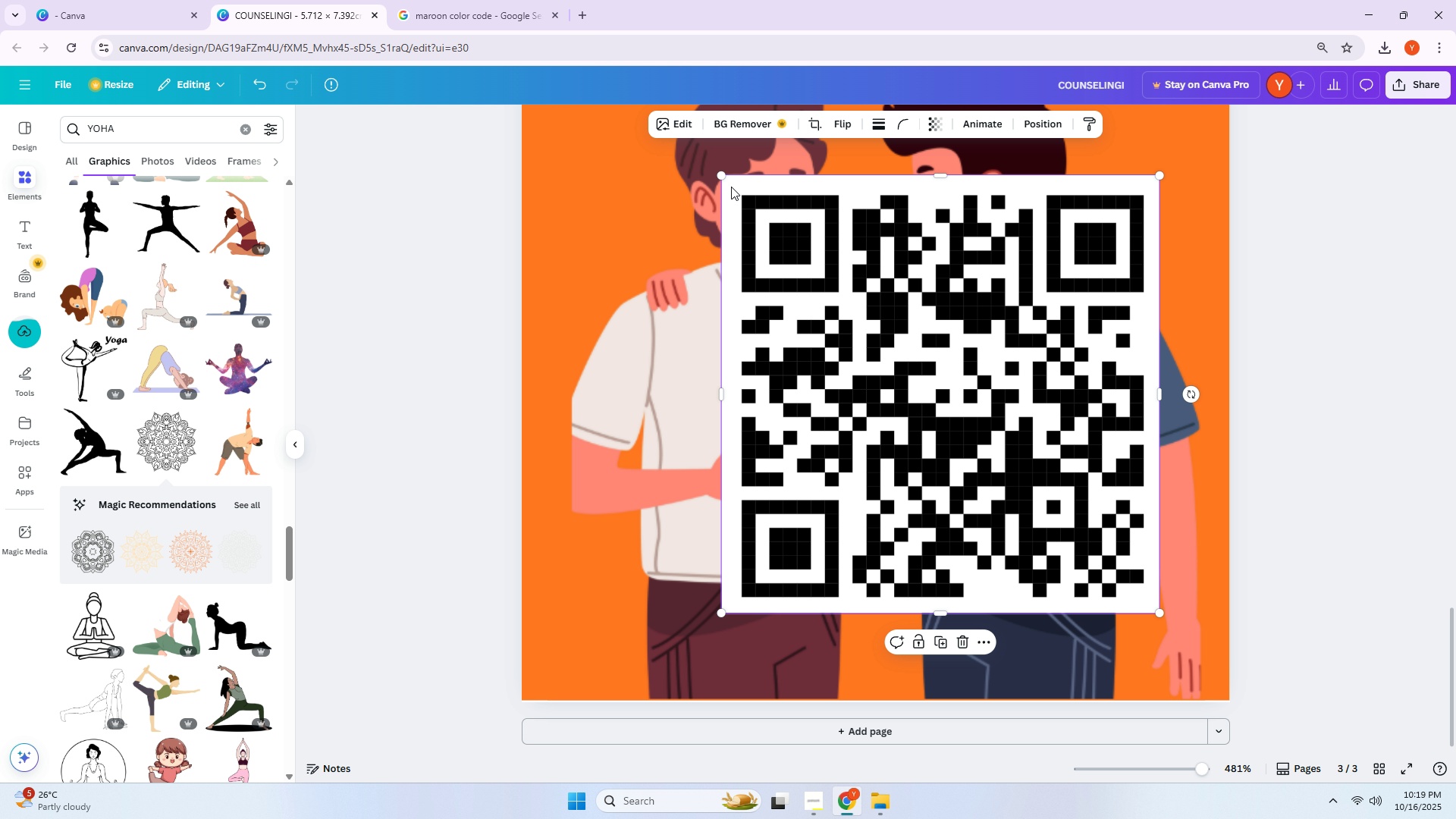 
left_click_drag(start_coordinate=[718, 179], to_coordinate=[1070, 513])
 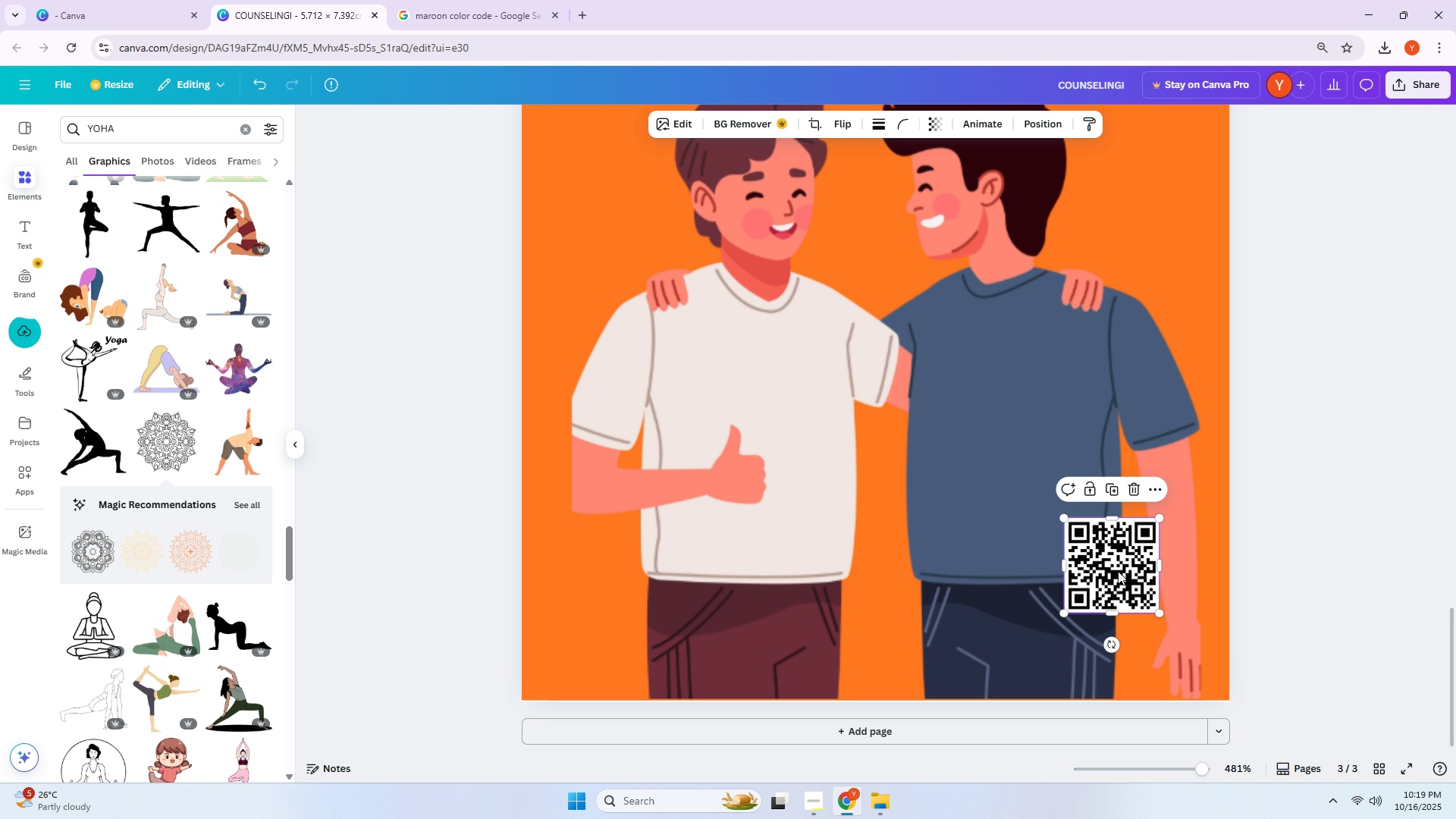 
left_click_drag(start_coordinate=[1116, 572], to_coordinate=[1154, 628])
 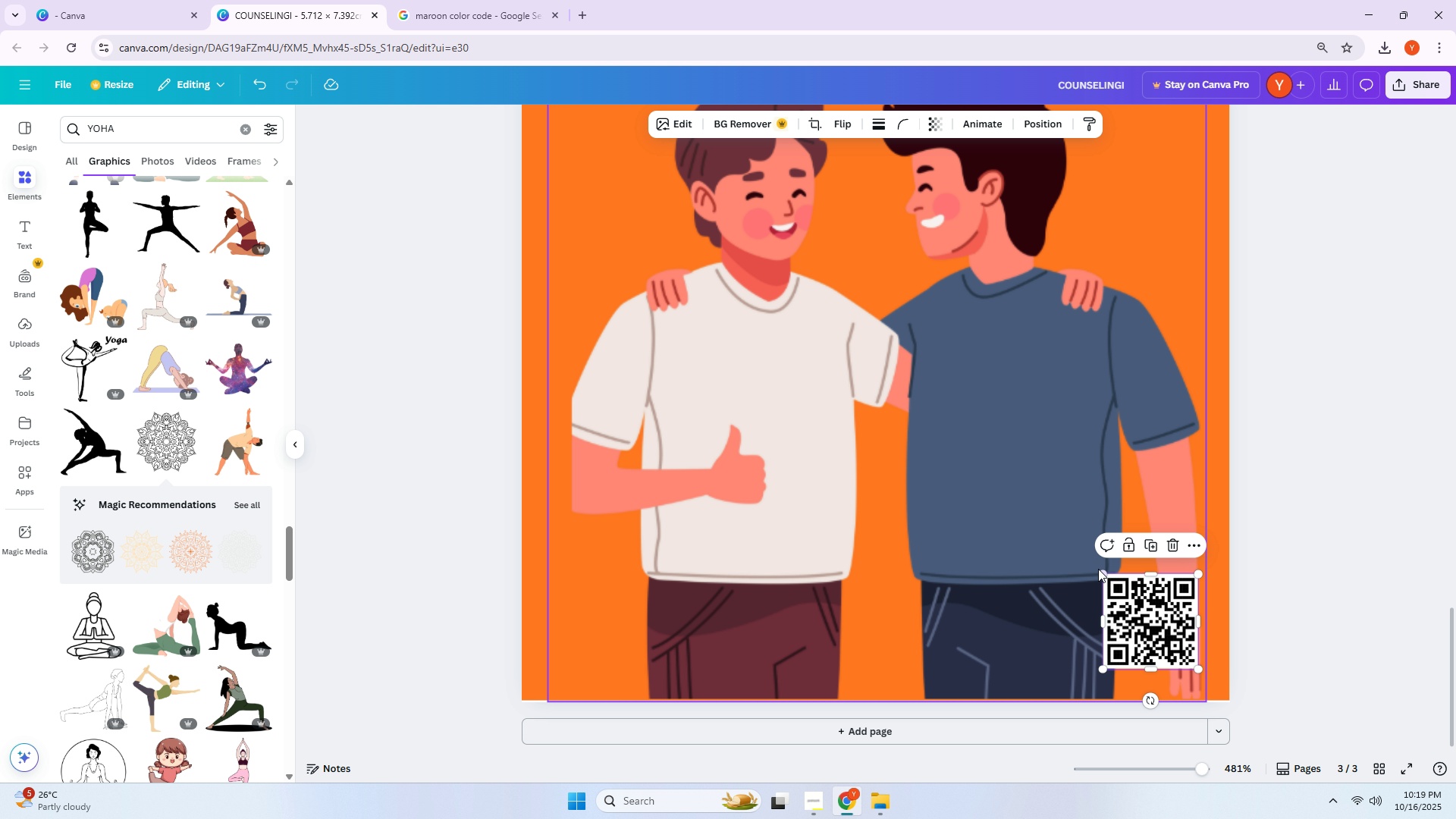 
left_click_drag(start_coordinate=[1107, 574], to_coordinate=[1088, 558])
 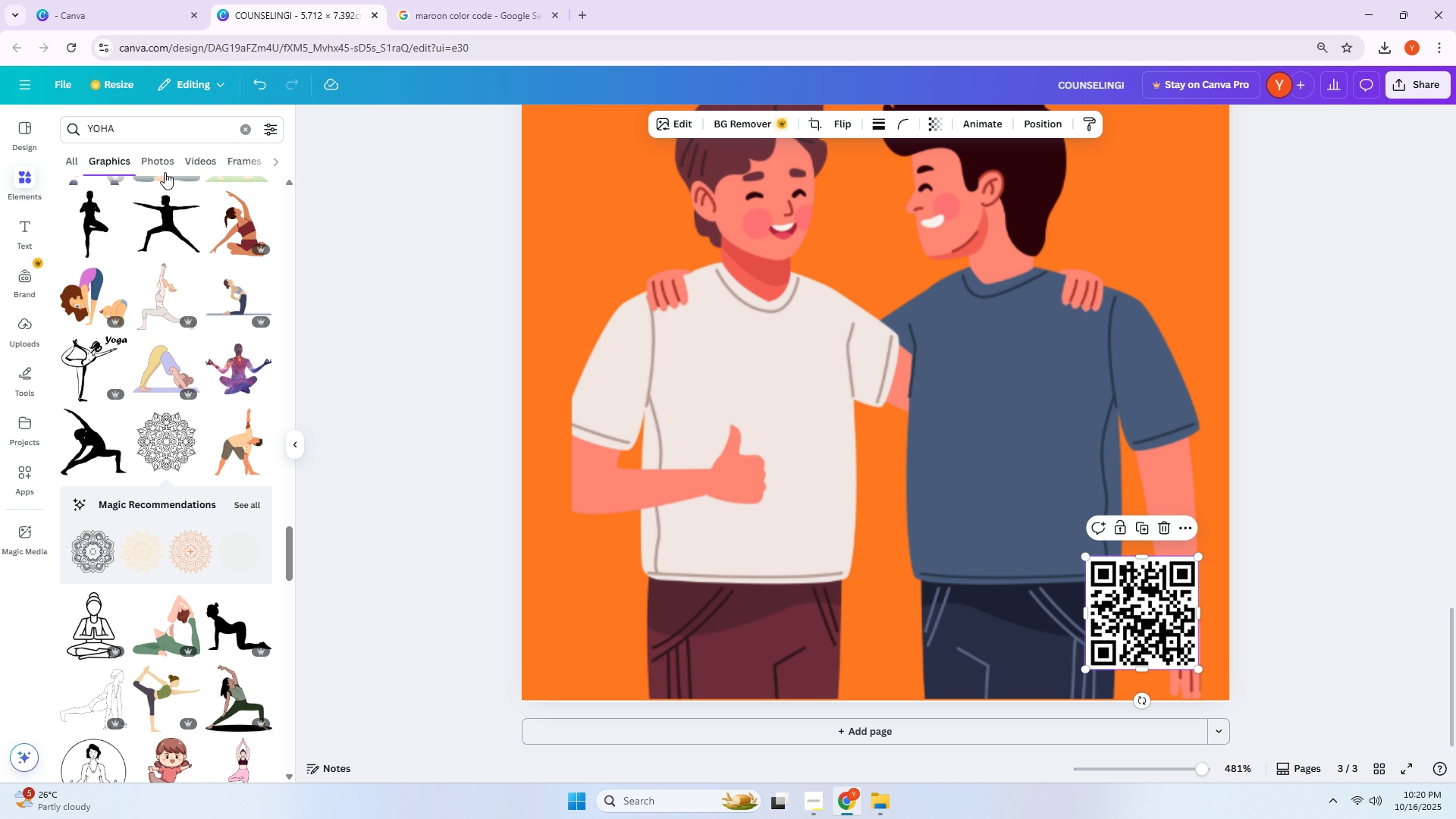 
double_click([132, 136])
 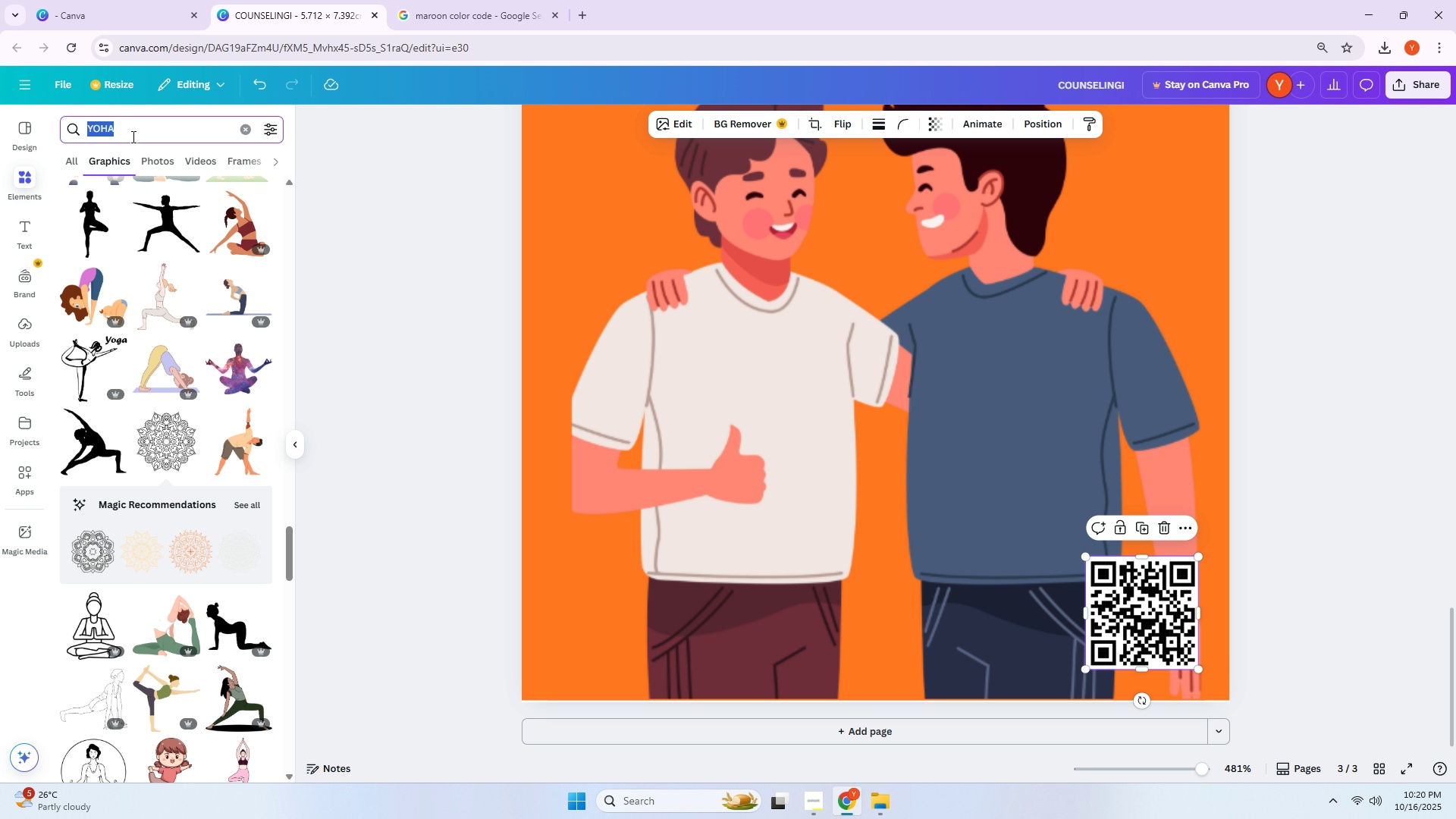 
triple_click([132, 136])
 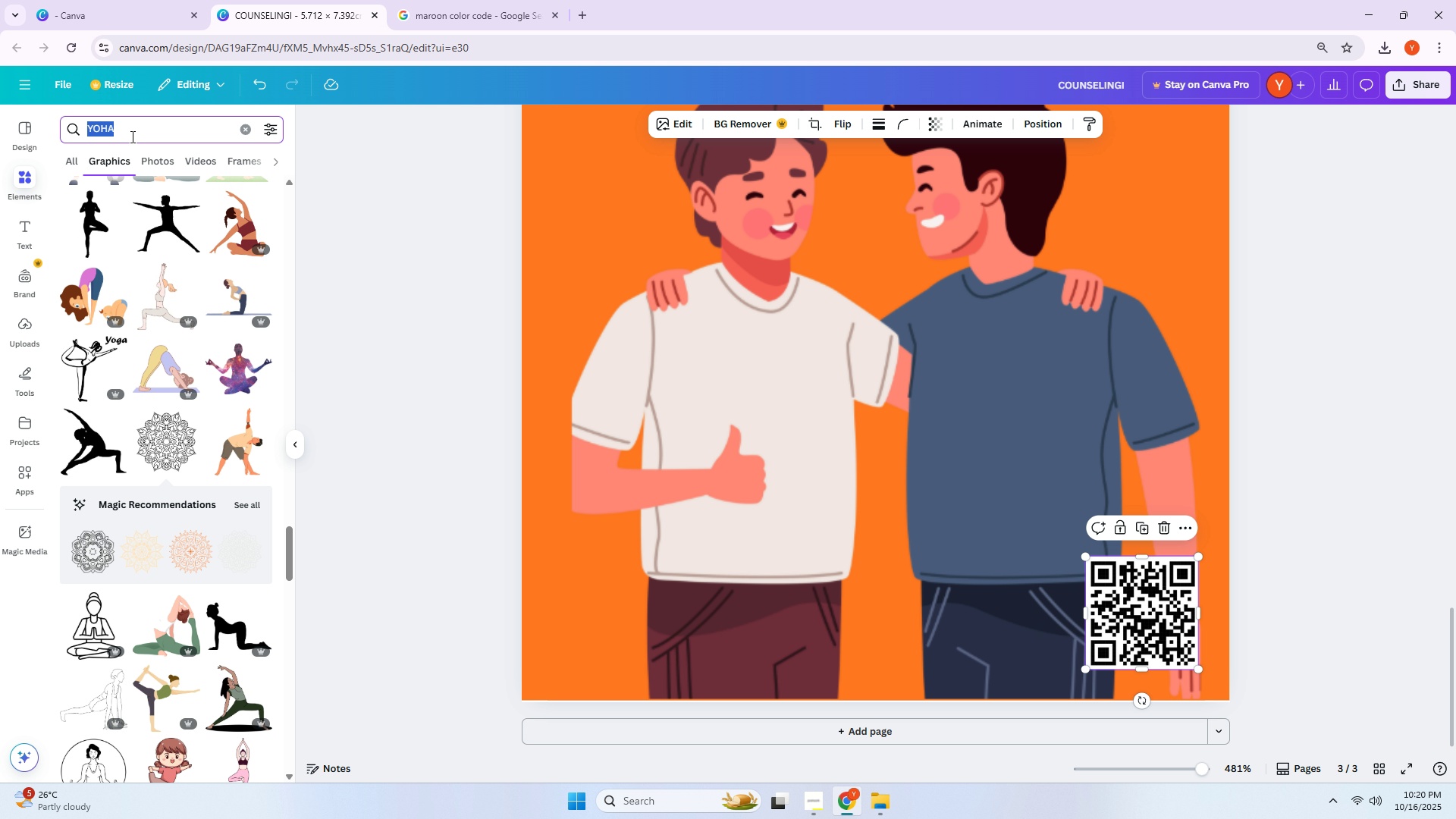 
type(QR )
 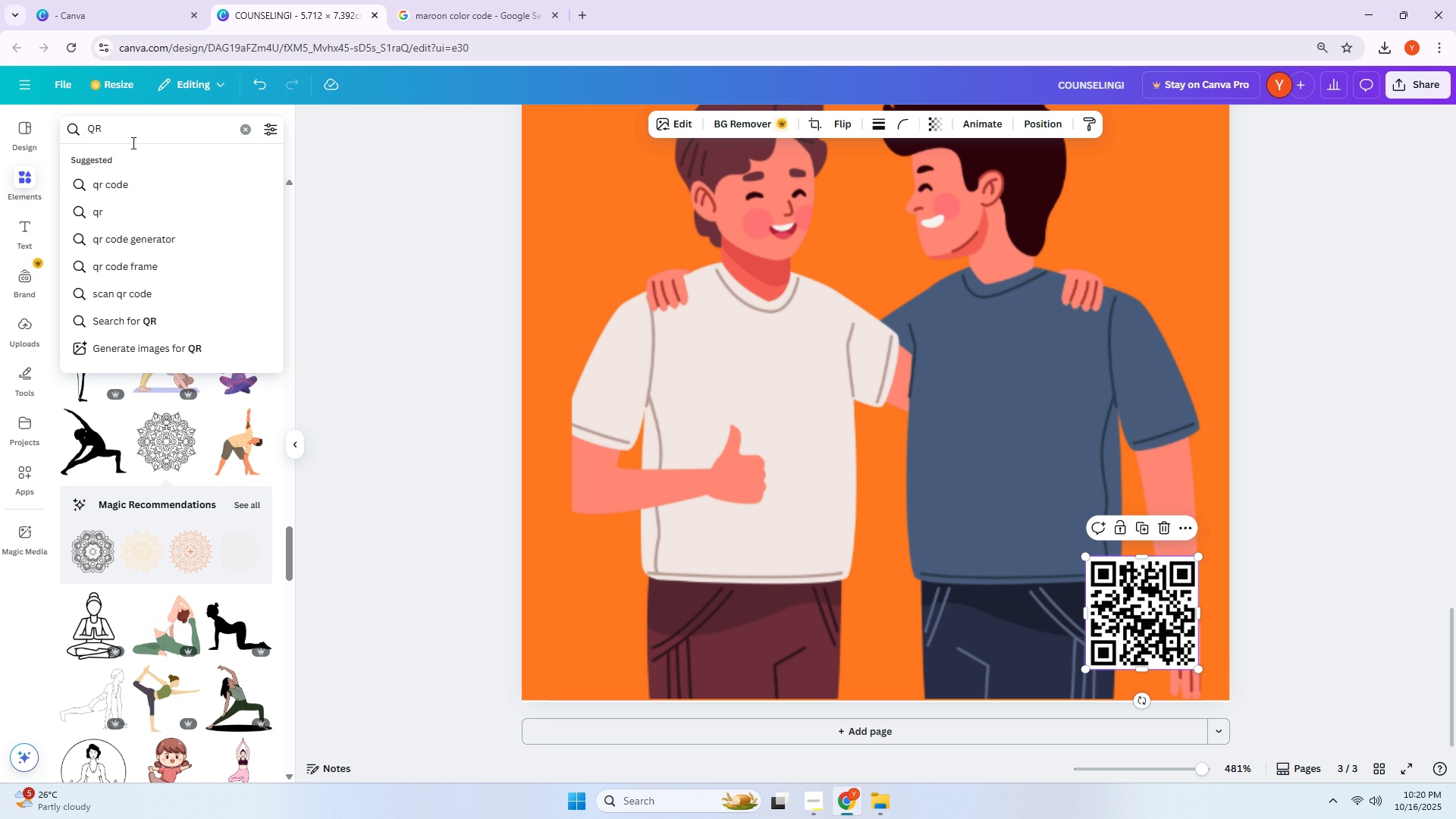 
left_click([152, 185])
 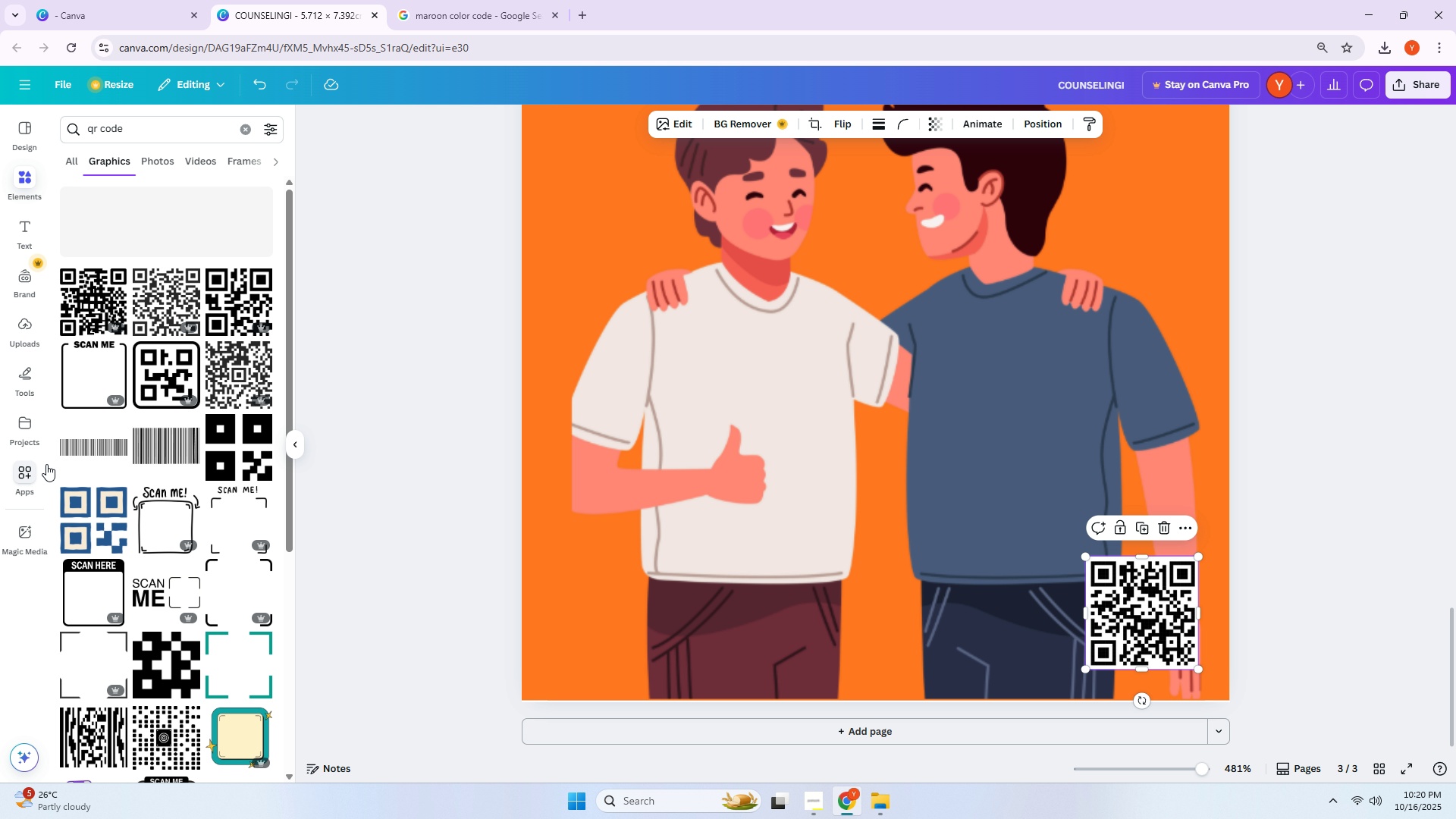 
scroll: coordinate [213, 467], scroll_direction: down, amount: 9.0
 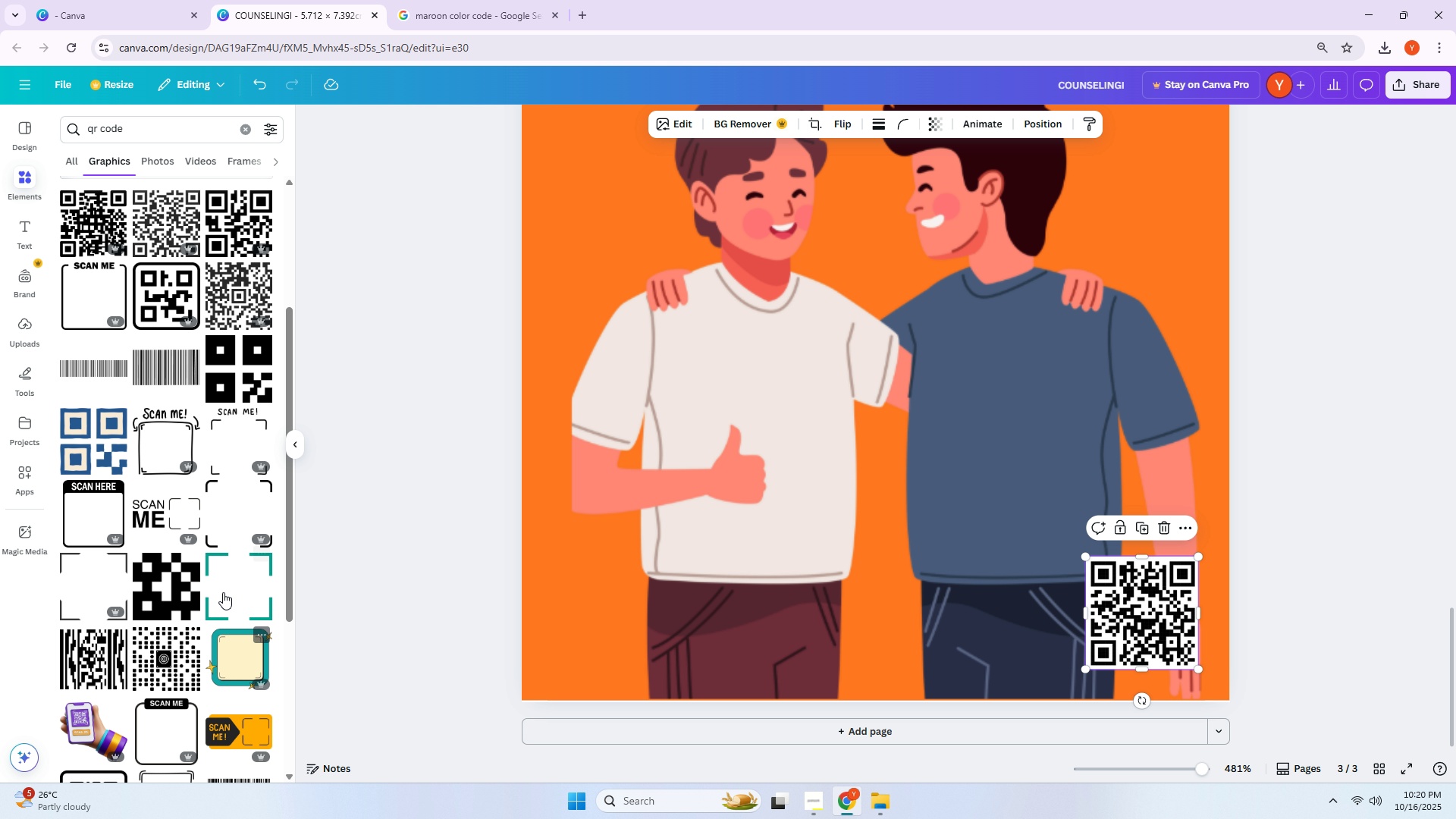 
left_click([222, 591])
 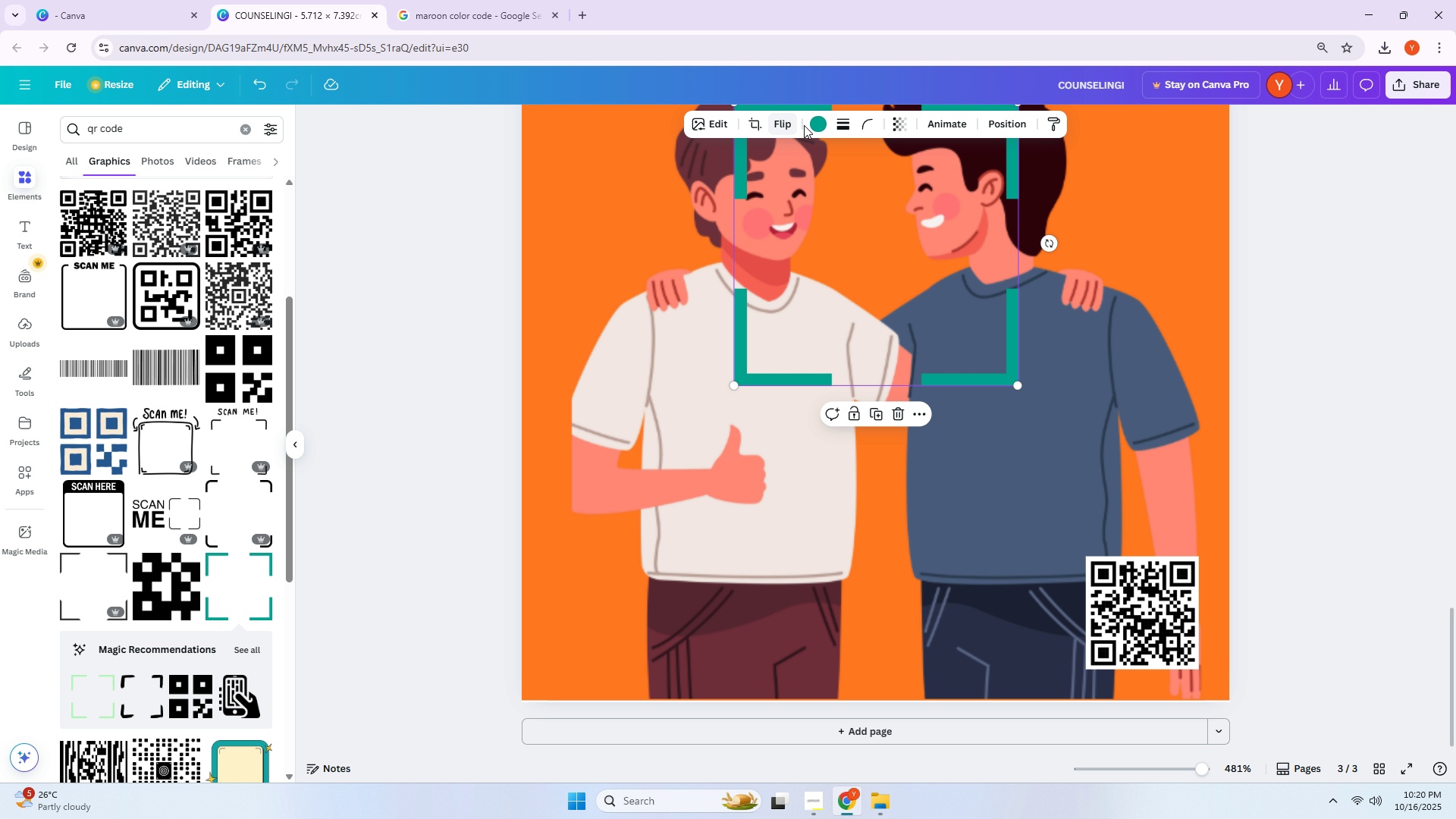 
left_click([810, 124])
 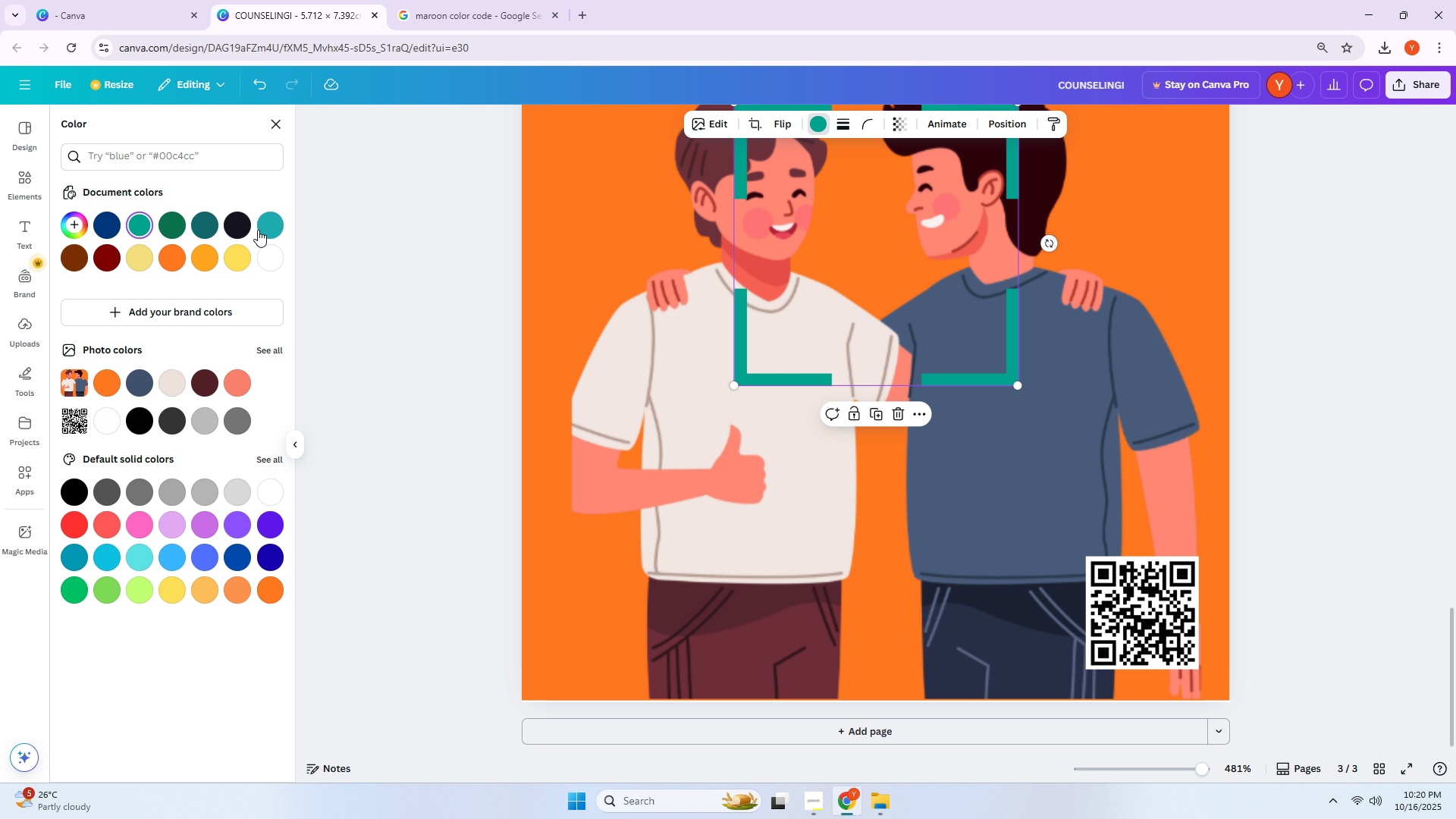 
left_click([244, 224])
 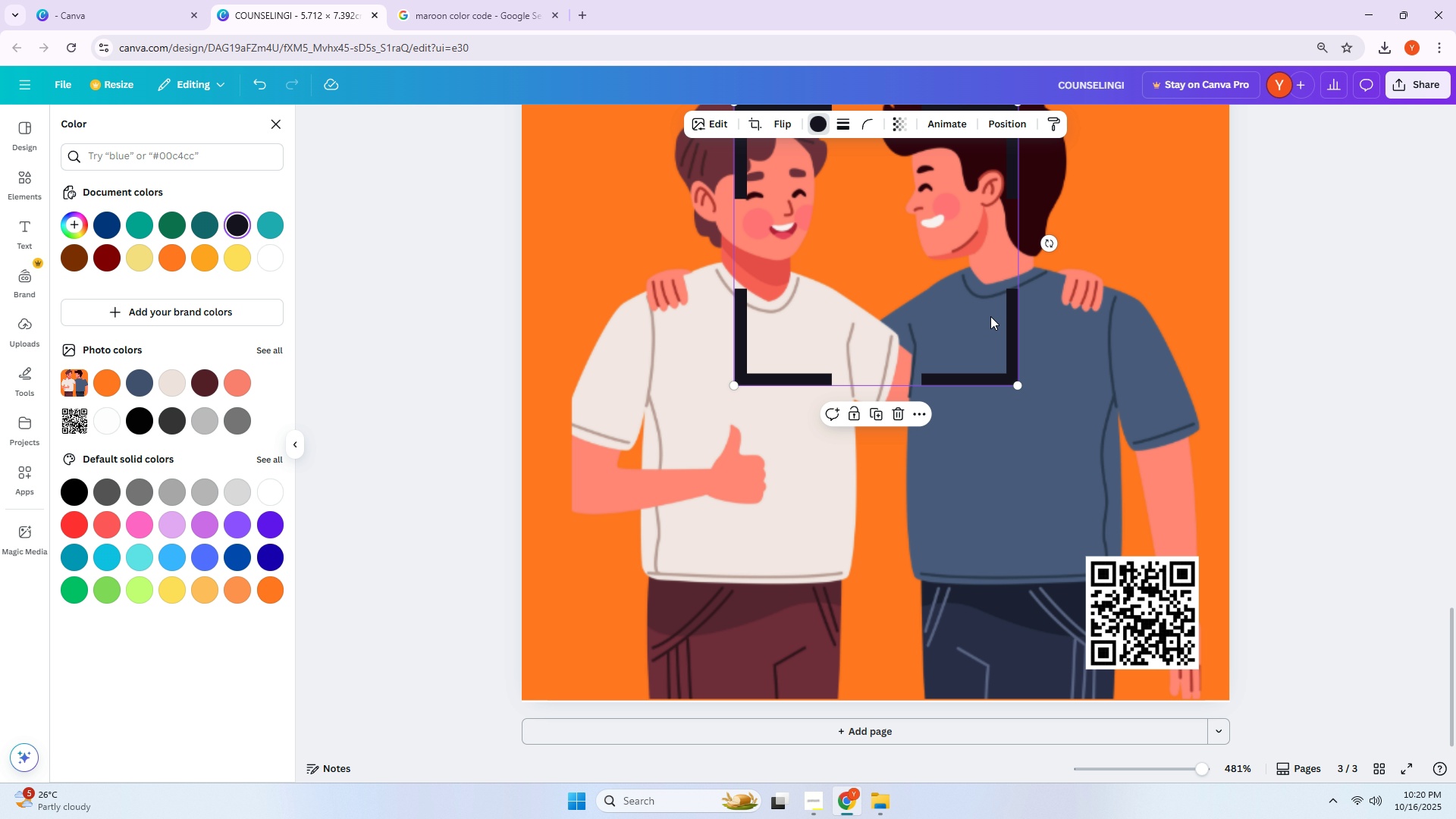 
left_click_drag(start_coordinate=[871, 277], to_coordinate=[906, 353])
 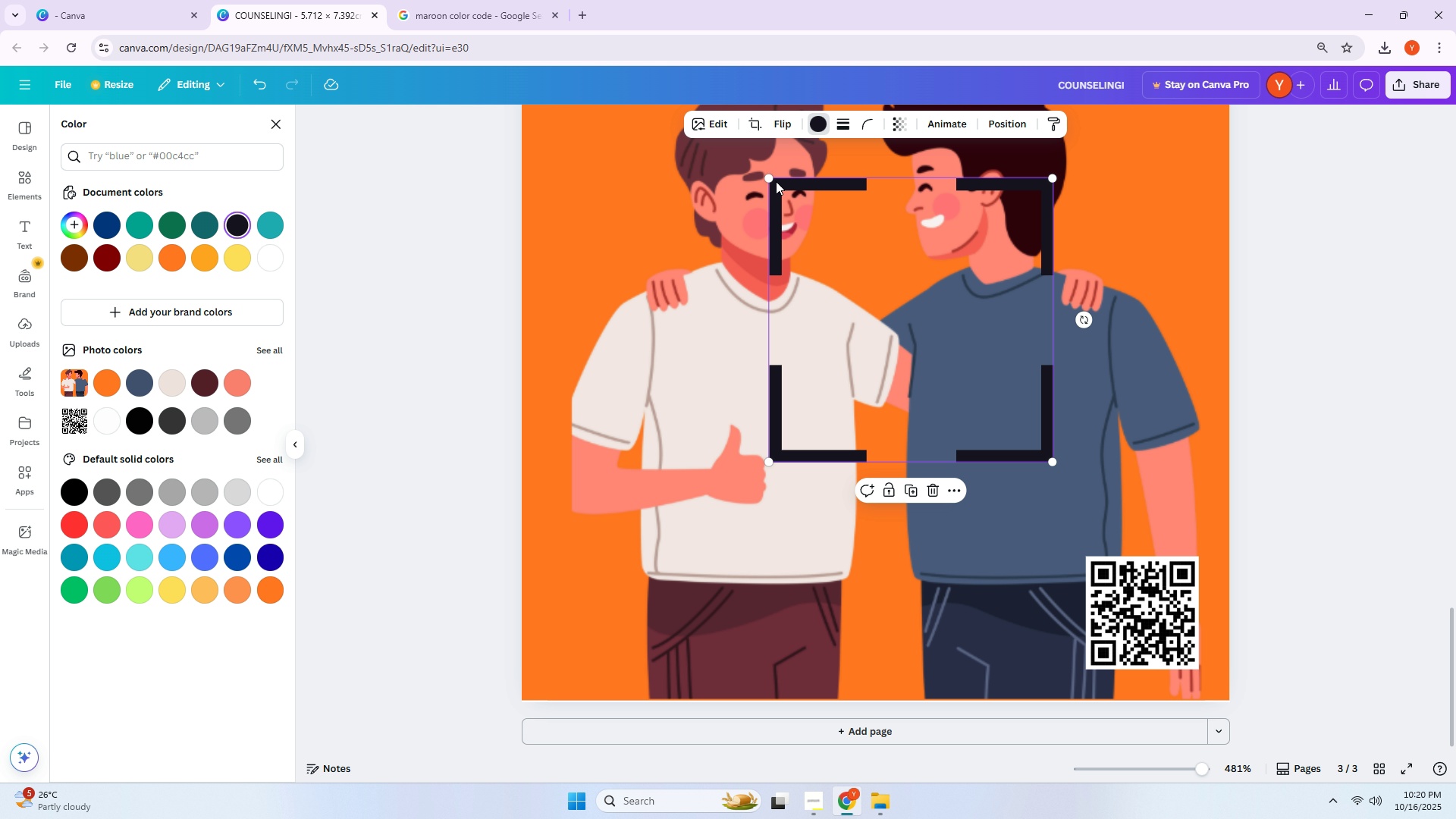 
left_click_drag(start_coordinate=[770, 177], to_coordinate=[915, 318])
 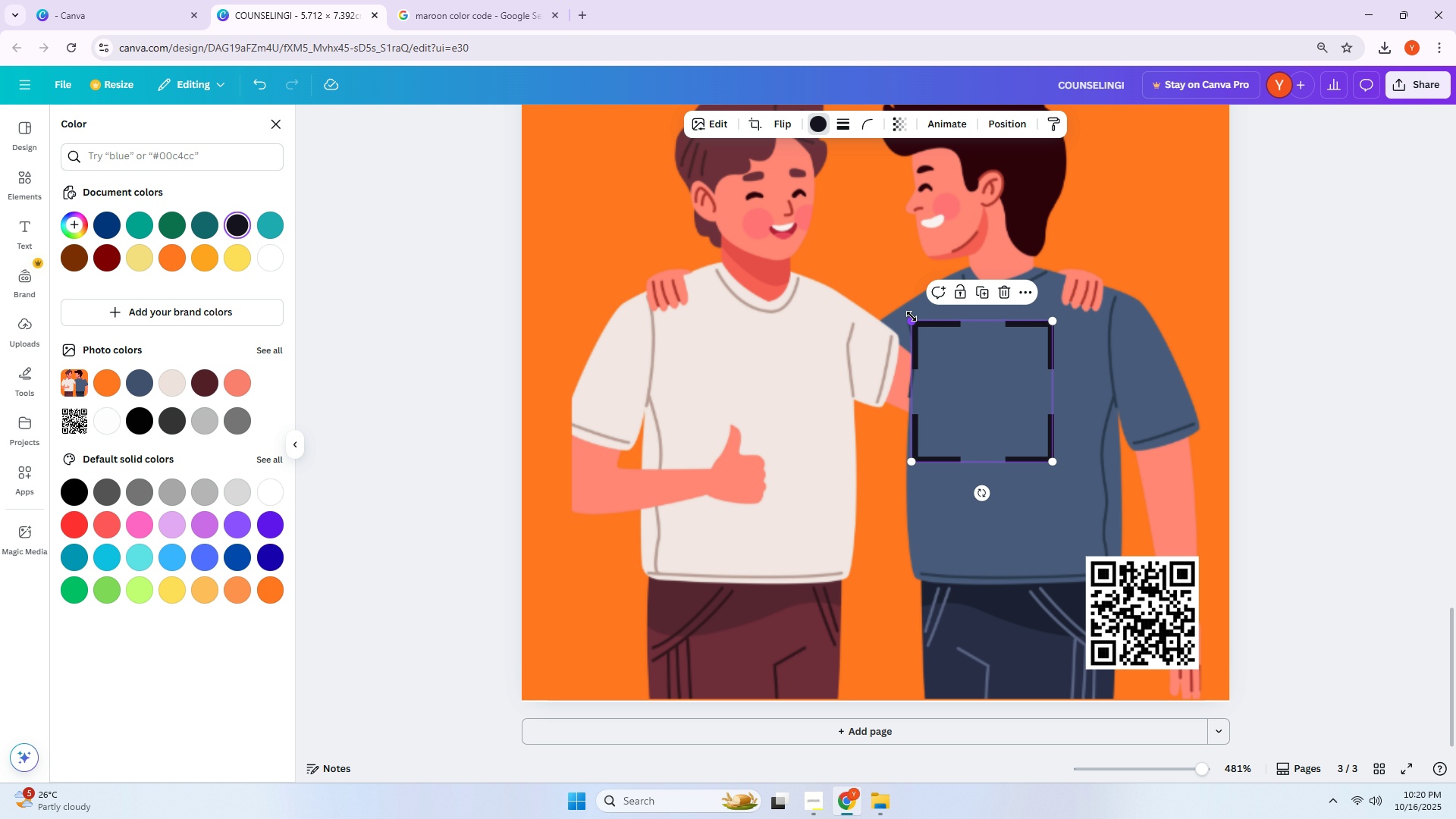 
left_click([915, 318])
 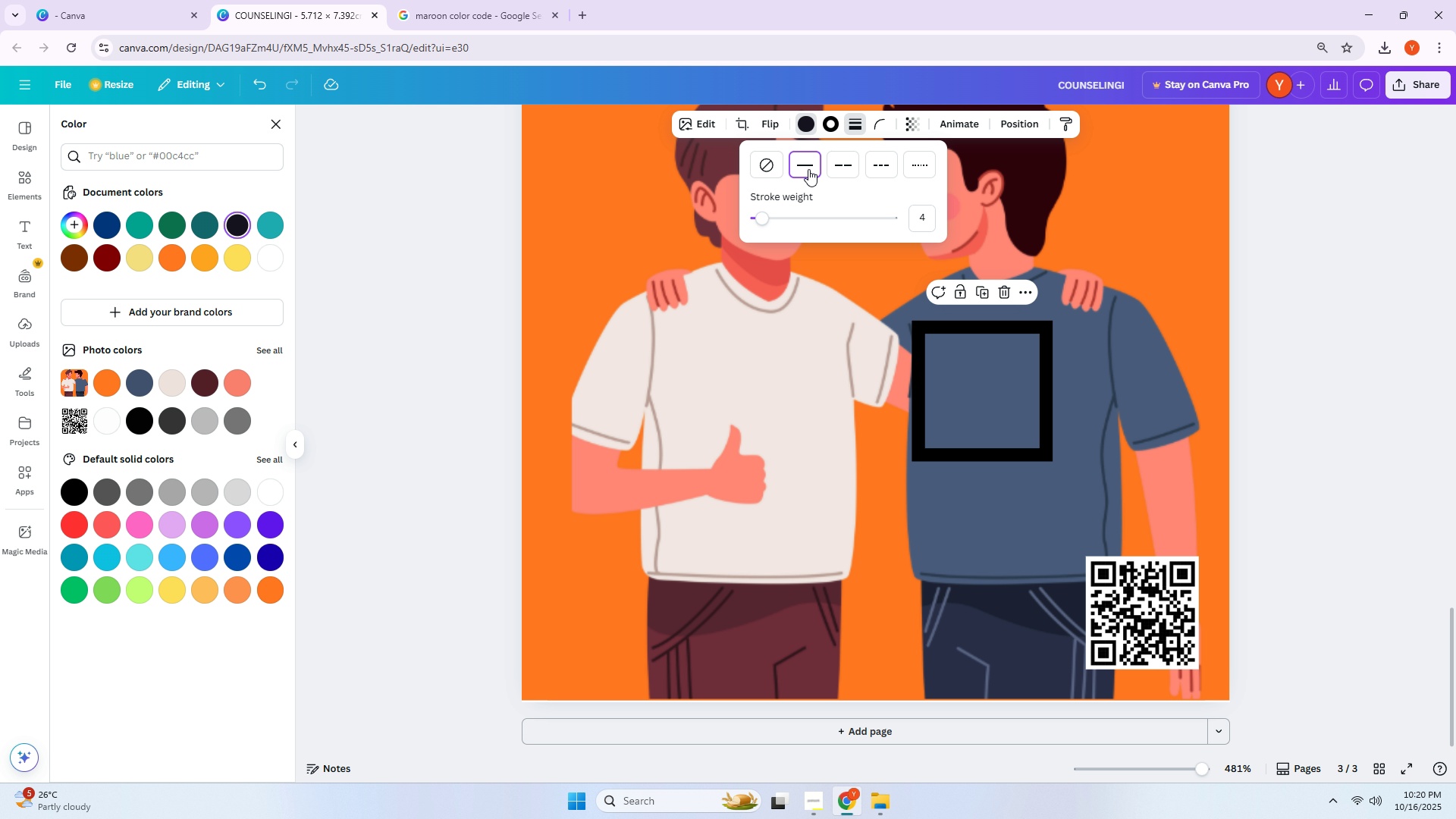 
left_click([780, 169])
 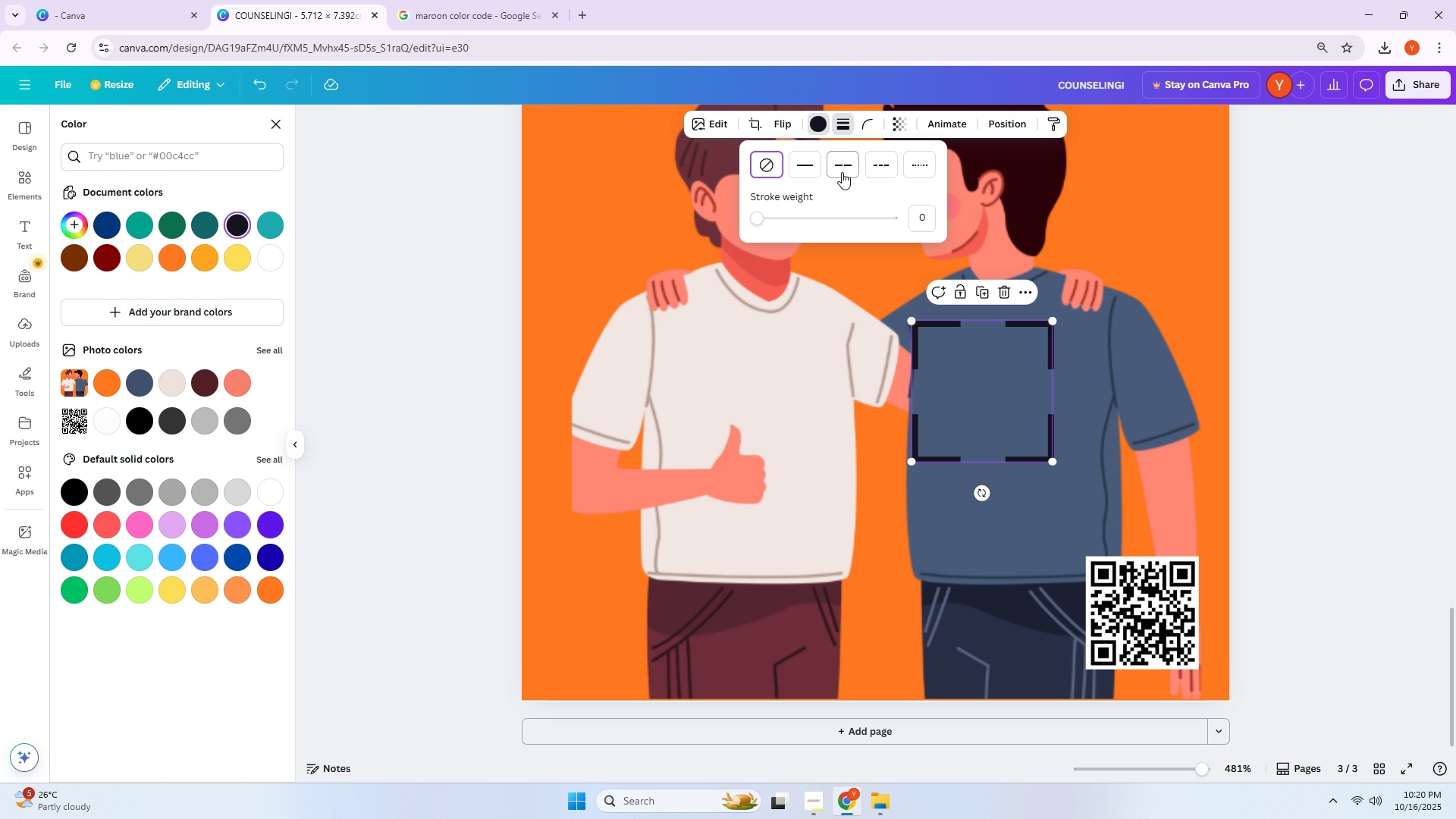 
left_click([844, 171])
 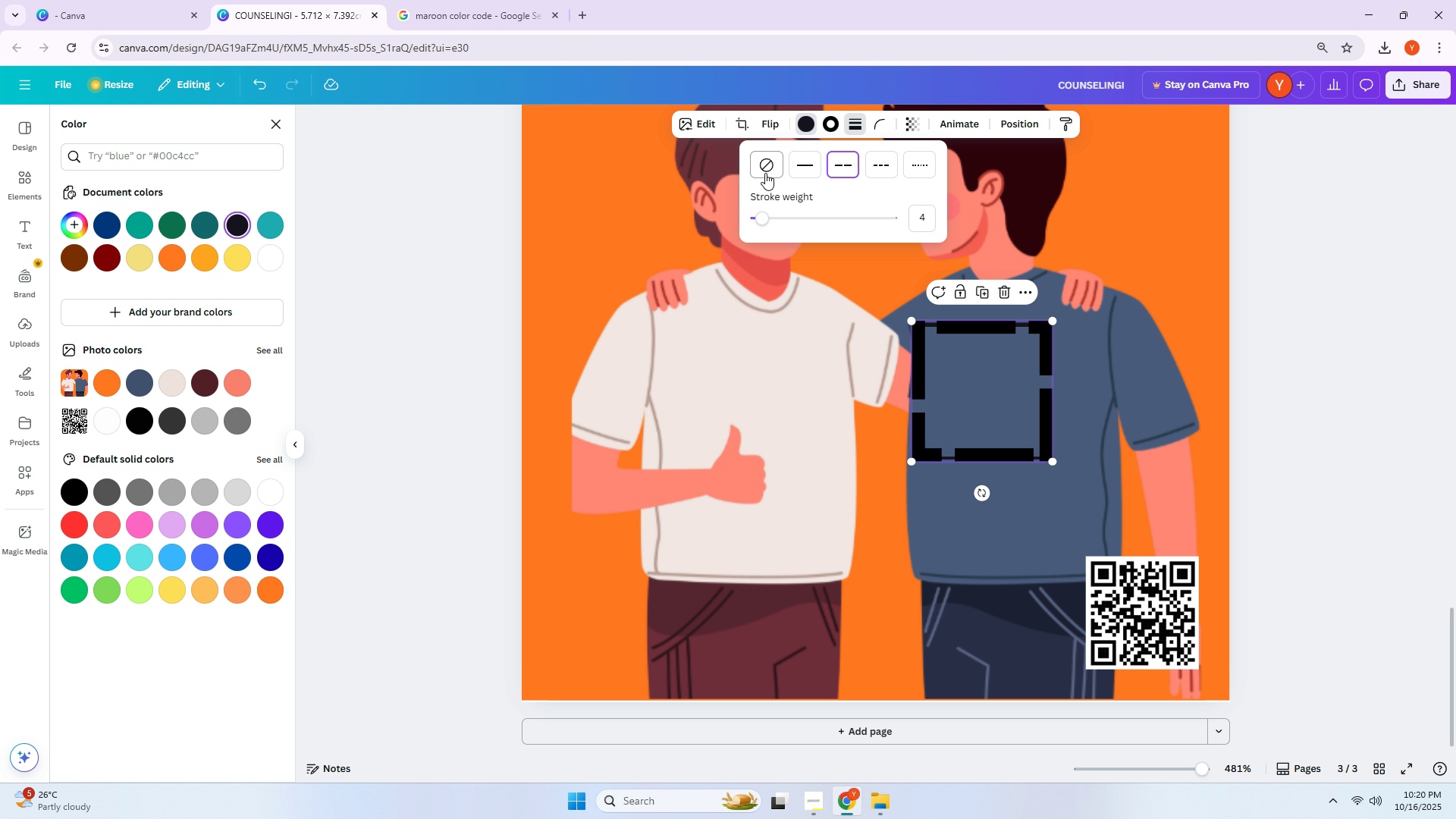 
left_click([763, 173])
 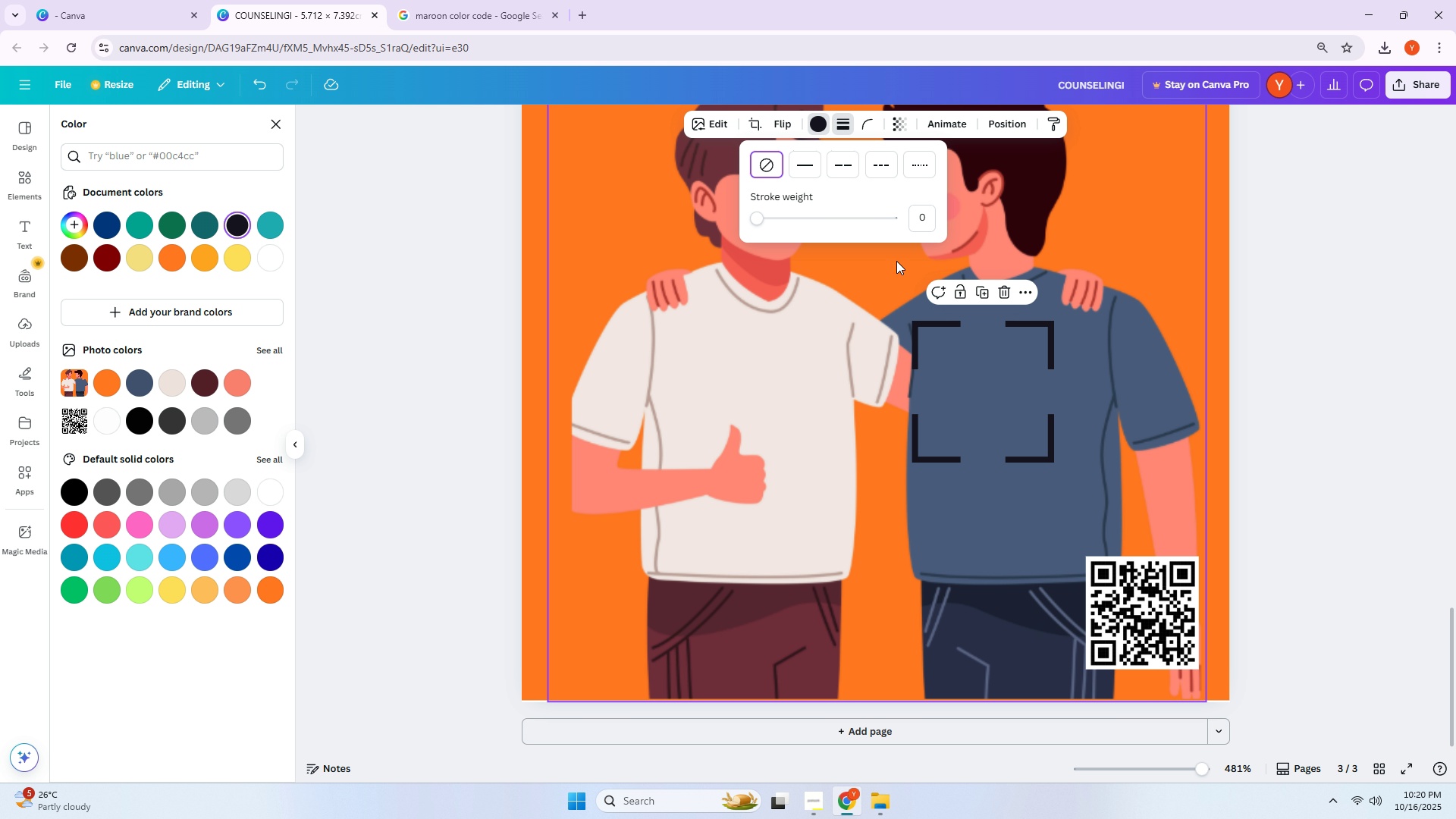 
left_click_drag(start_coordinate=[984, 362], to_coordinate=[1144, 581])
 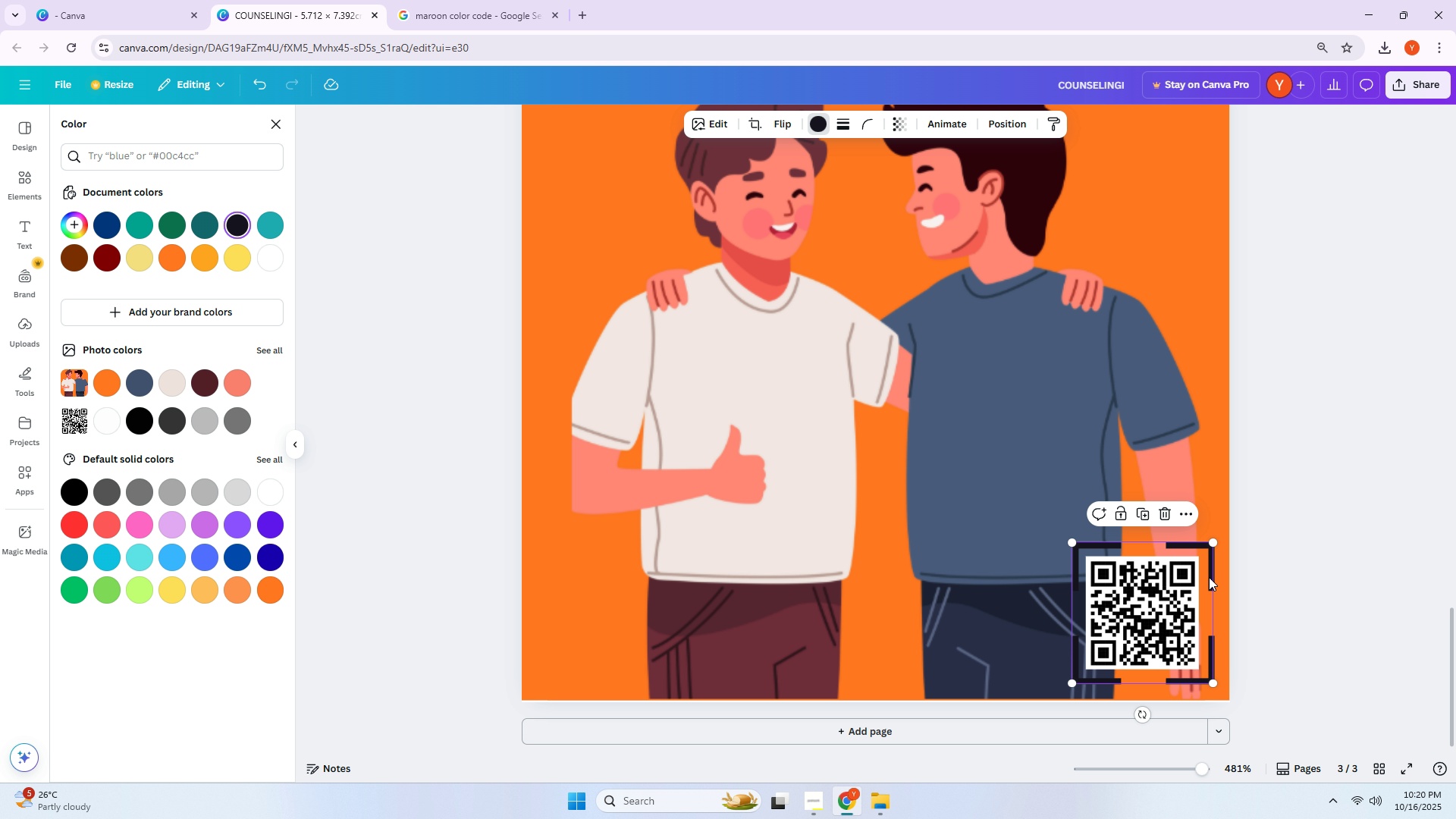 
hold_key(key=ControlLeft, duration=0.51)
scroll: coordinate [1207, 433], scroll_direction: up, amount: 8.0
 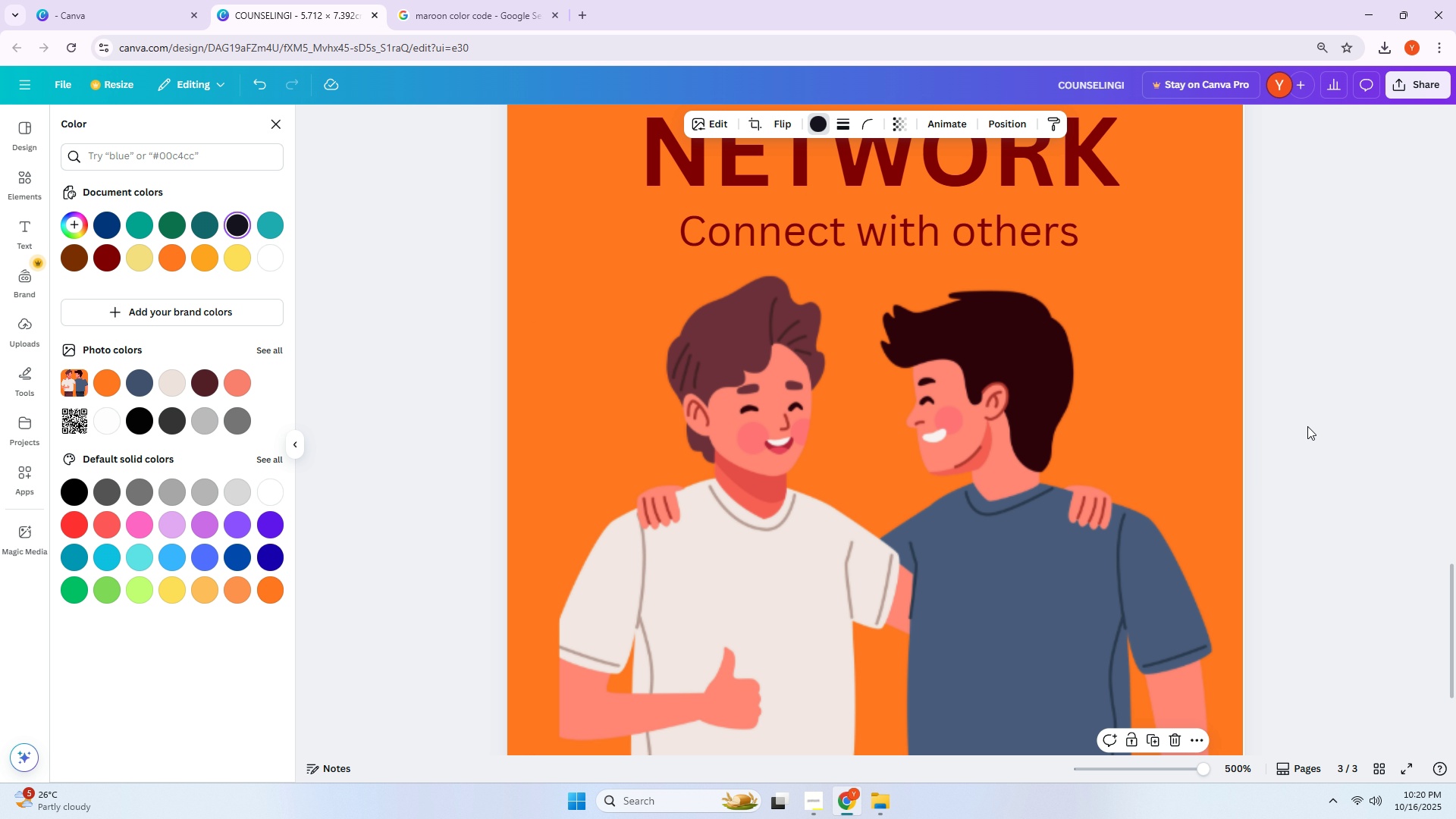 
hold_key(key=AltLeft, duration=0.32)
 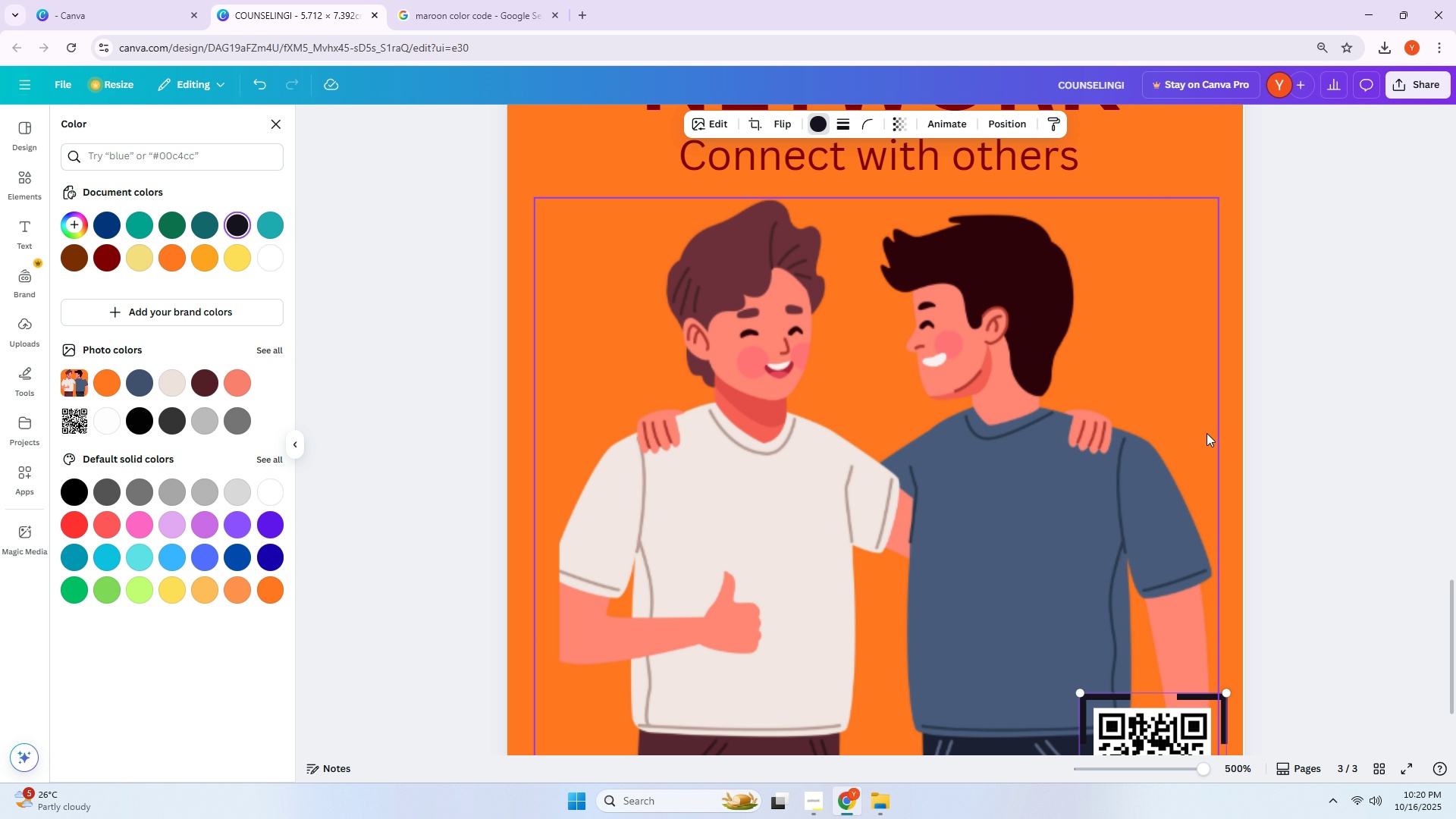 
key(Control+ControlLeft)
 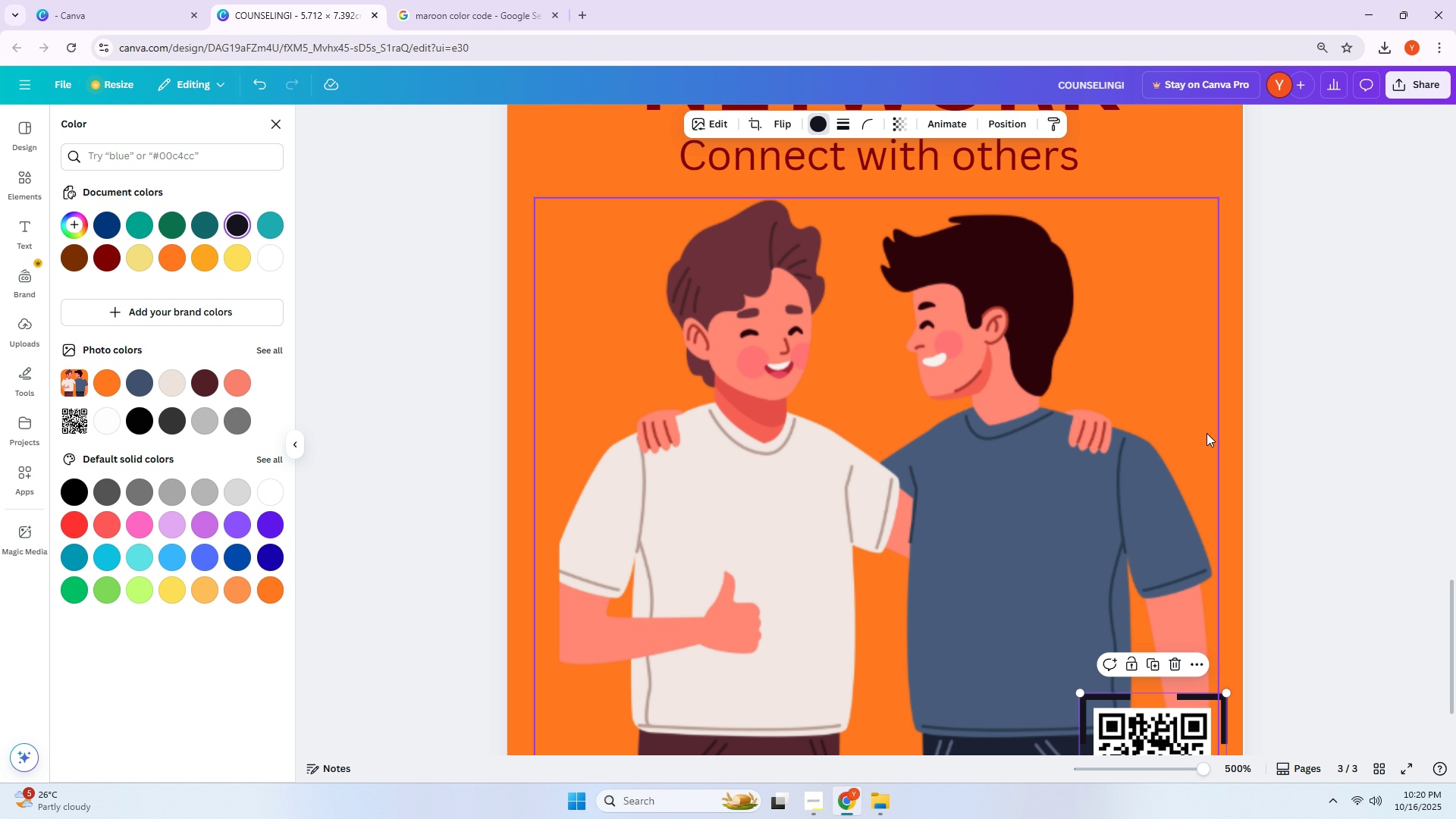 
key(Control+ControlLeft)
 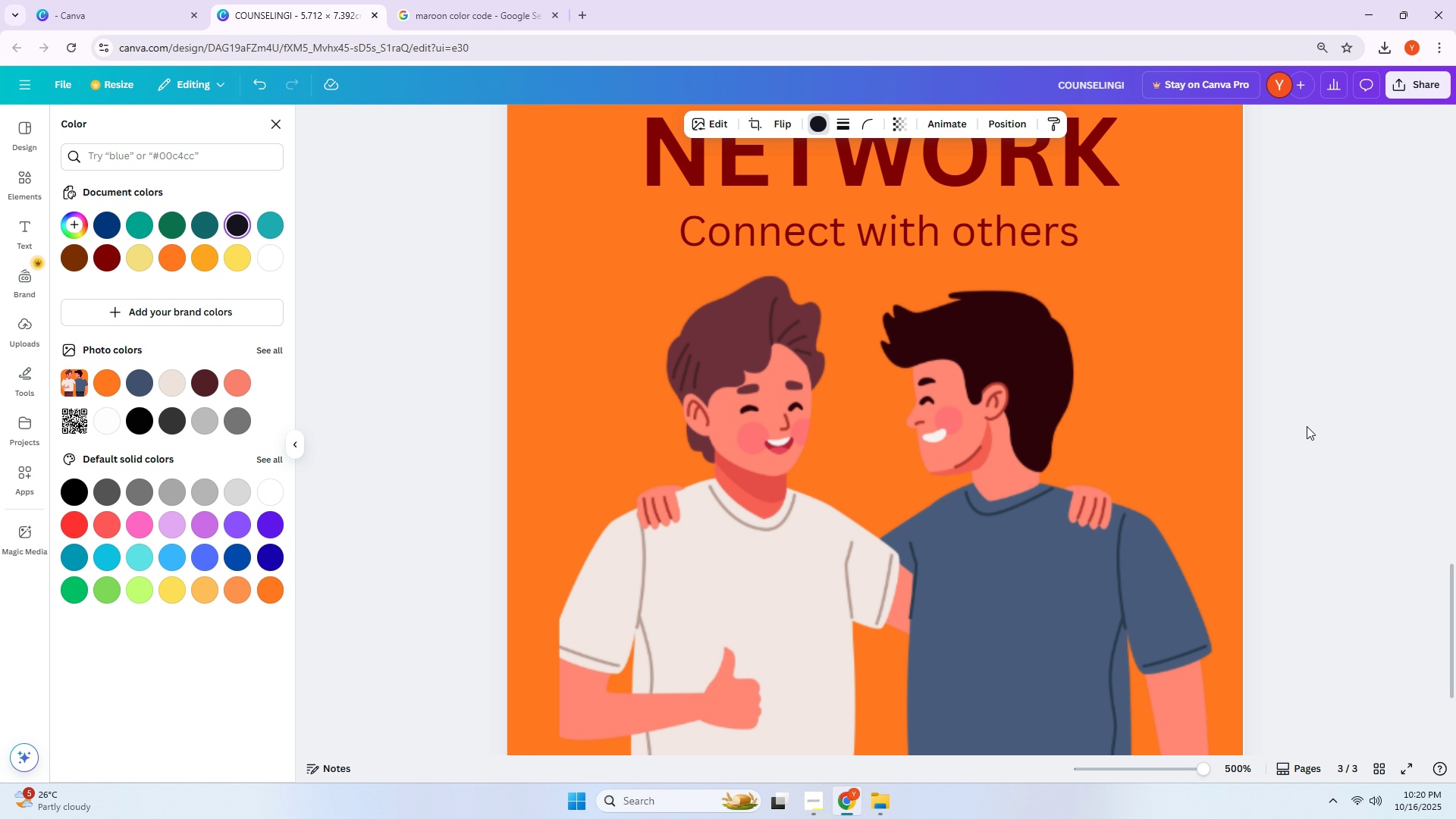 
left_click([1307, 426])
 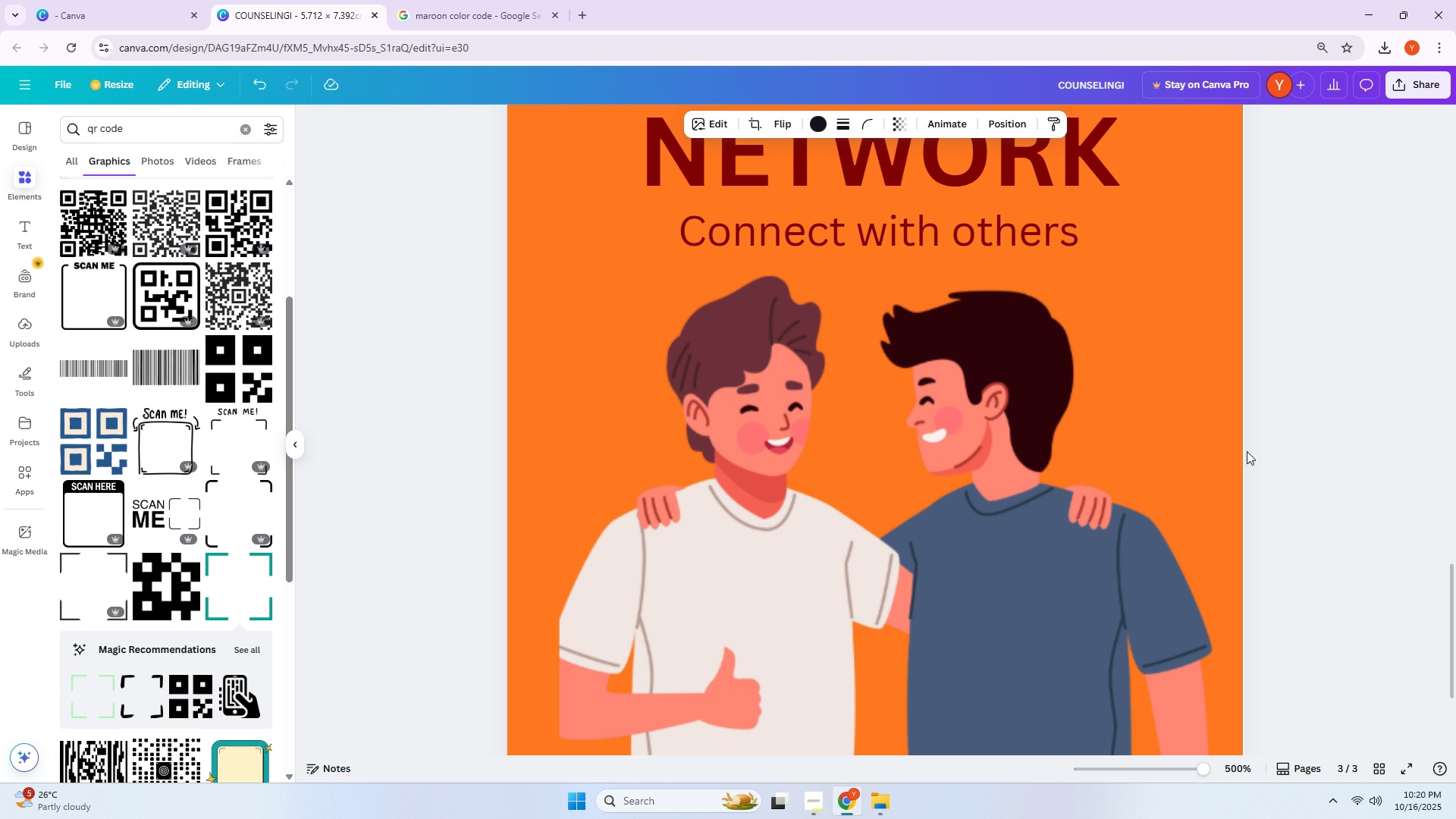 
key(Control+ControlLeft)
 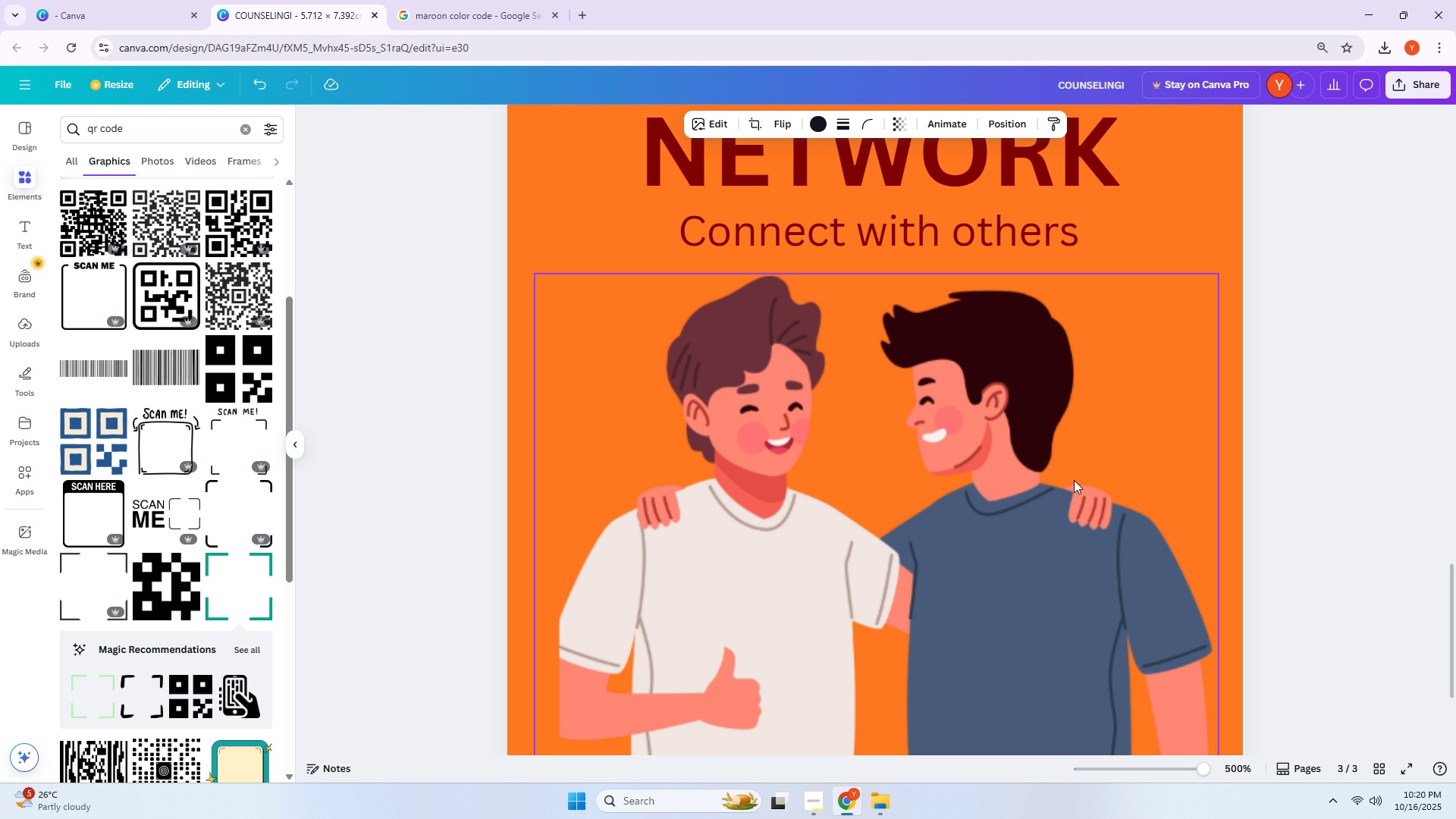 
scroll: coordinate [1074, 480], scroll_direction: up, amount: 1.0
 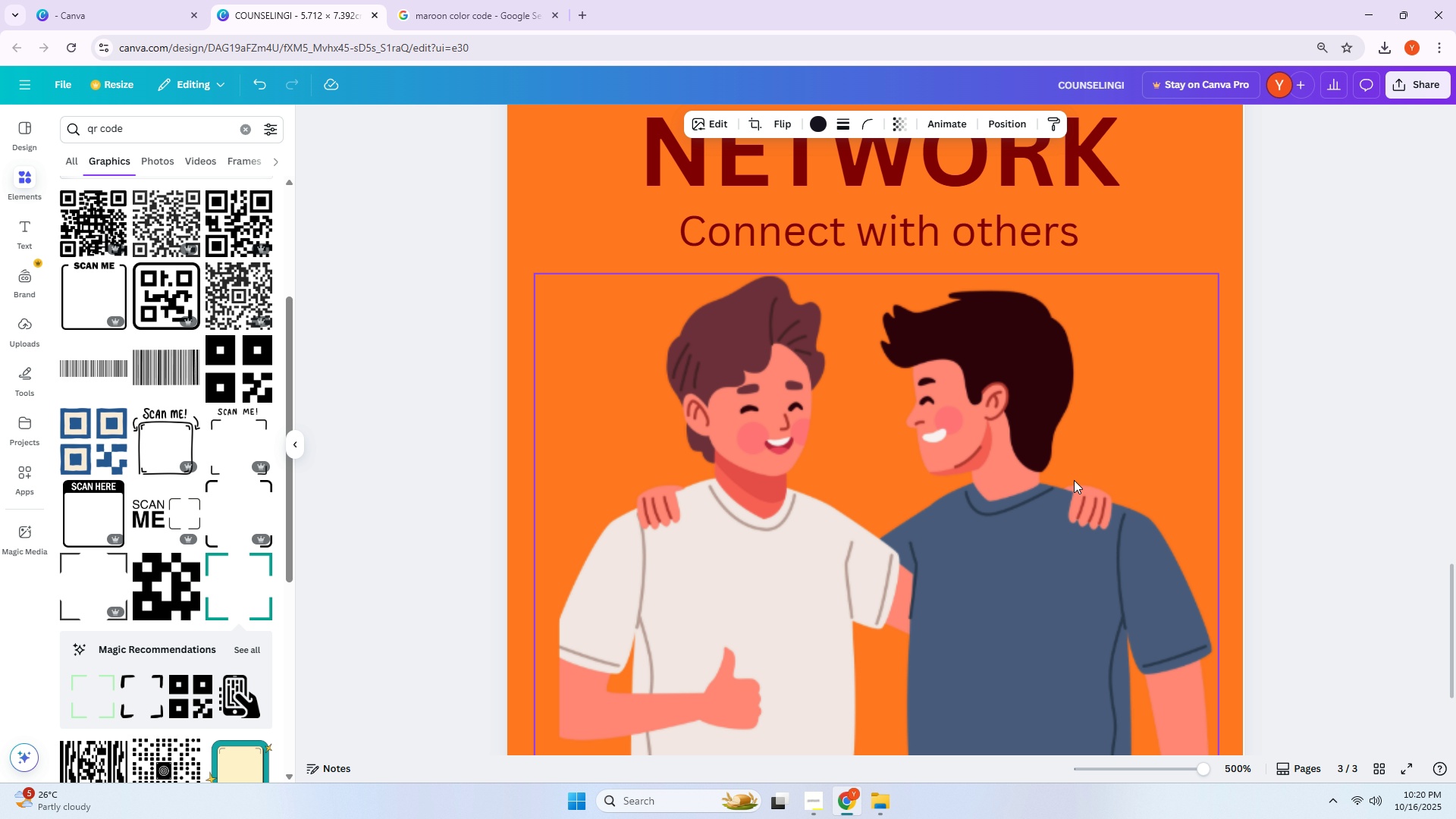 
scroll: coordinate [1072, 484], scroll_direction: down, amount: 3.0
 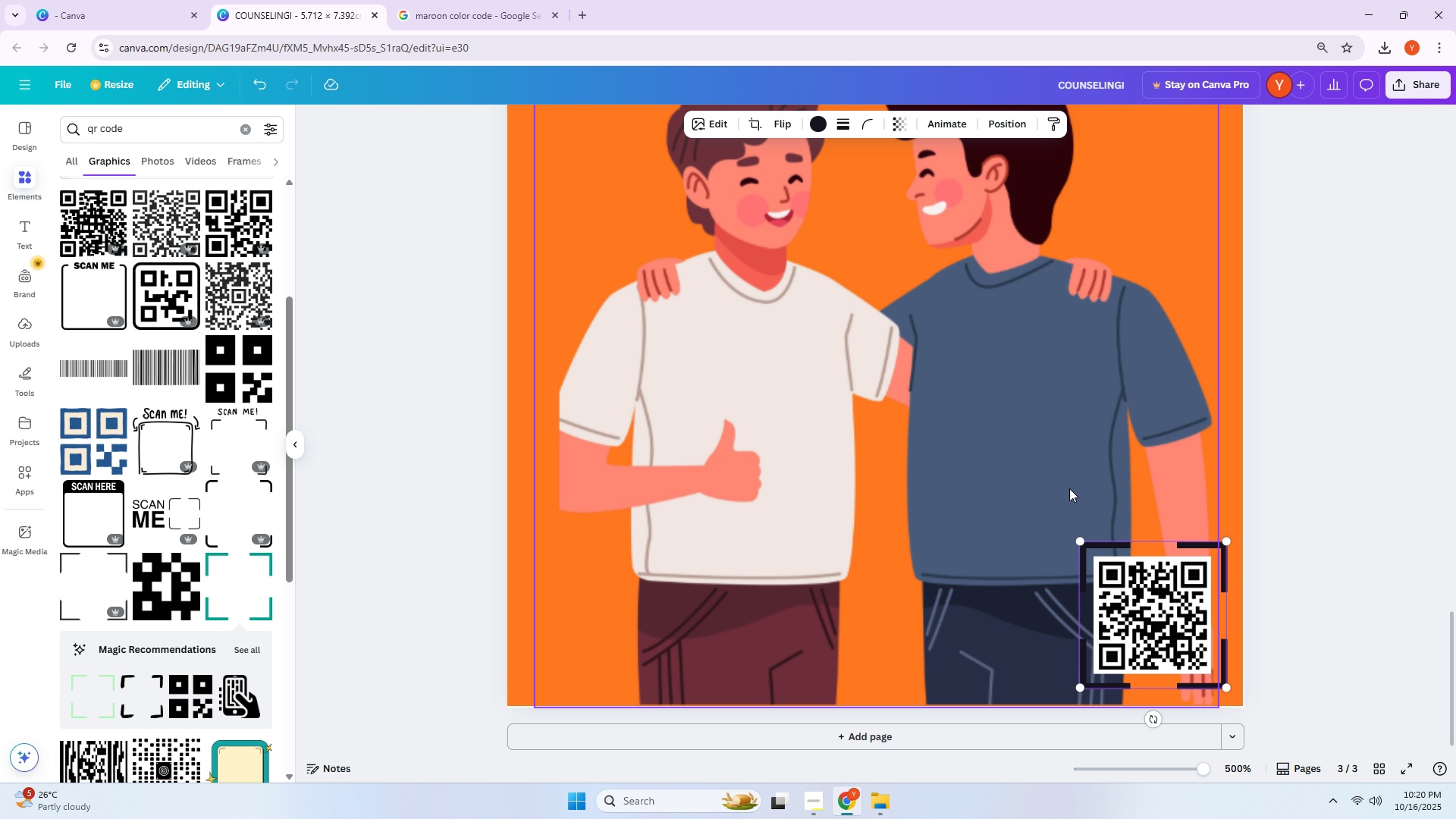 
wait(12.19)
 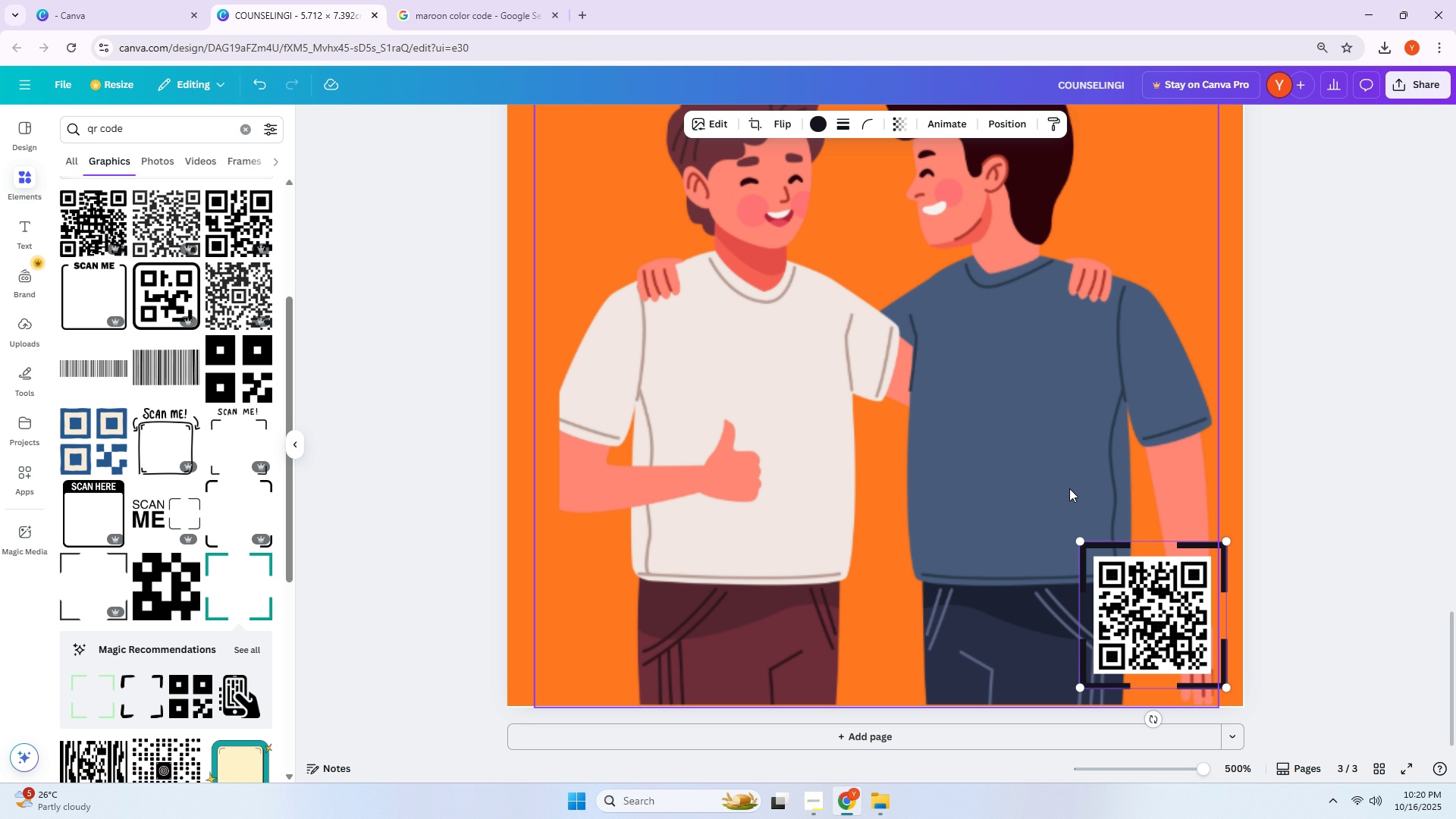 
scroll: coordinate [1159, 482], scroll_direction: down, amount: 3.0
 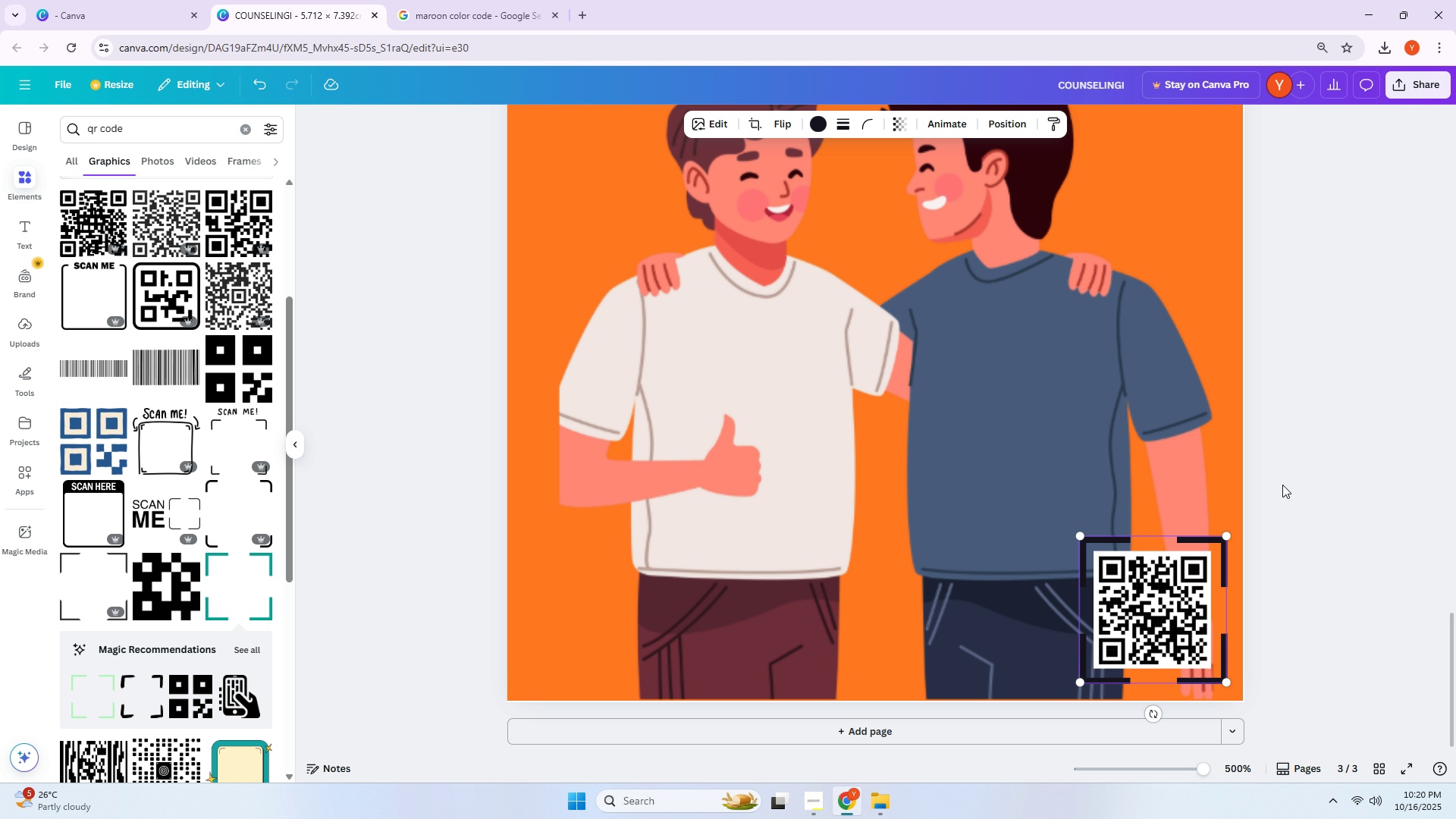 
wait(17.73)
 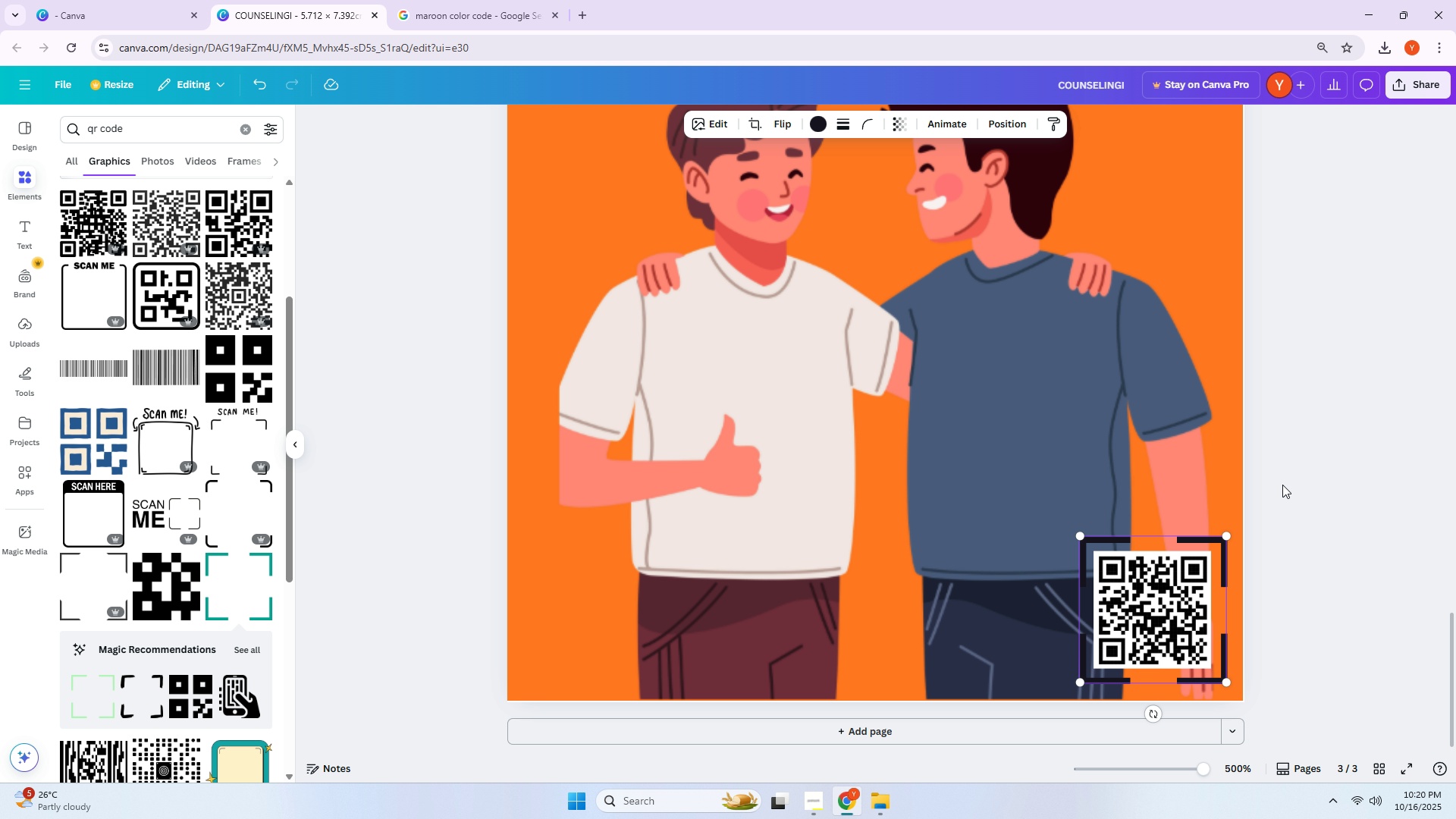 
left_click_drag(start_coordinate=[1225, 535], to_coordinate=[1213, 557])
 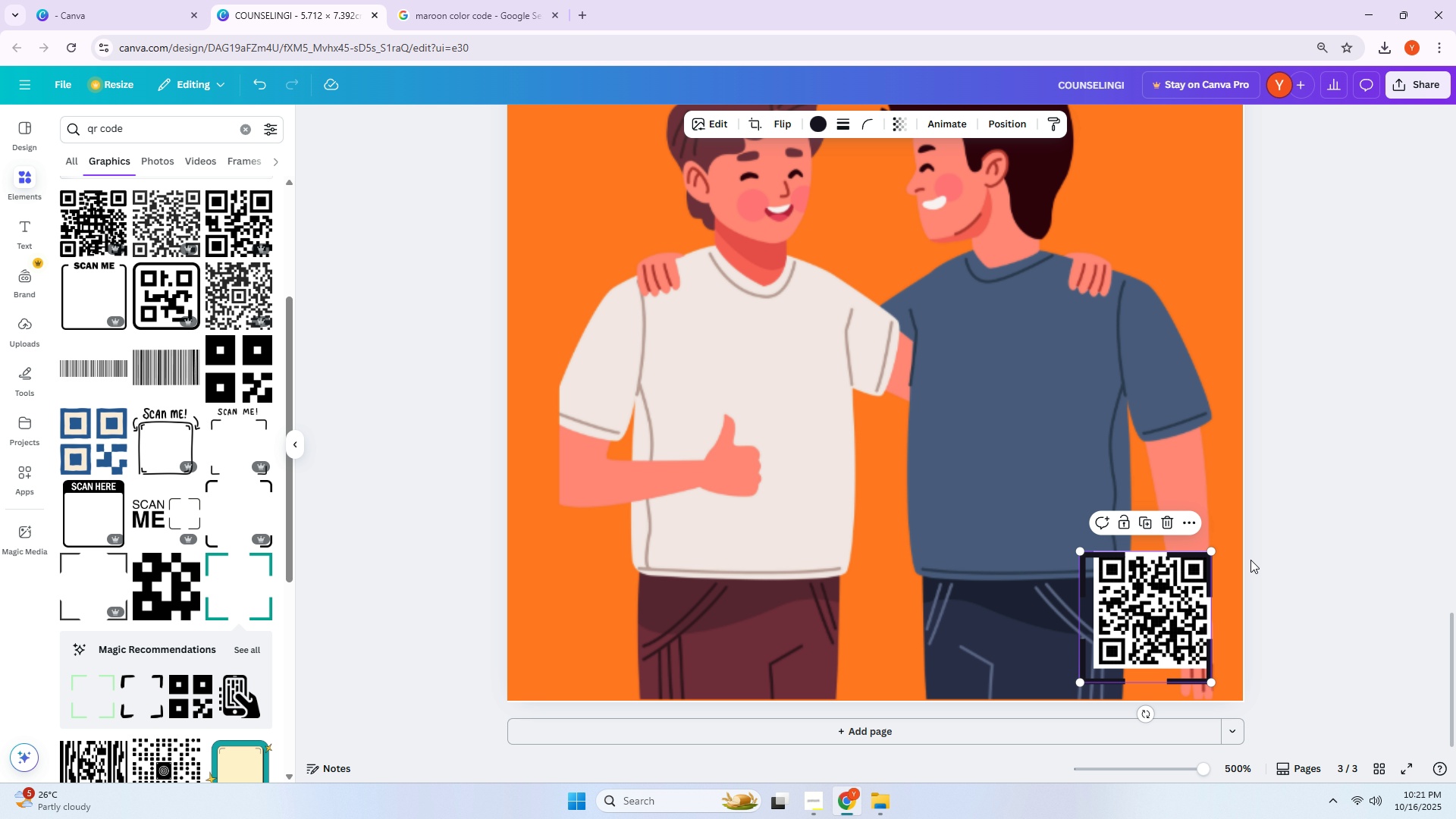 
hold_key(key=ControlLeft, duration=0.53)
scroll: coordinate [1255, 541], scroll_direction: up, amount: 1.0
 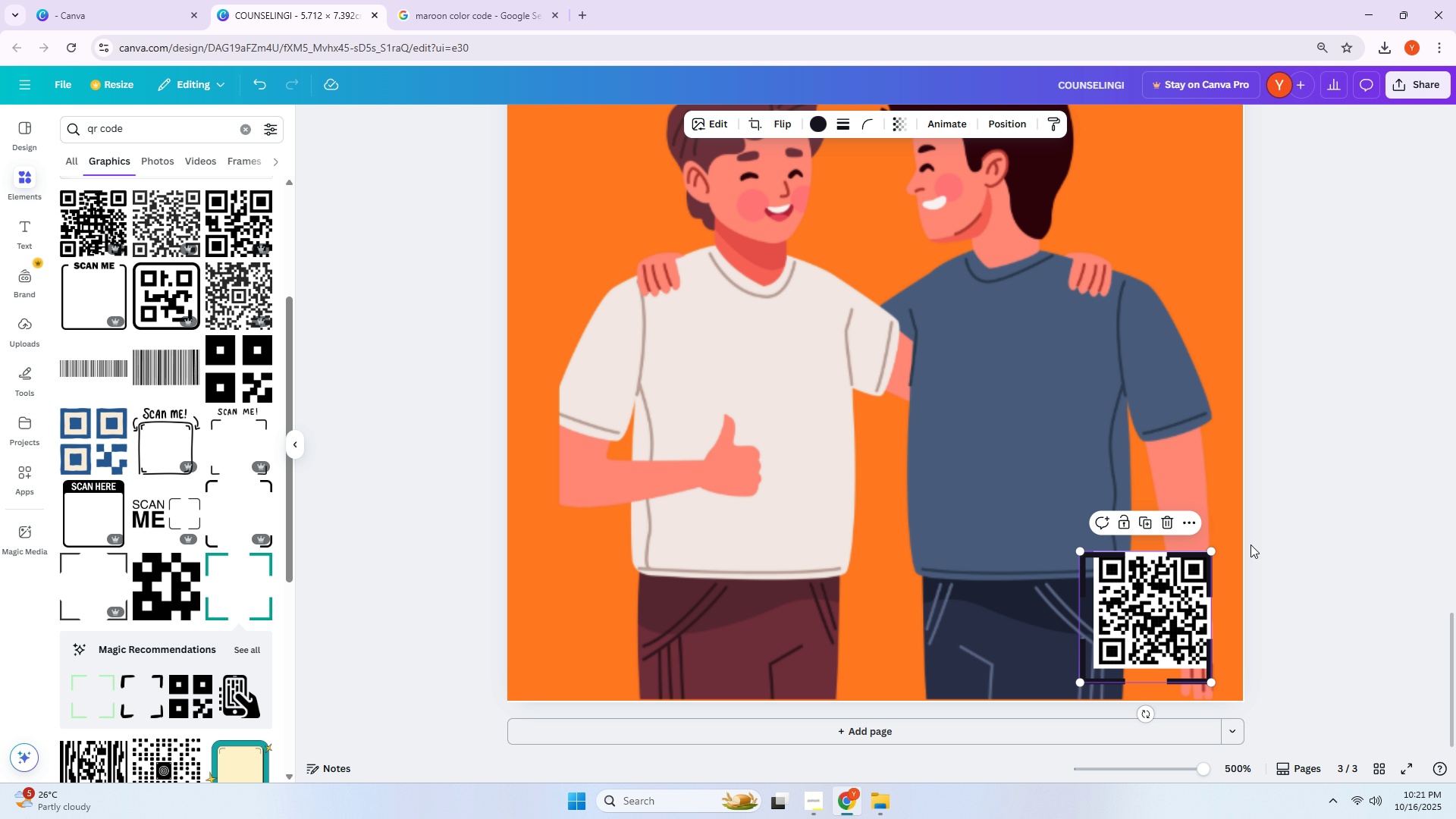 
key(Control+ControlLeft)
 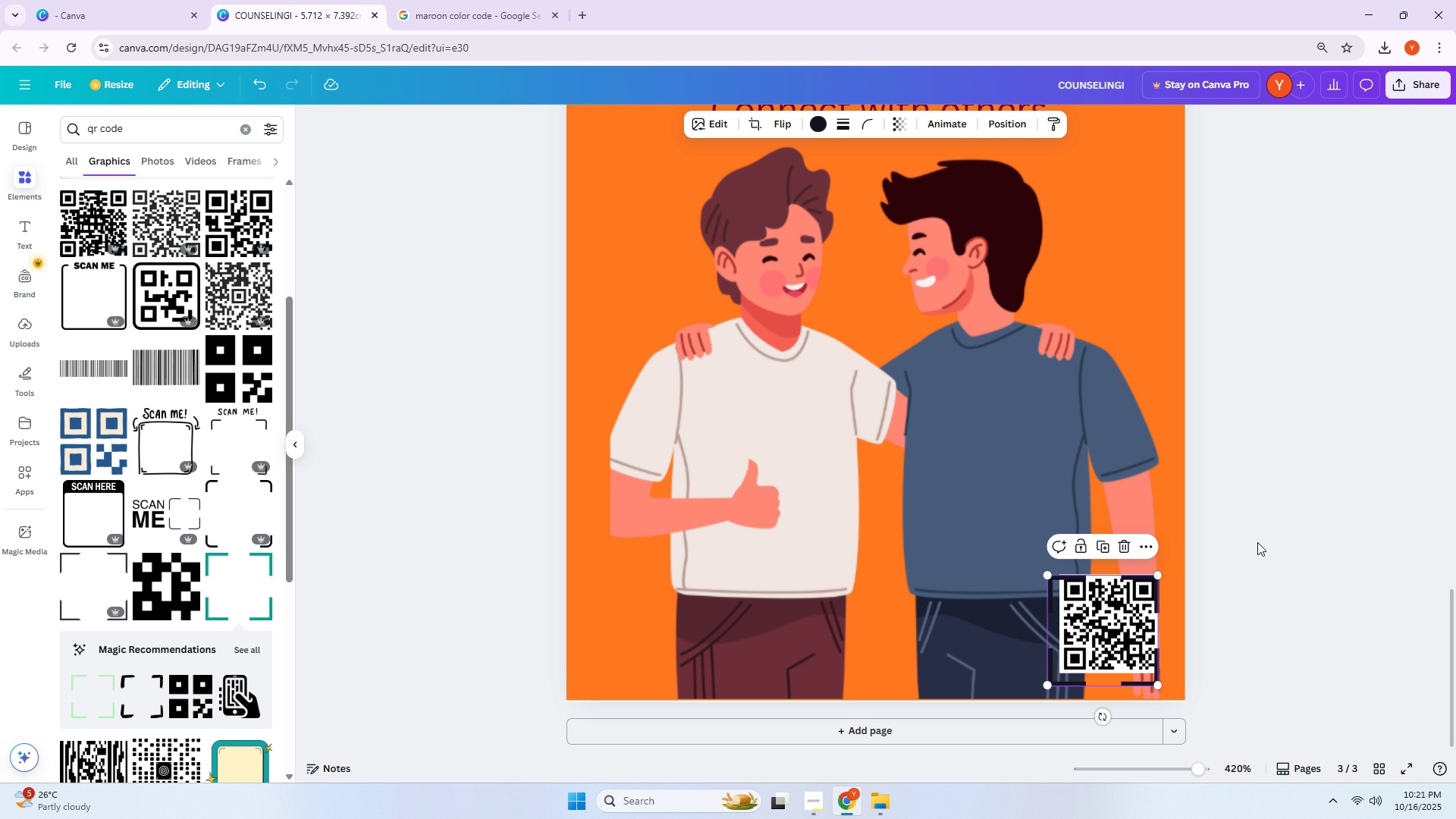 
scroll: coordinate [1250, 544], scroll_direction: down, amount: 1.0
 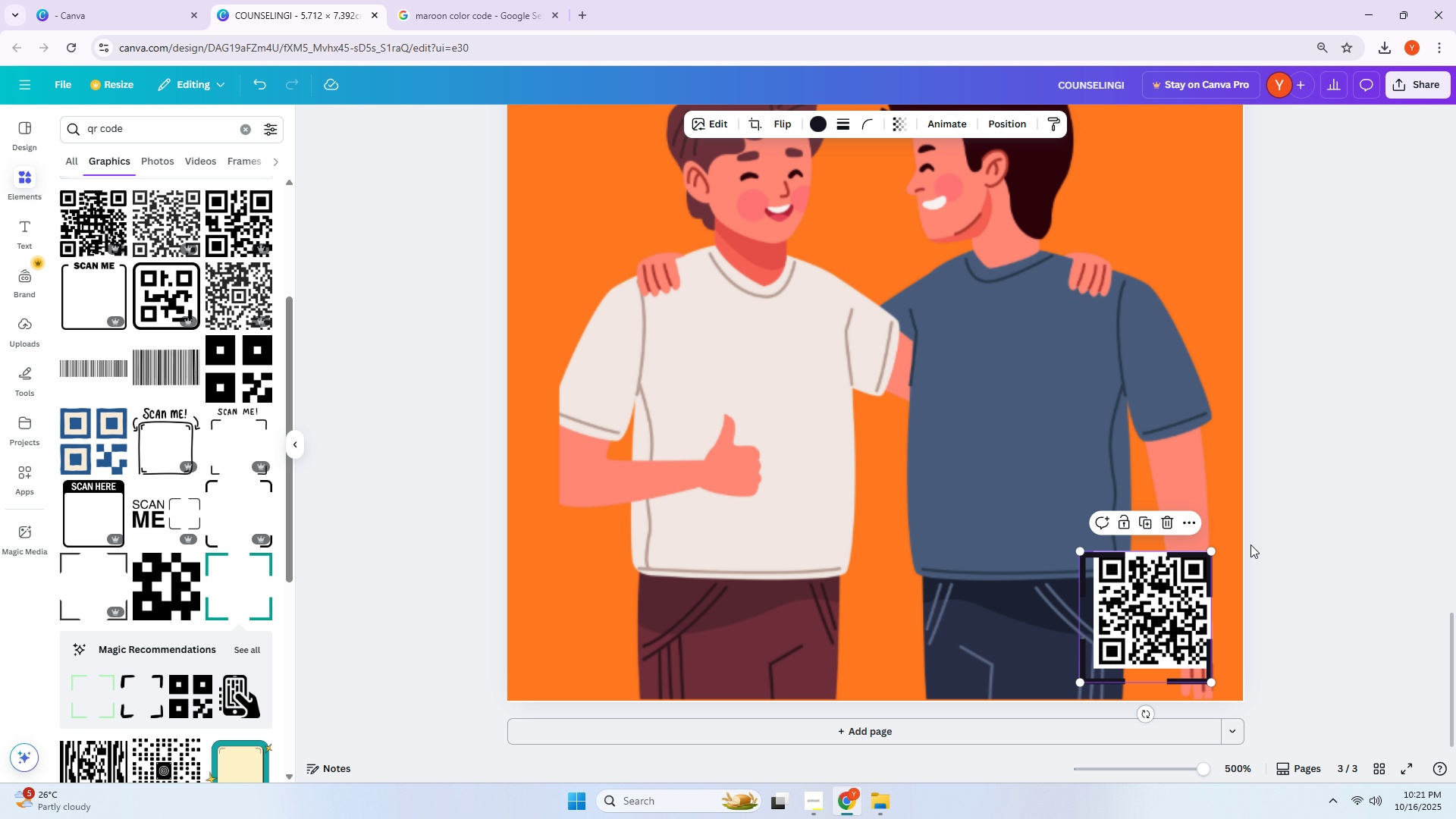 
left_click([1257, 542])
 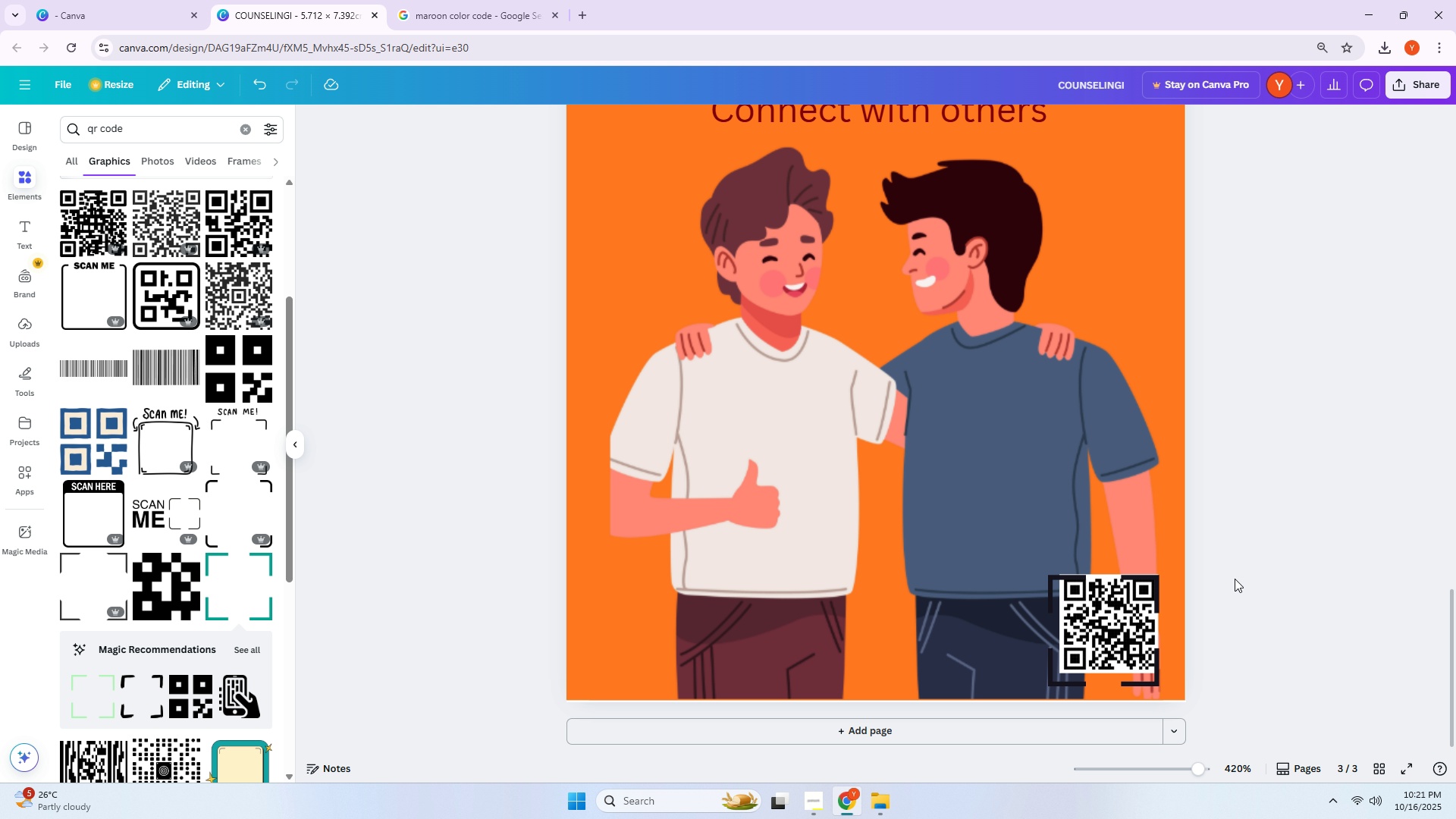 
hold_key(key=ControlLeft, duration=0.63)
scroll: coordinate [1183, 639], scroll_direction: up, amount: 5.0
 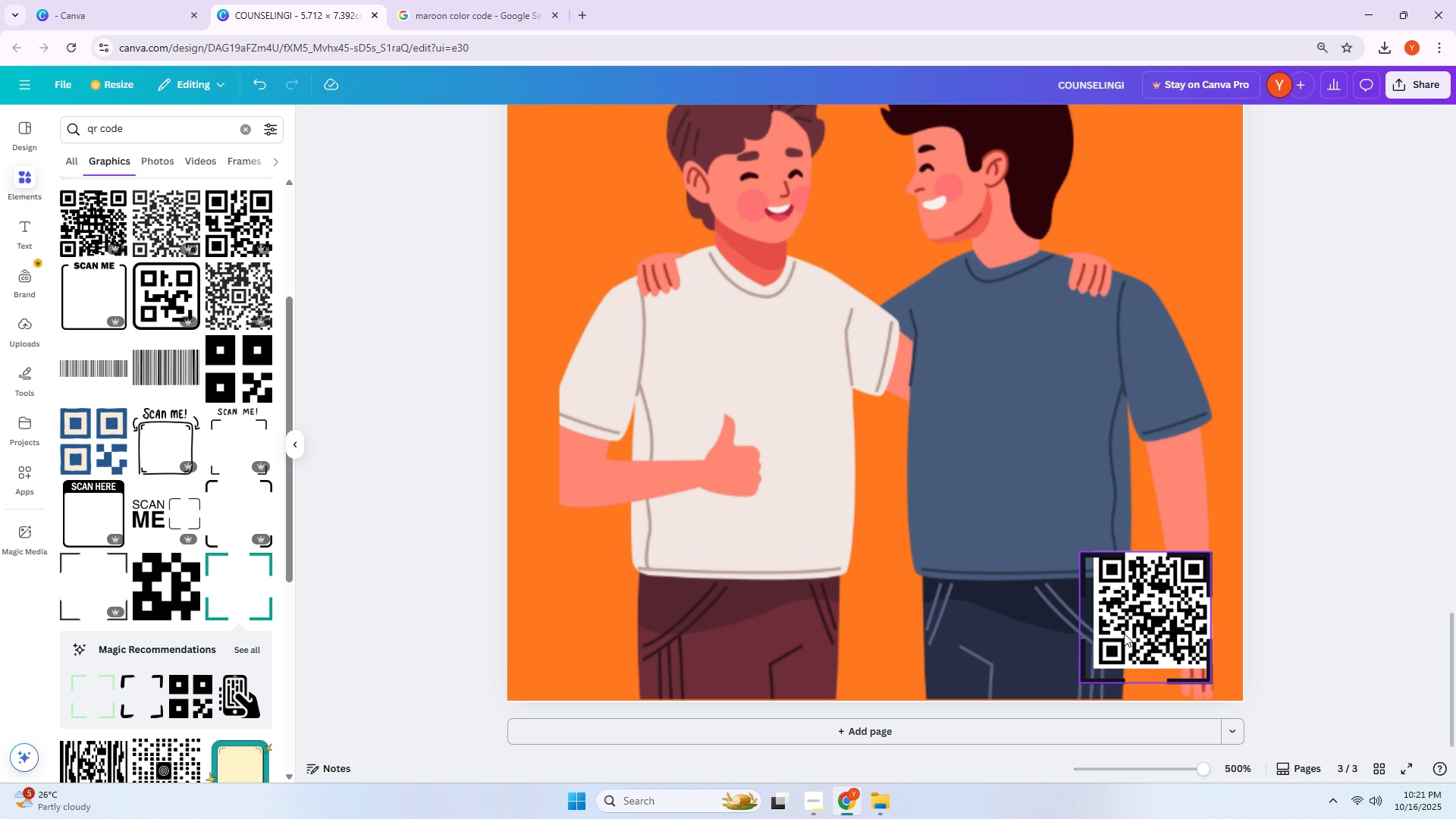 
hold_key(key=ControlLeft, duration=0.69)
 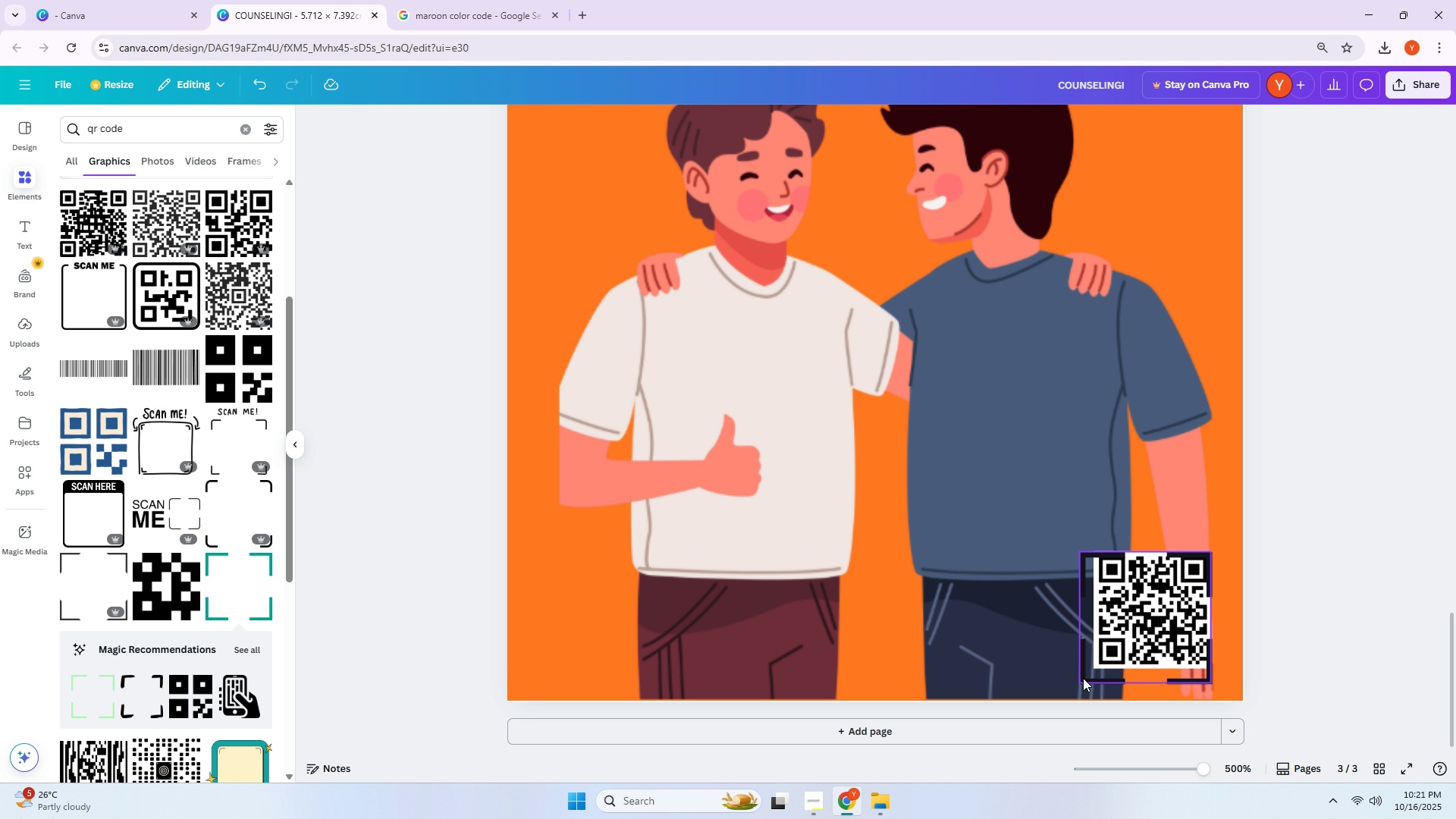 
left_click([1085, 672])
 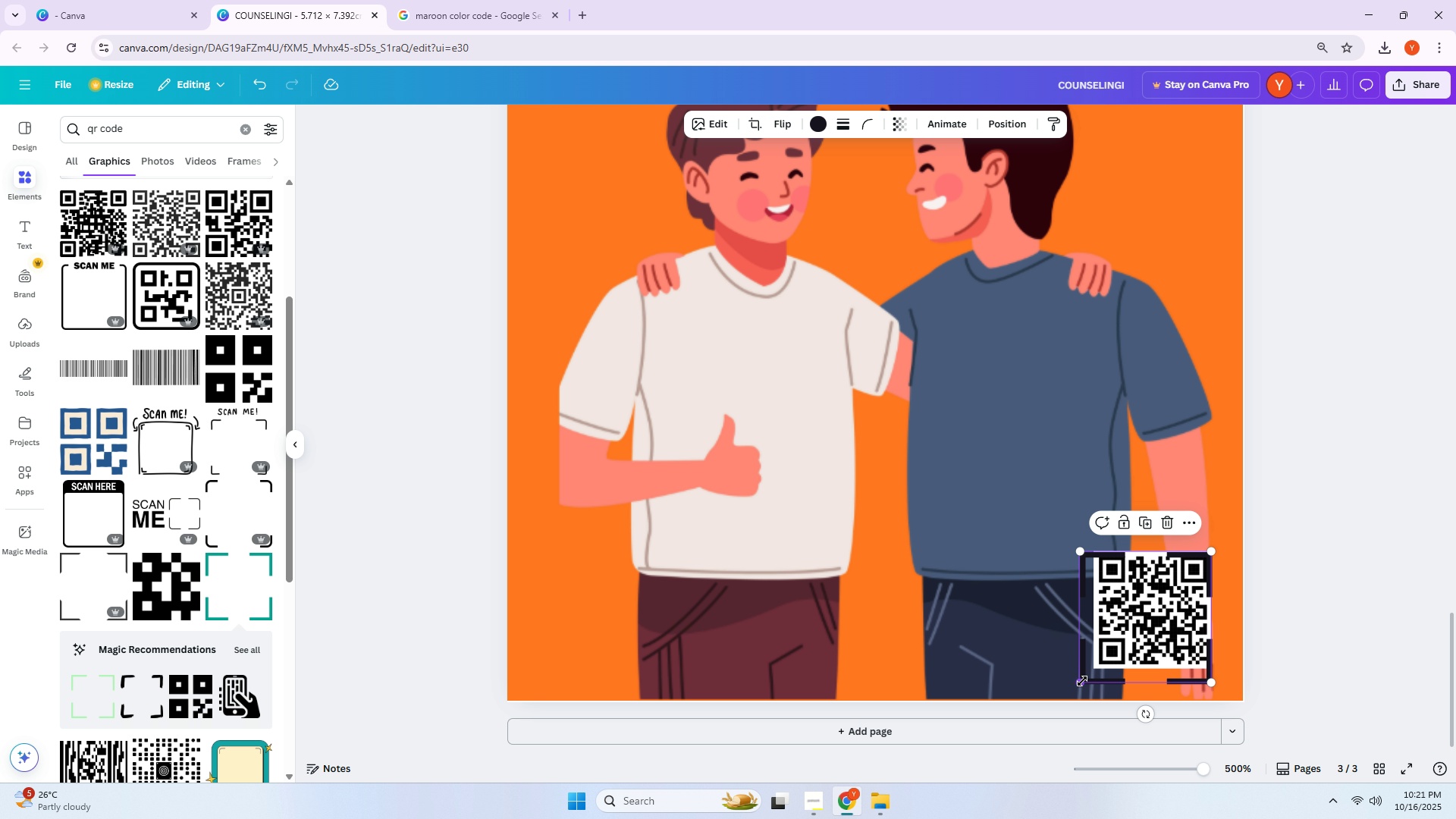 
left_click_drag(start_coordinate=[1082, 681], to_coordinate=[1100, 673])
 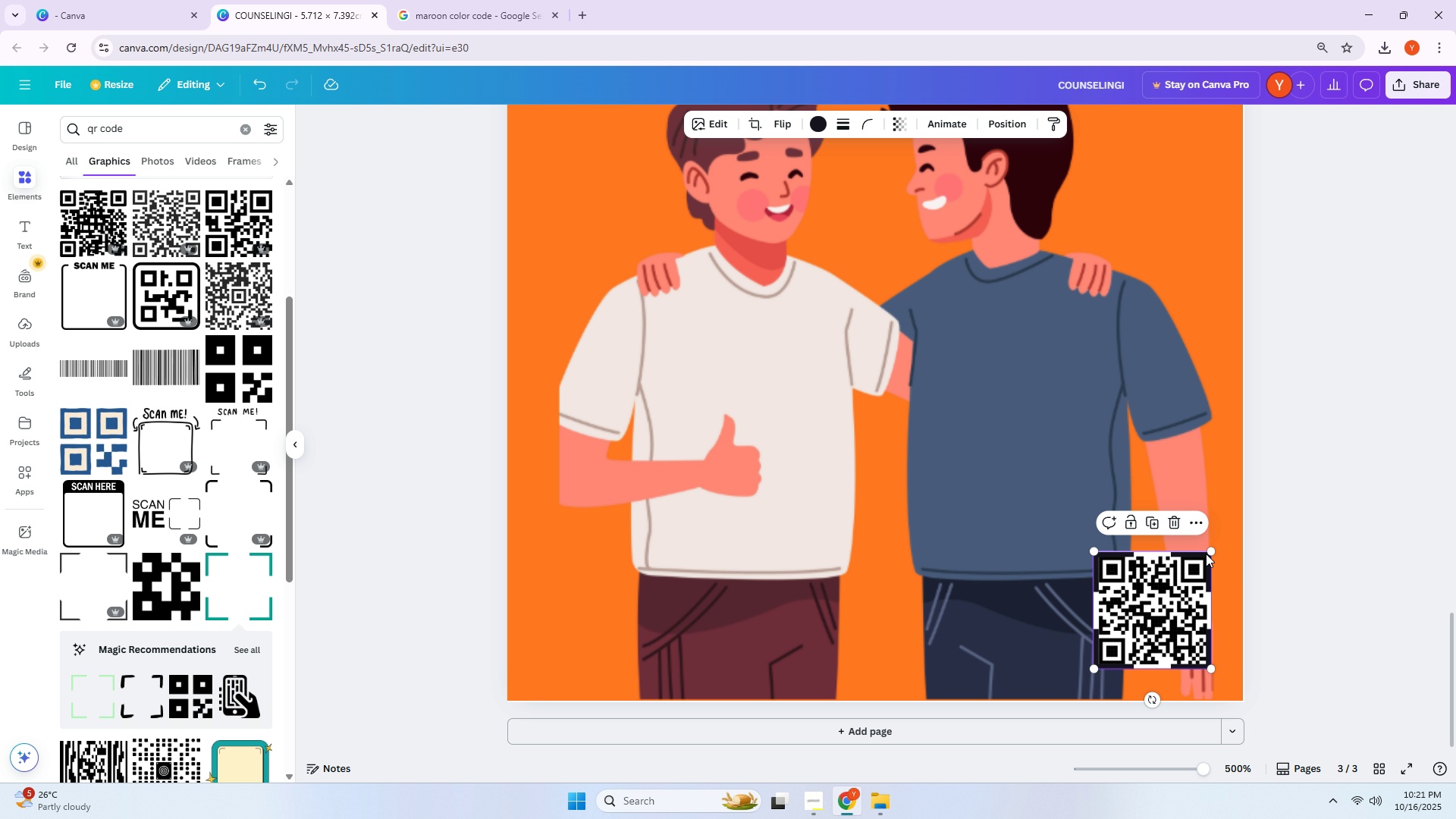 
left_click_drag(start_coordinate=[1211, 549], to_coordinate=[1219, 548])
 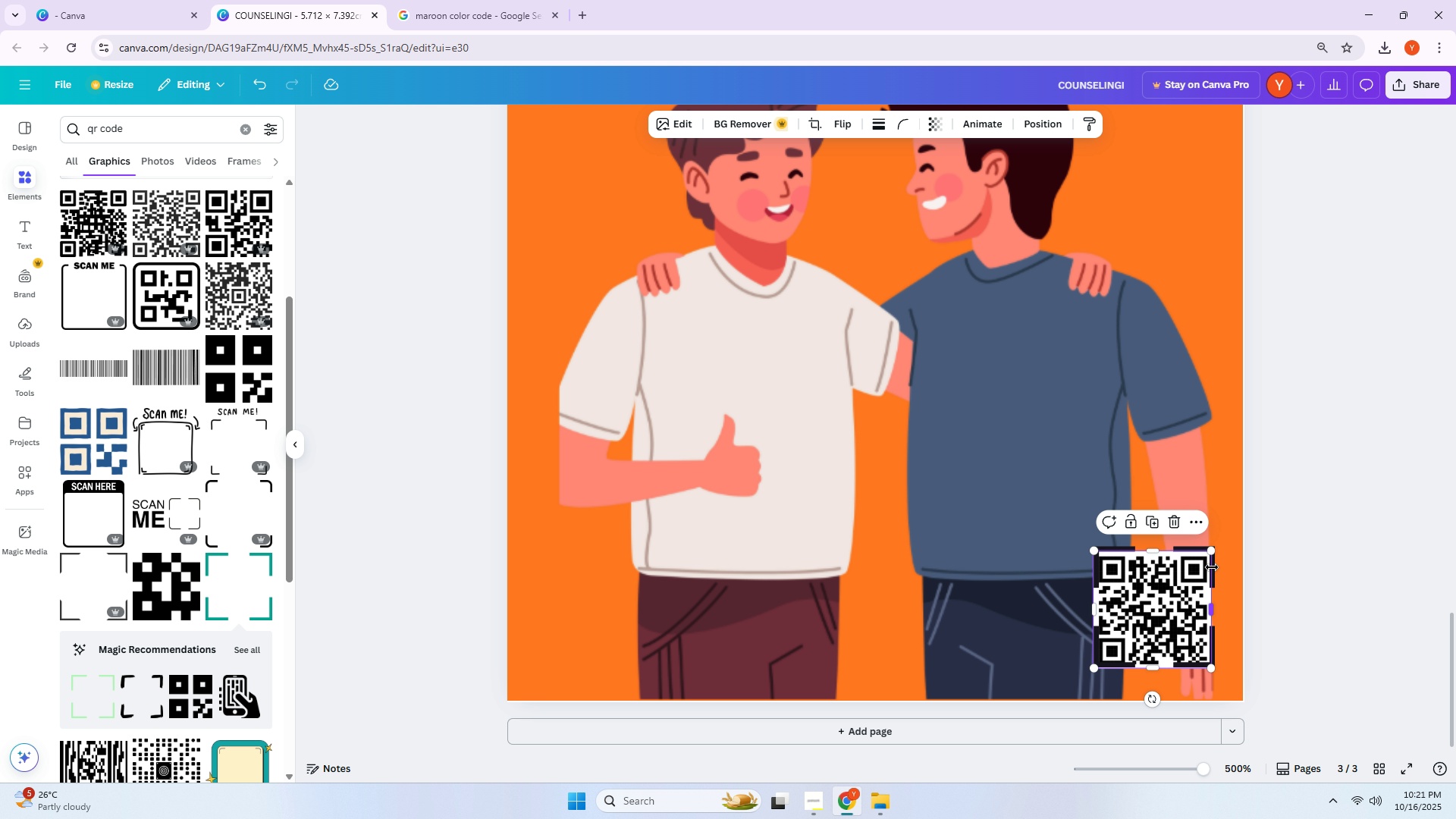 
key(ArrowDown)
 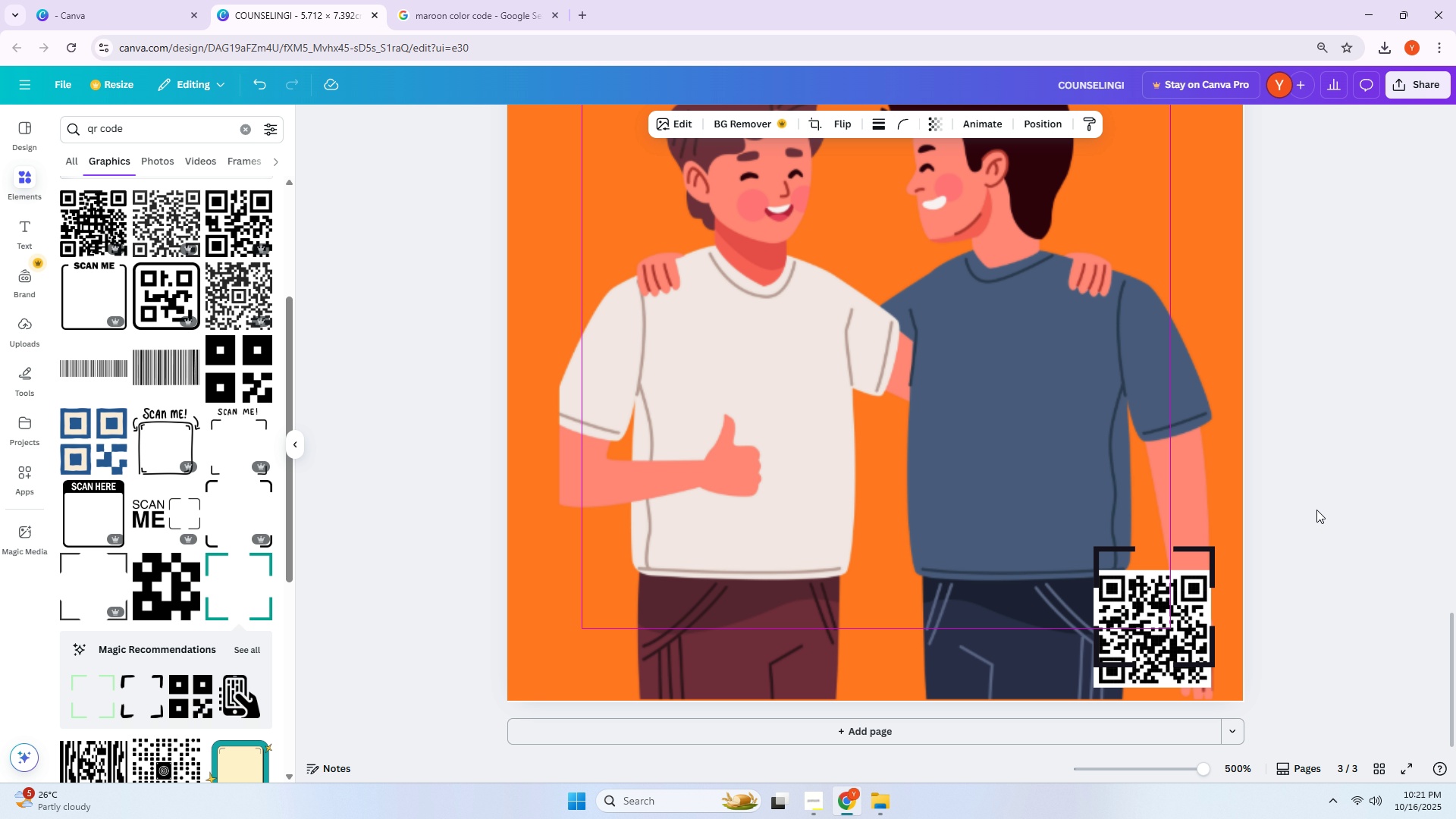 
key(ArrowDown)
 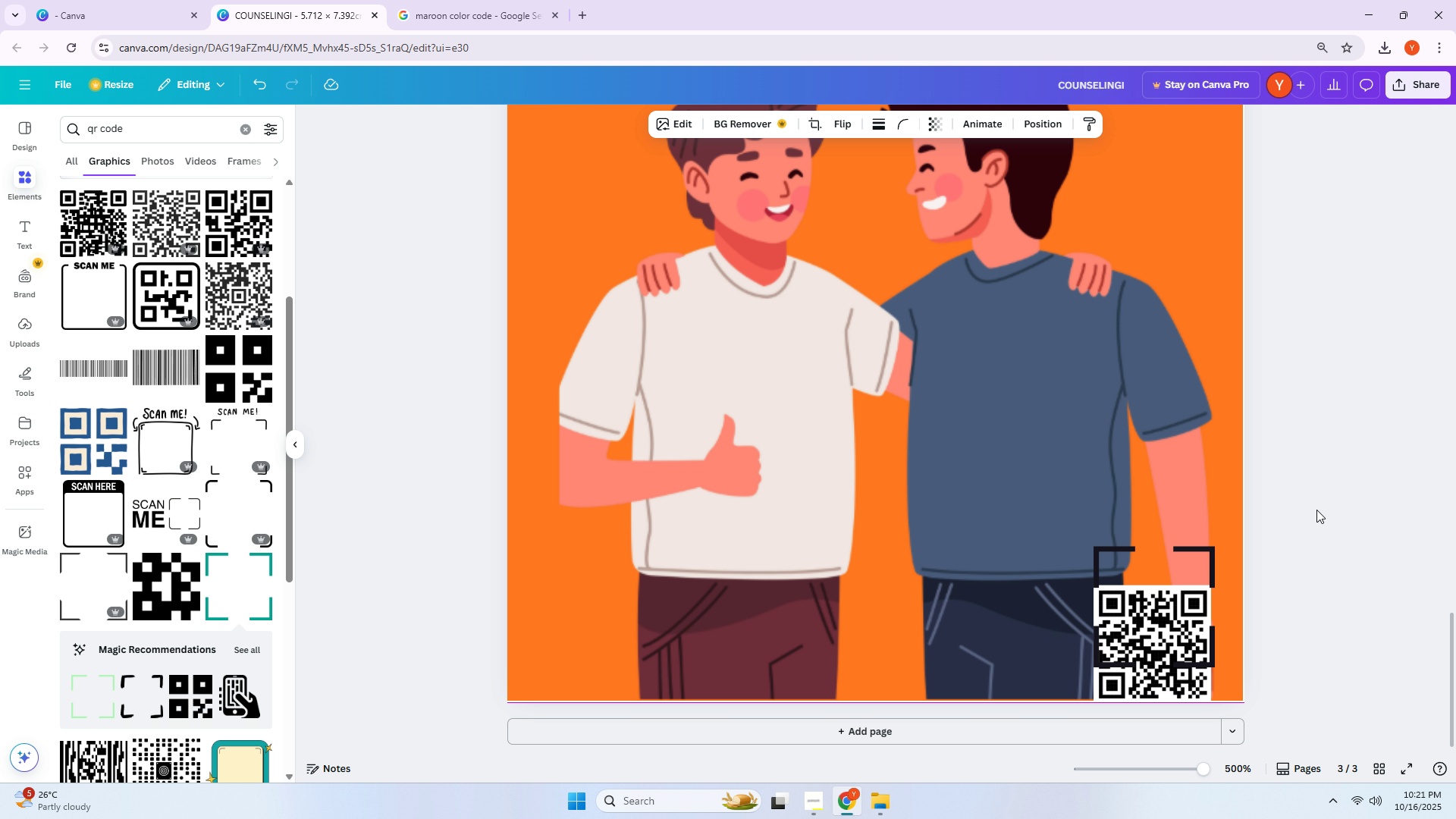 
key(ArrowUp)
 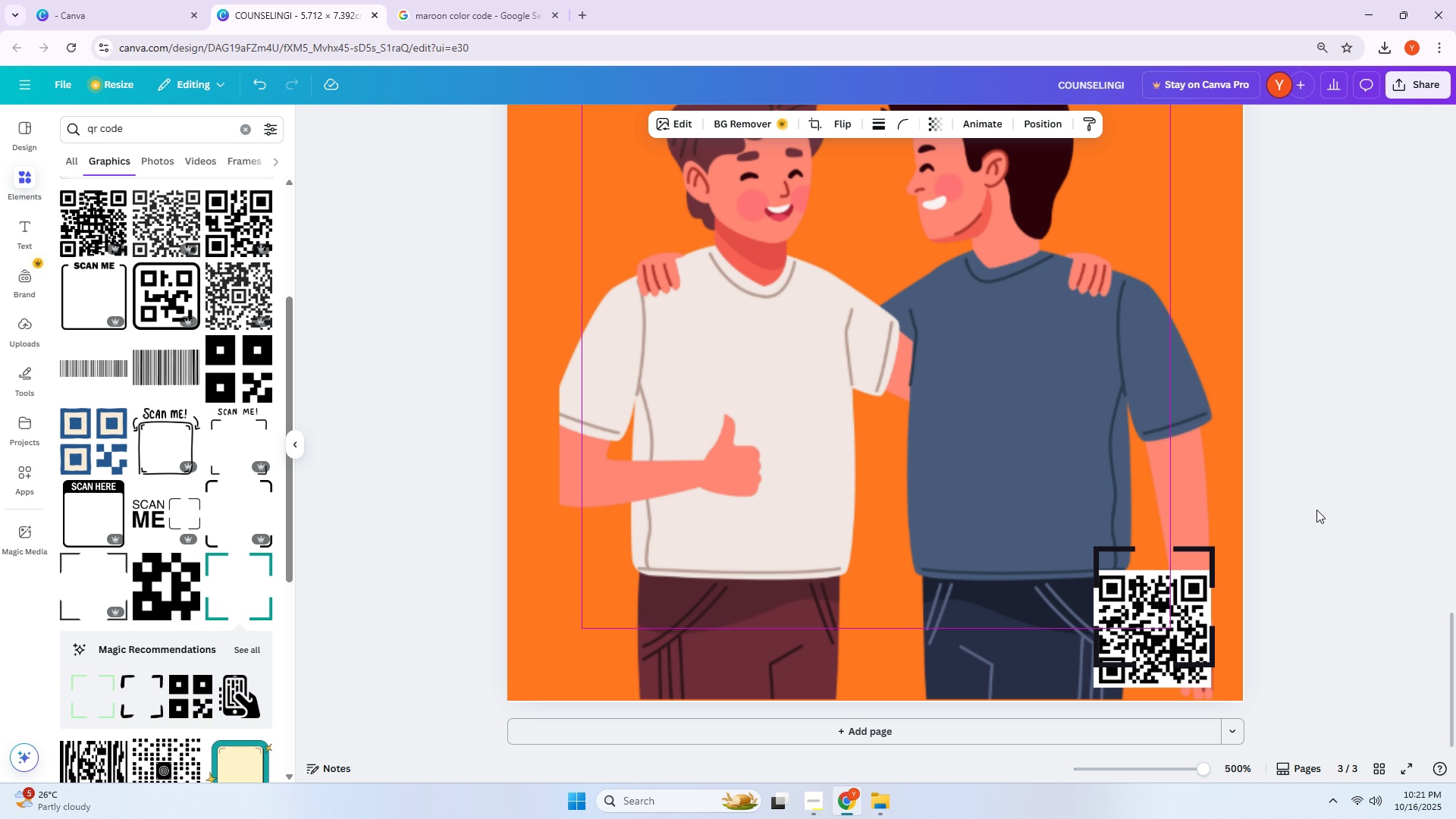 
key(ArrowUp)
 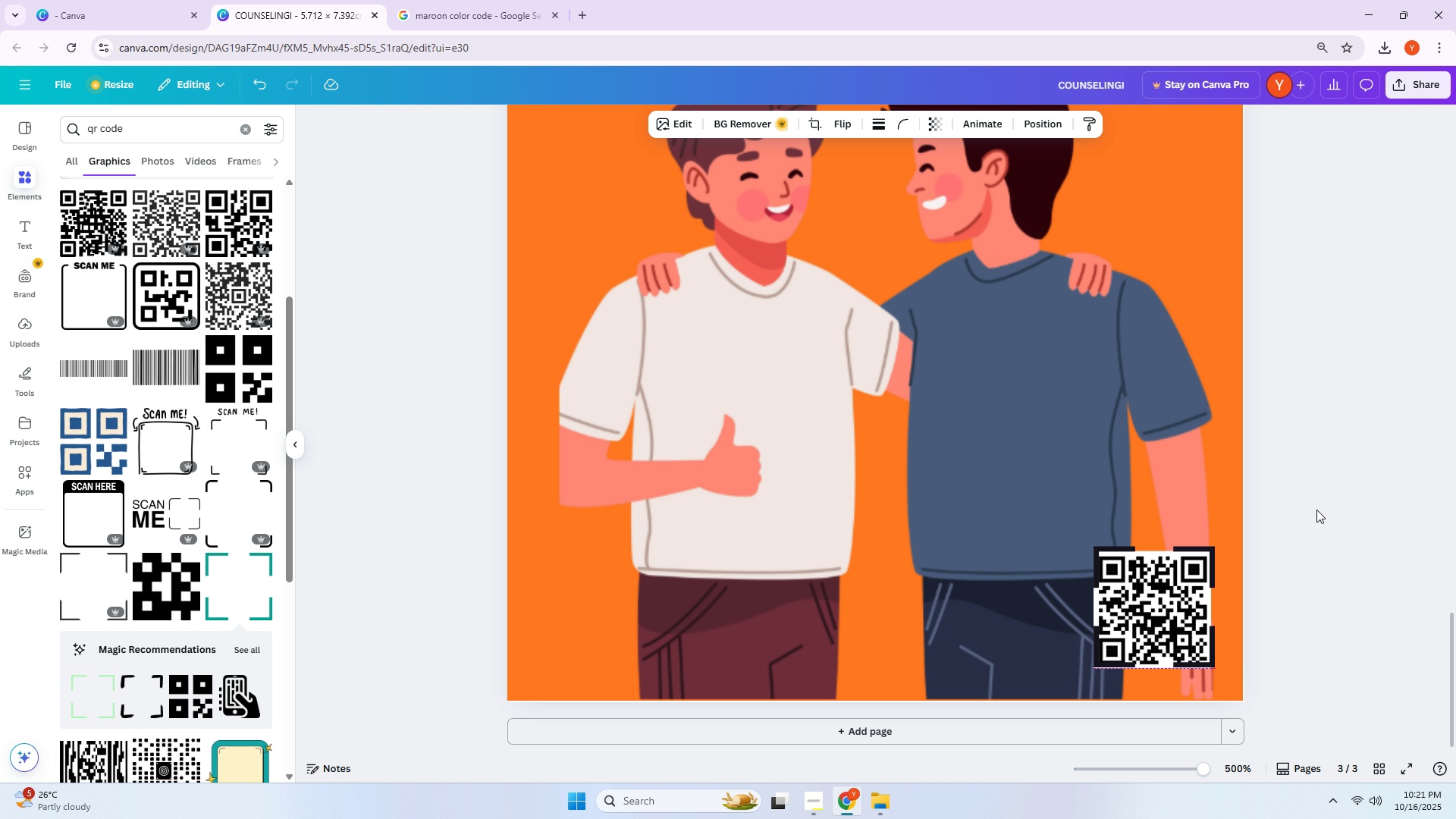 
key(ArrowUp)
 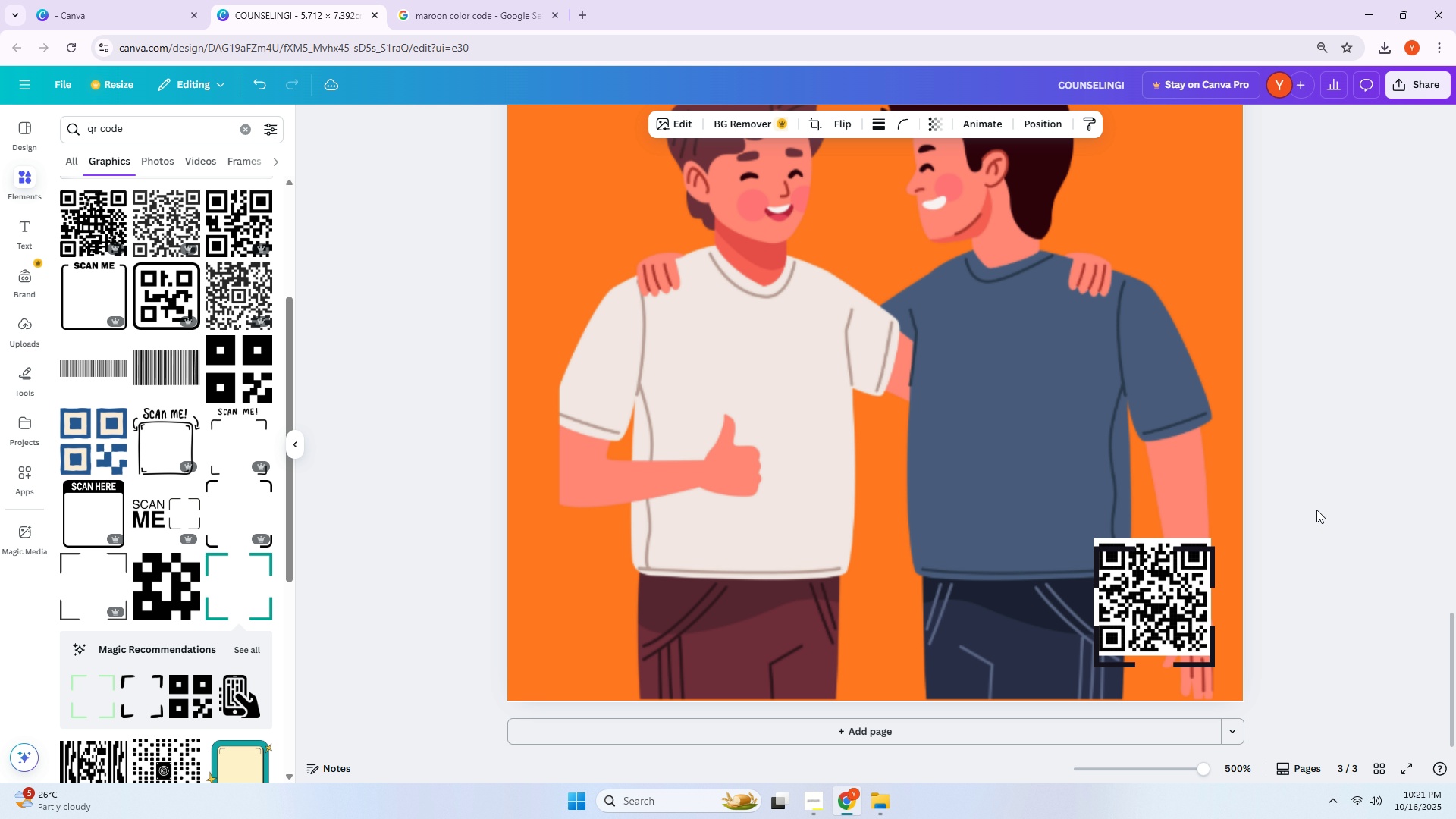 
key(ArrowDown)
 